 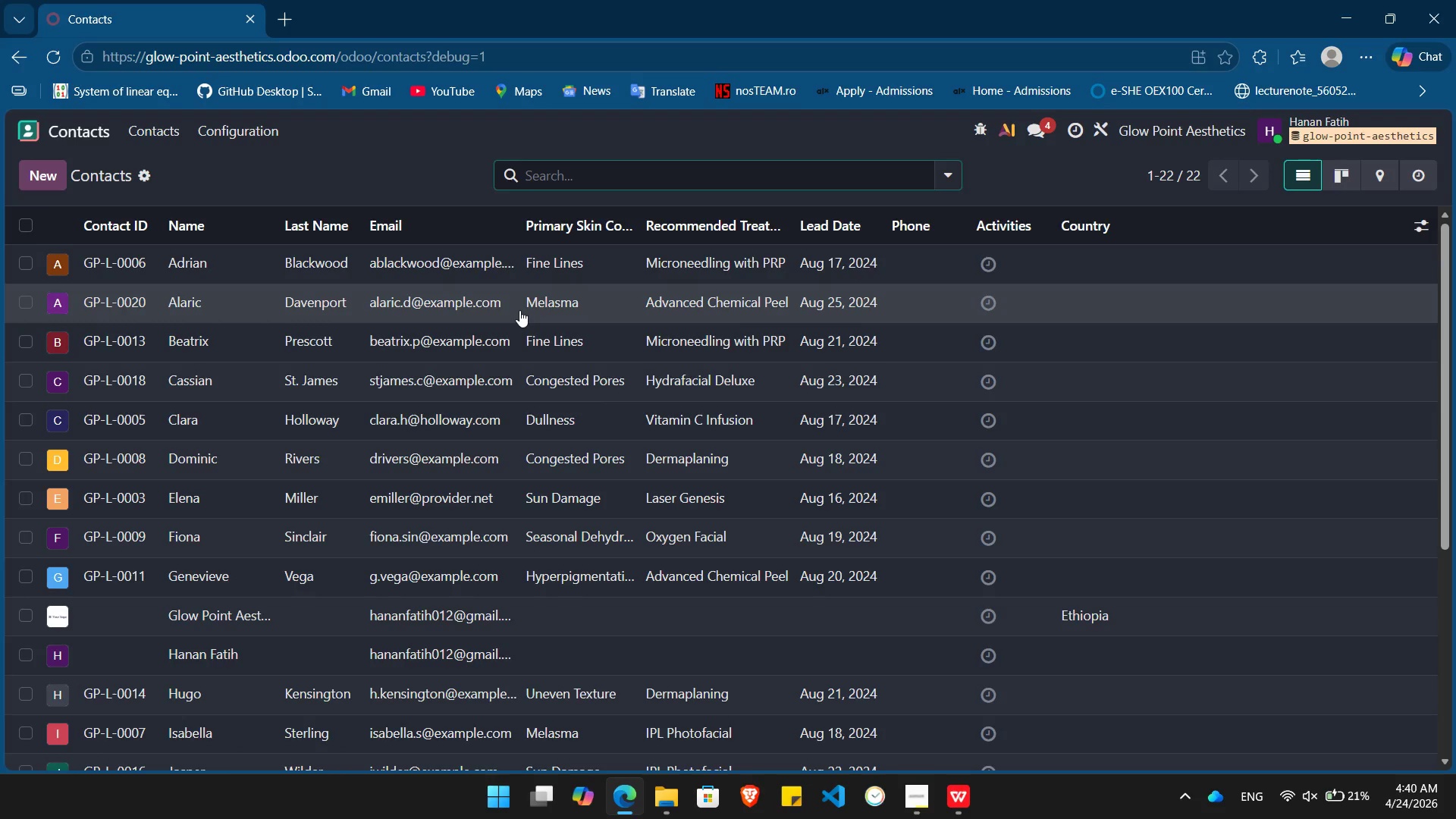 
left_click([1419, 228])
 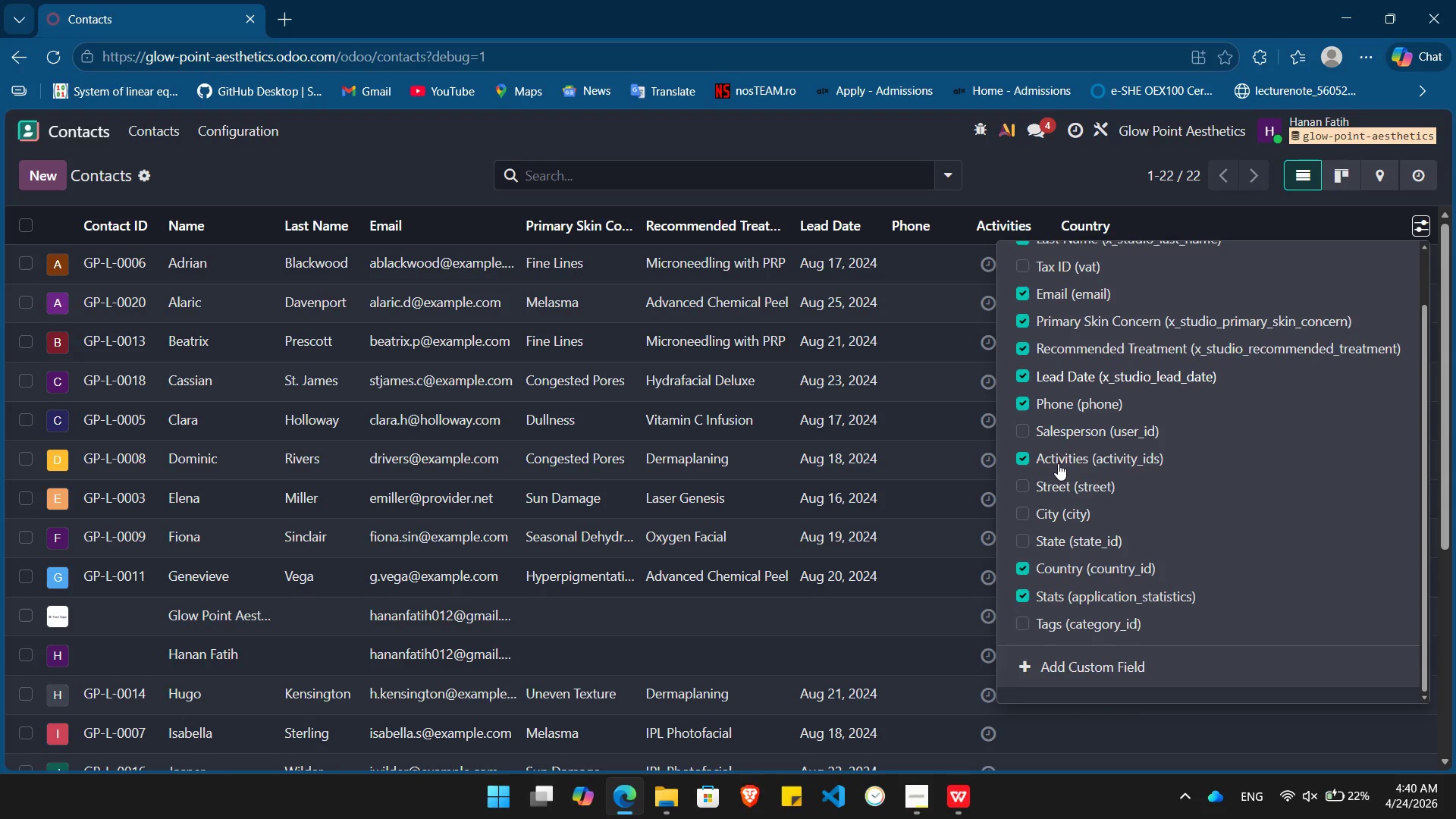 
wait(5.59)
 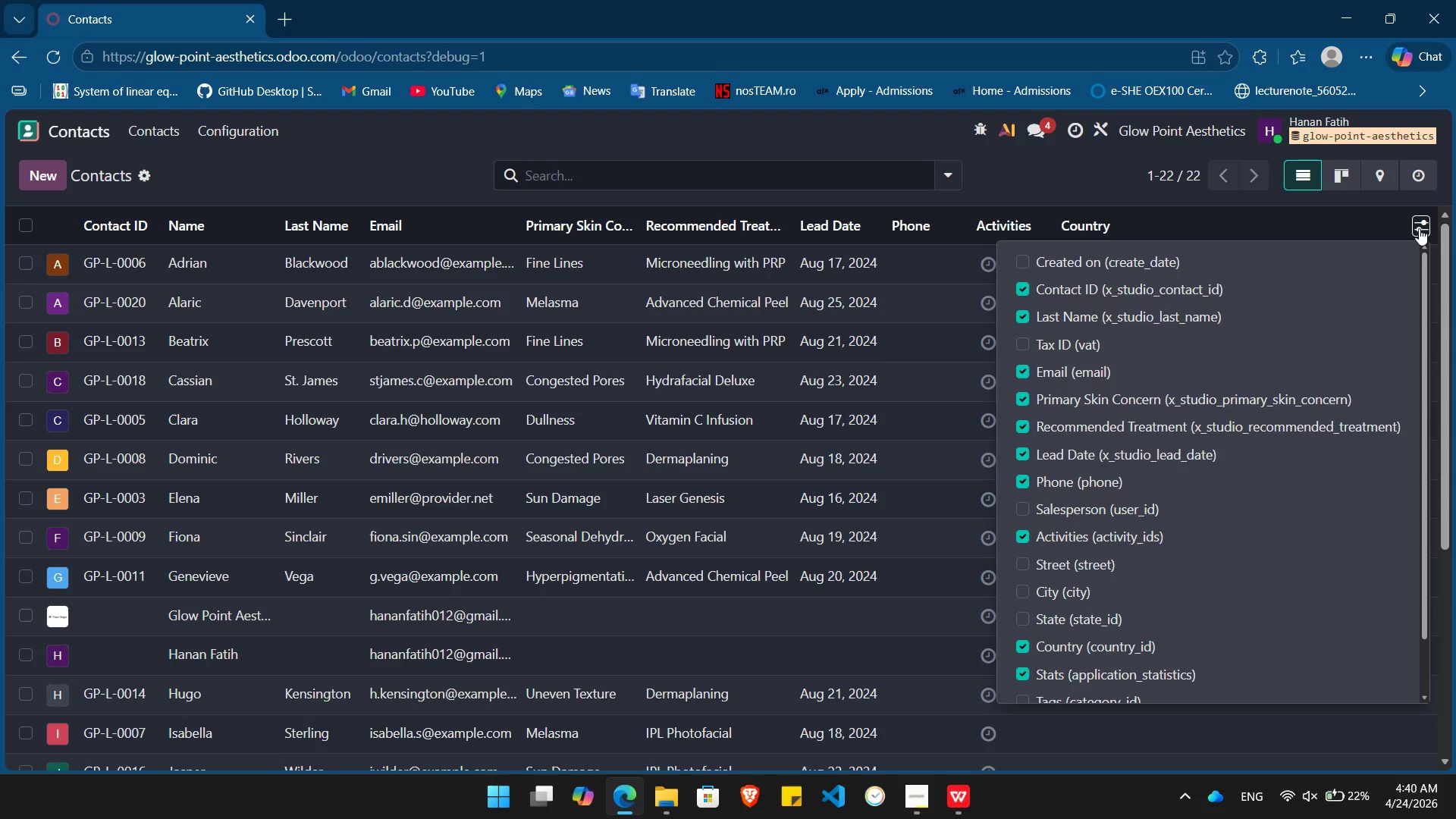 
left_click([1051, 635])
 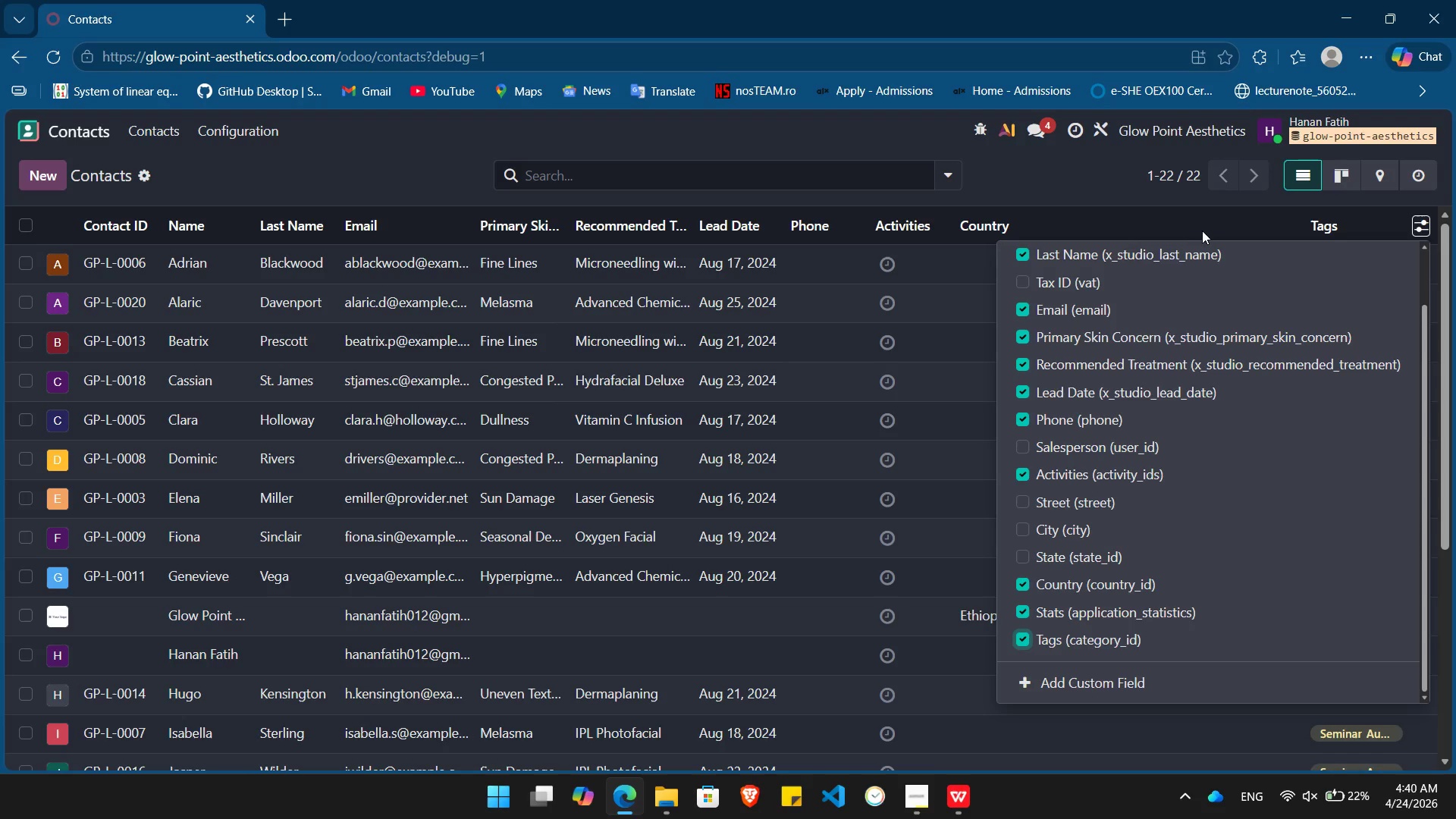 
left_click([1207, 227])
 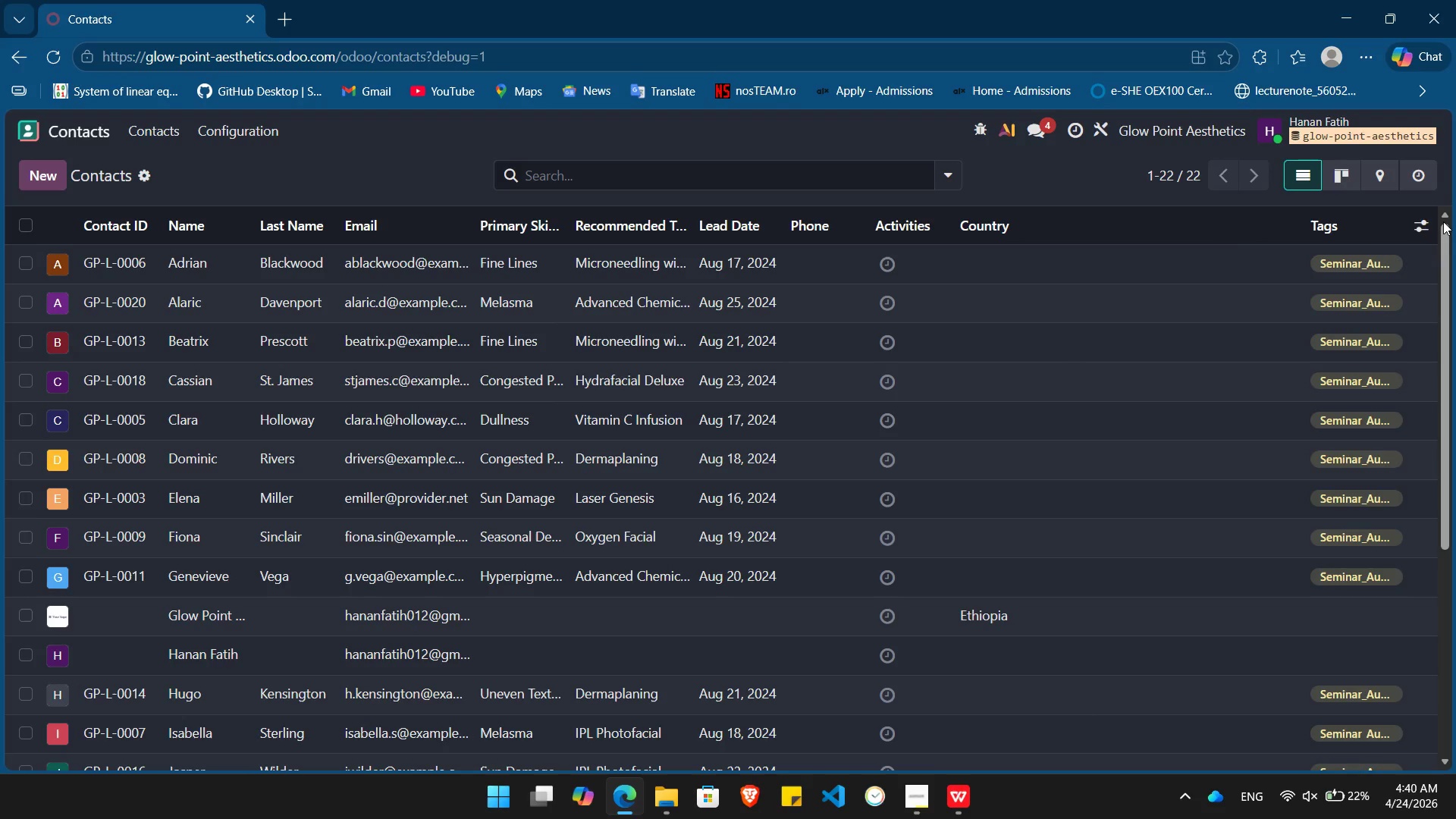 
wait(5.3)
 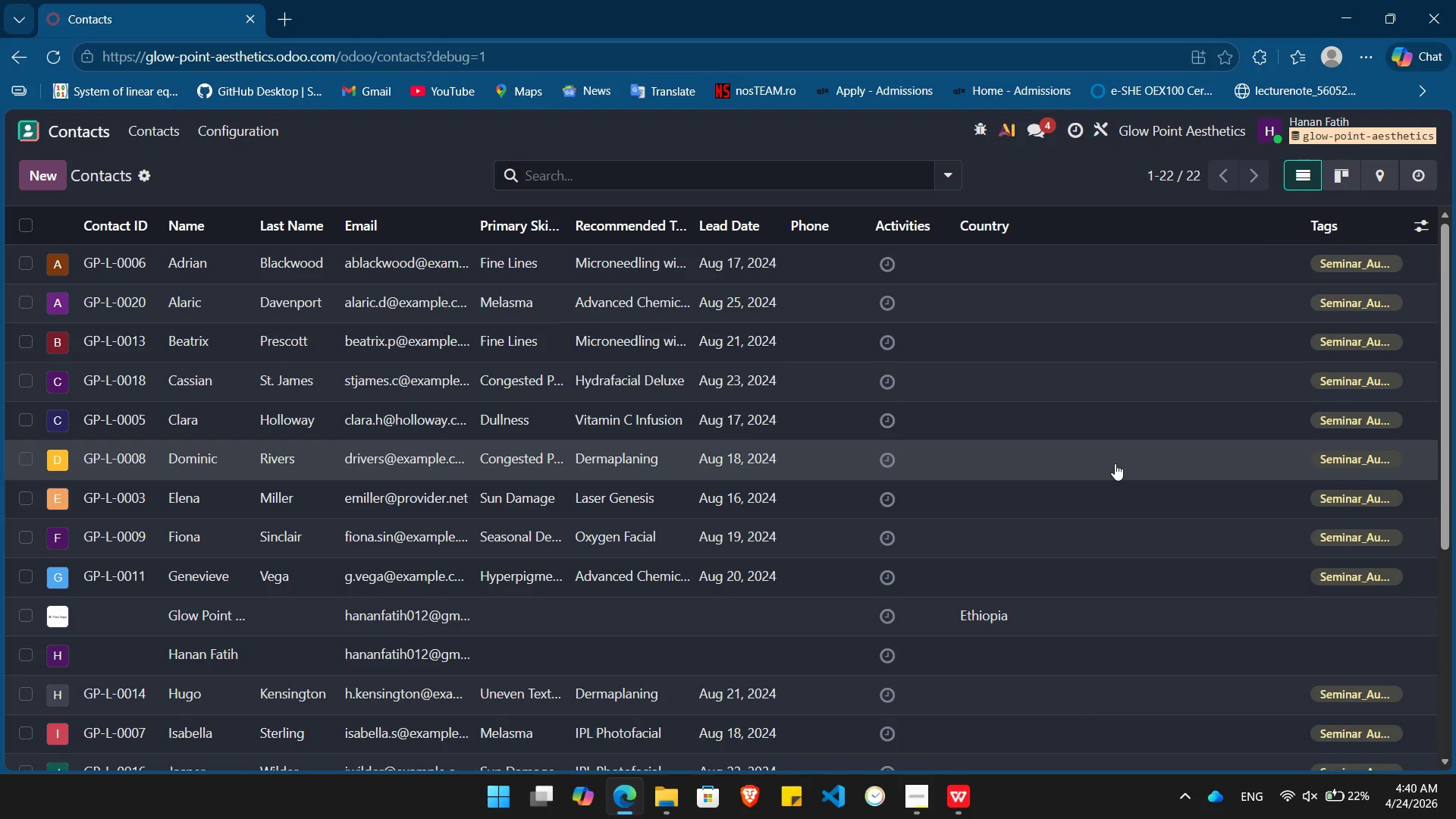 
left_click([1420, 223])
 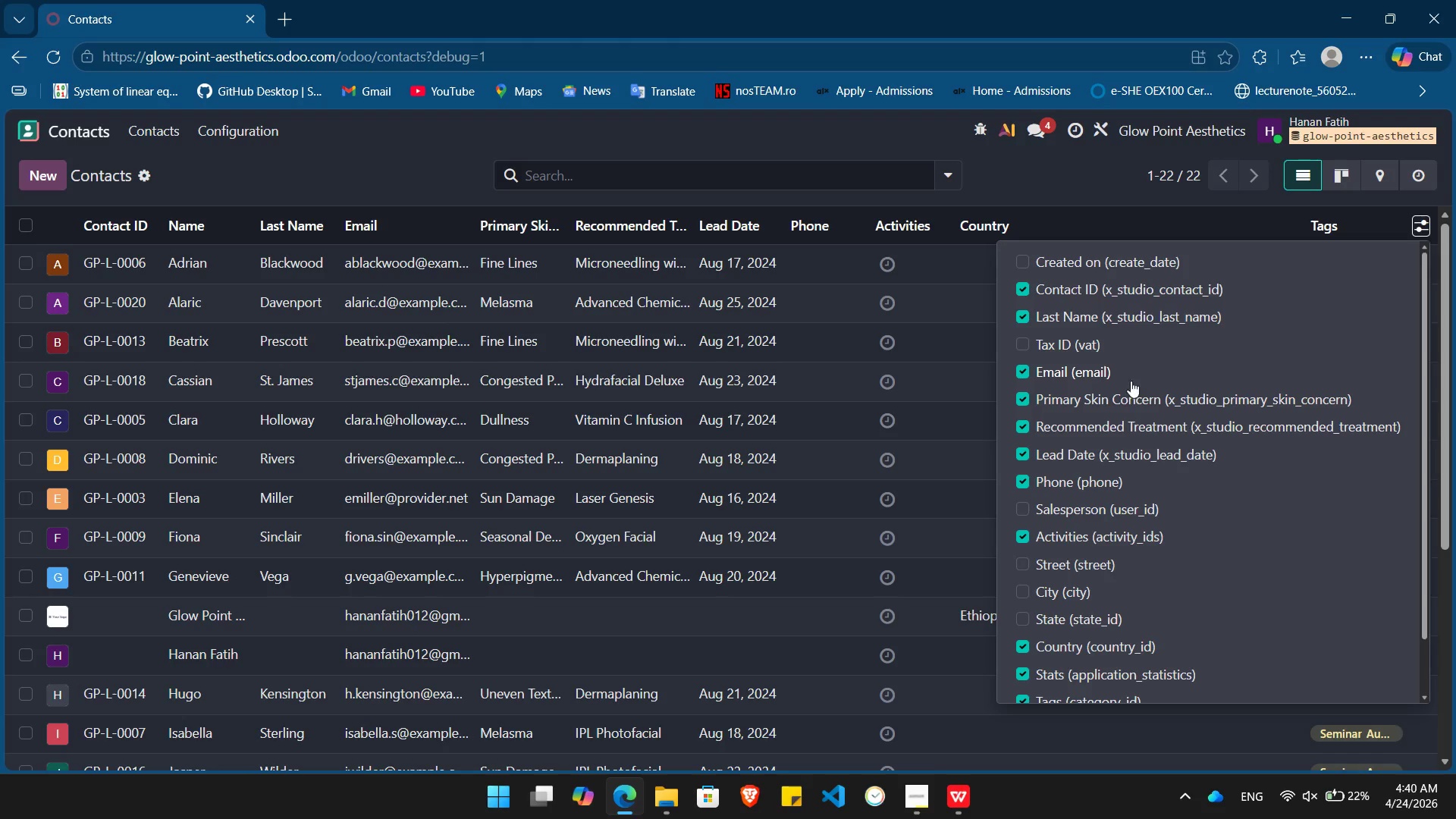 
left_click([1083, 484])
 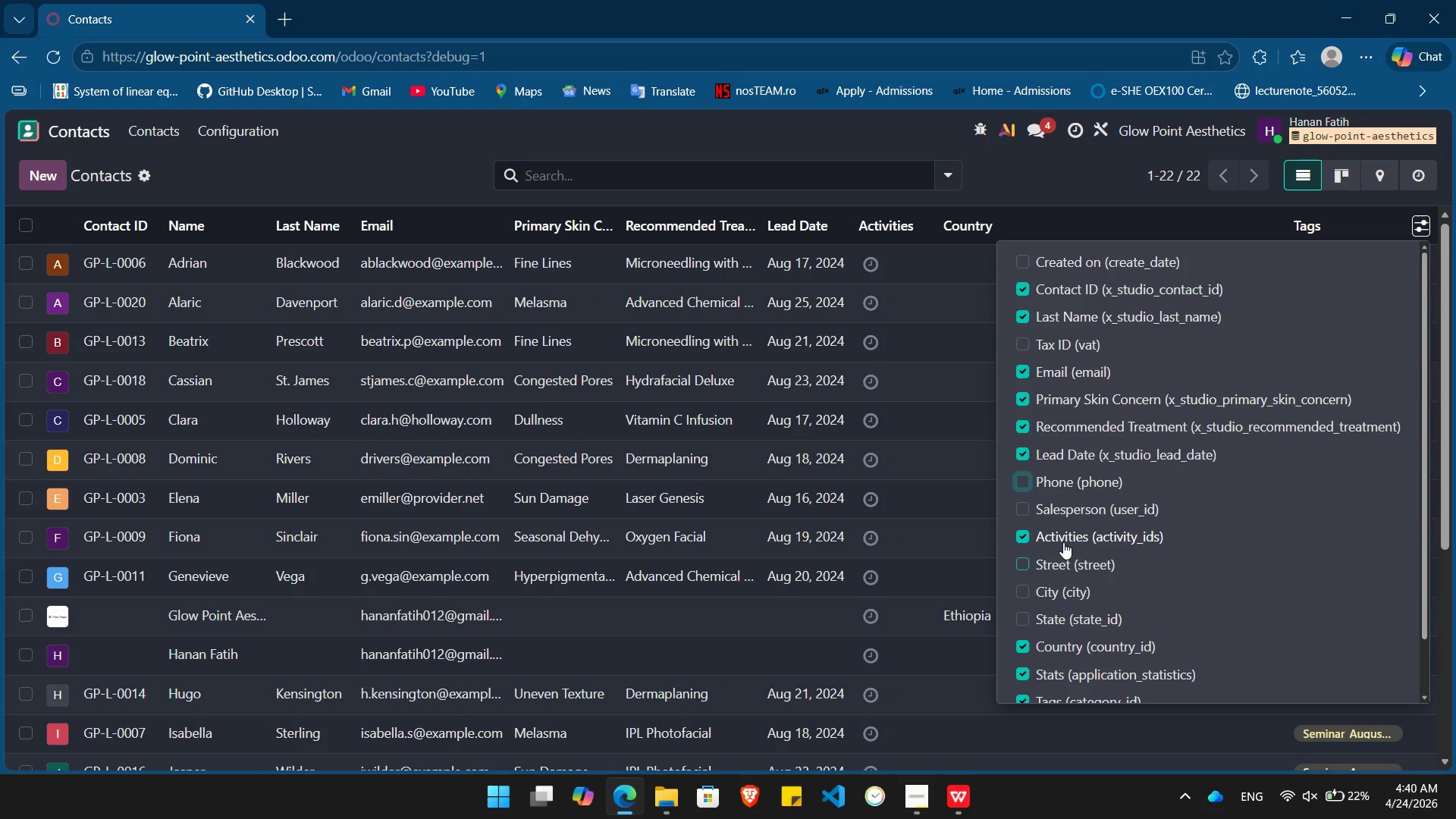 
left_click([1063, 535])
 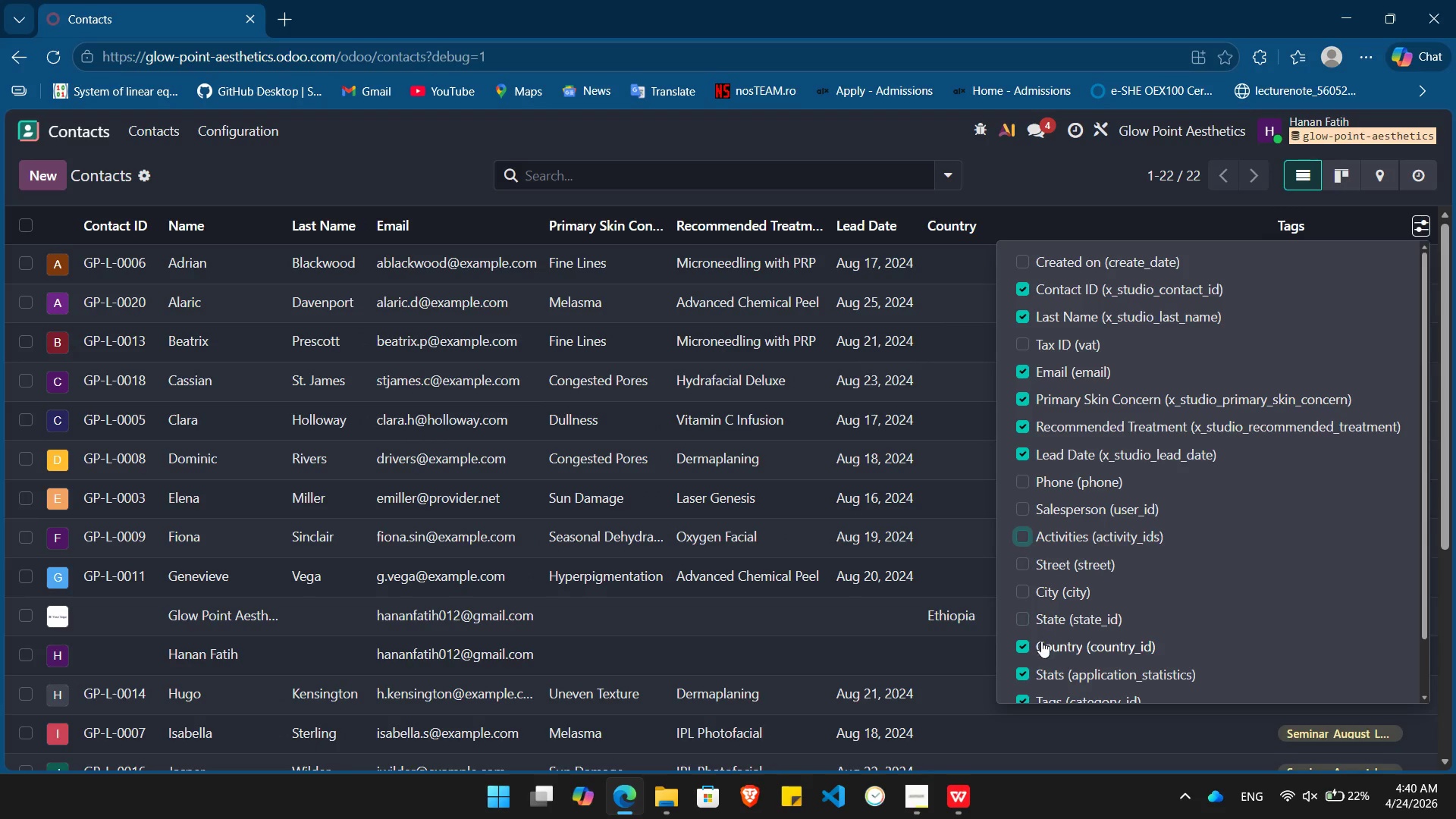 
left_click([1041, 644])
 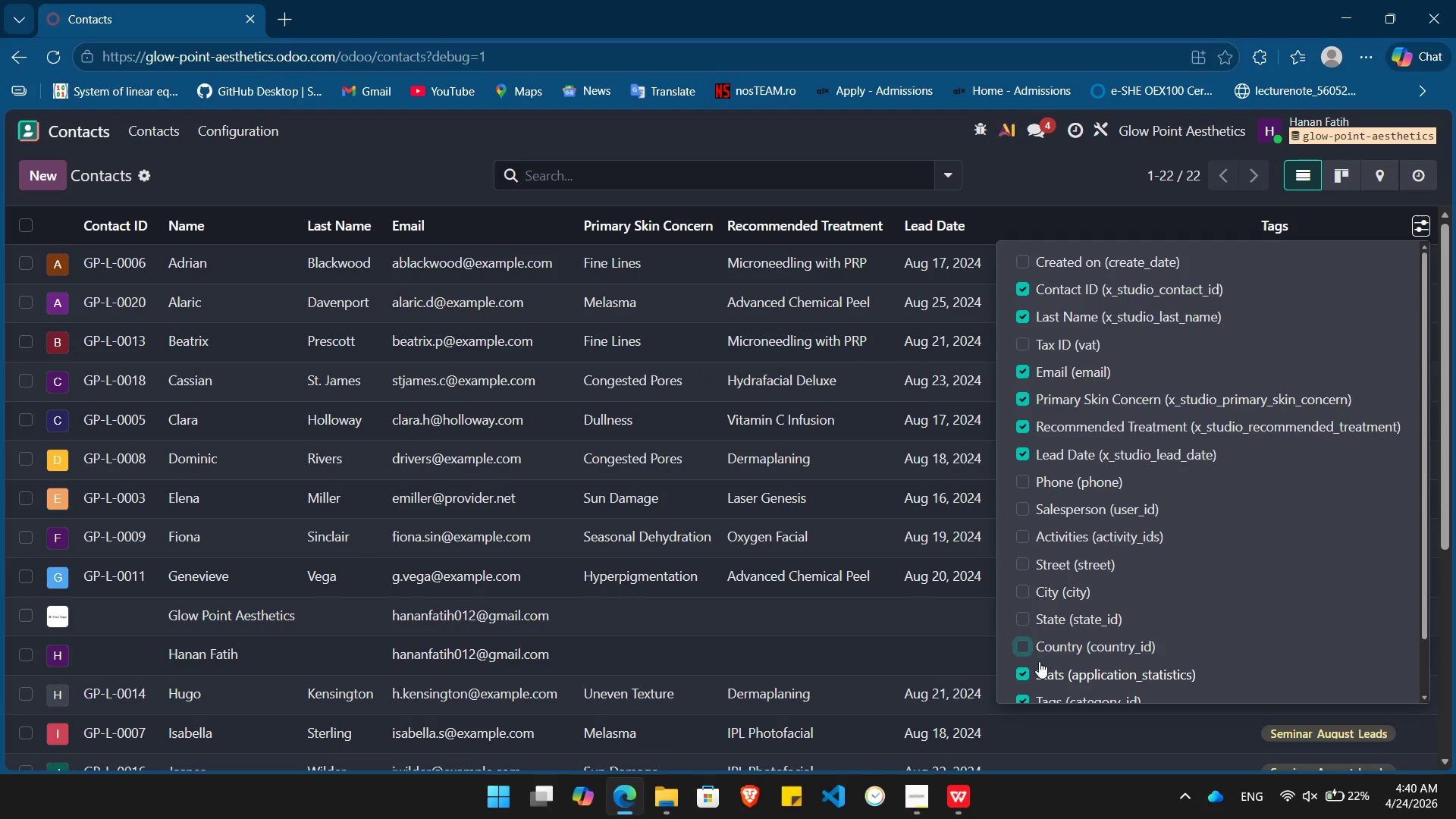 
left_click([1040, 673])
 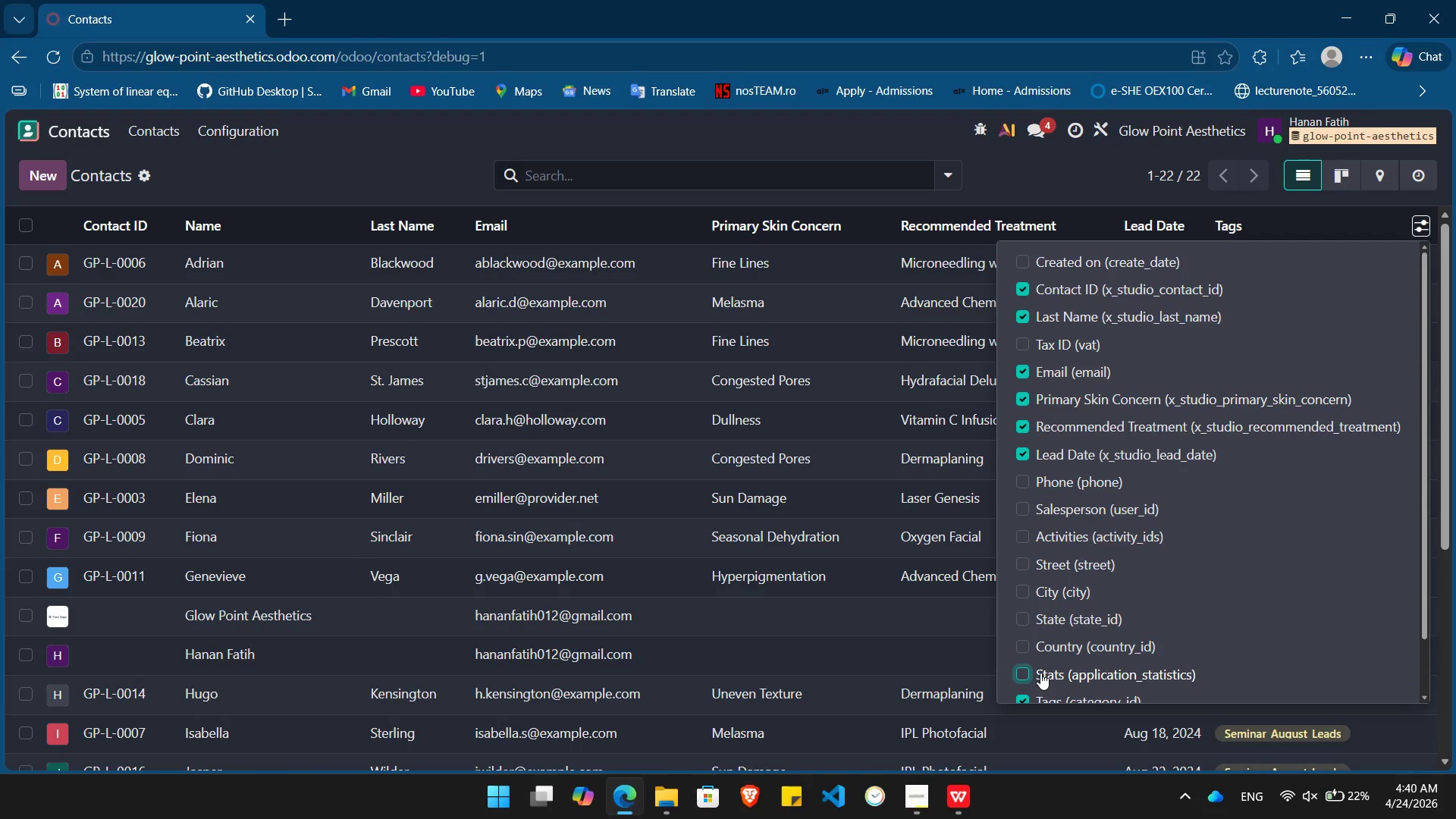 
left_click([1040, 673])
 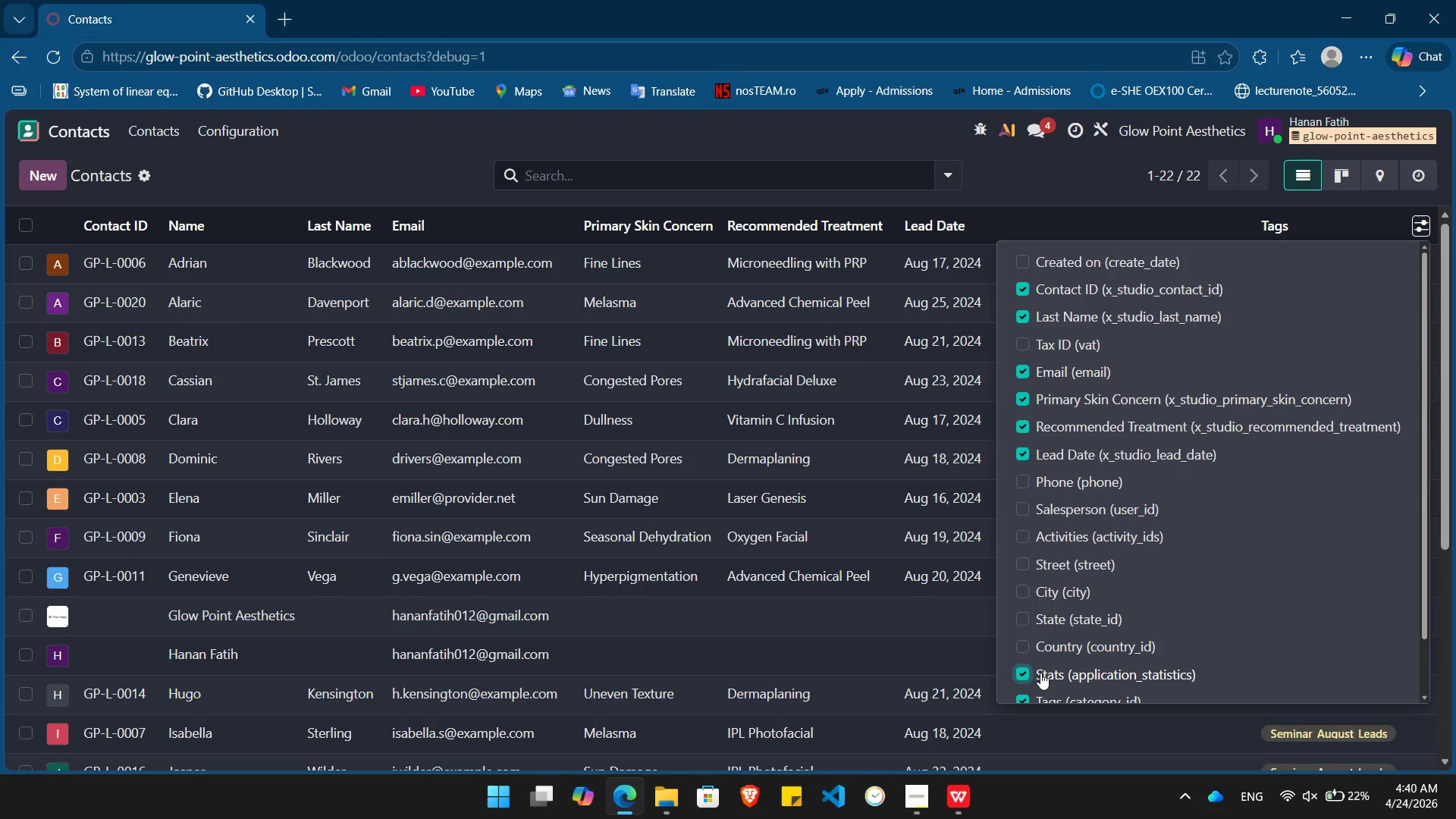 
left_click([1040, 673])
 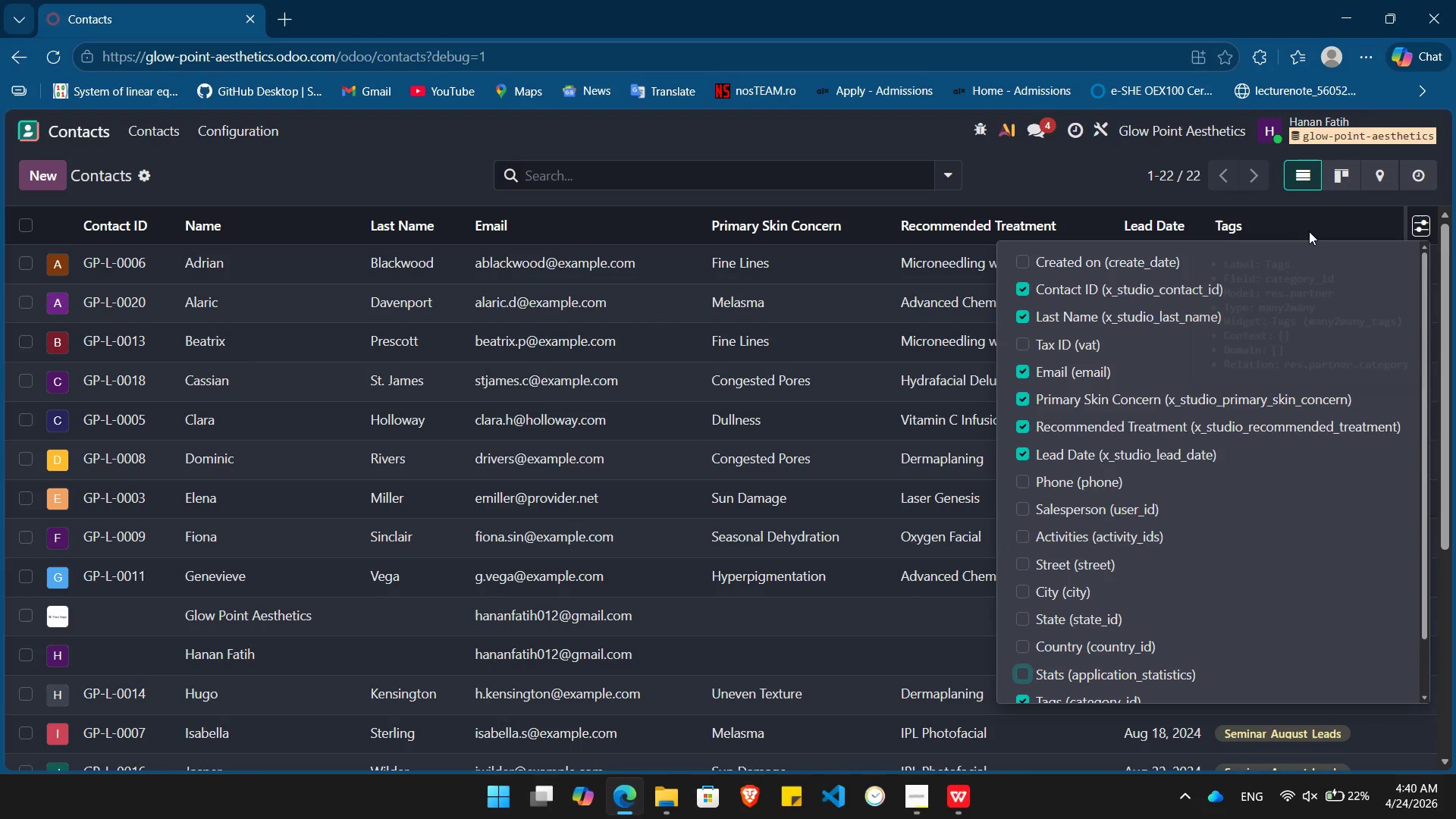 
left_click([1310, 223])
 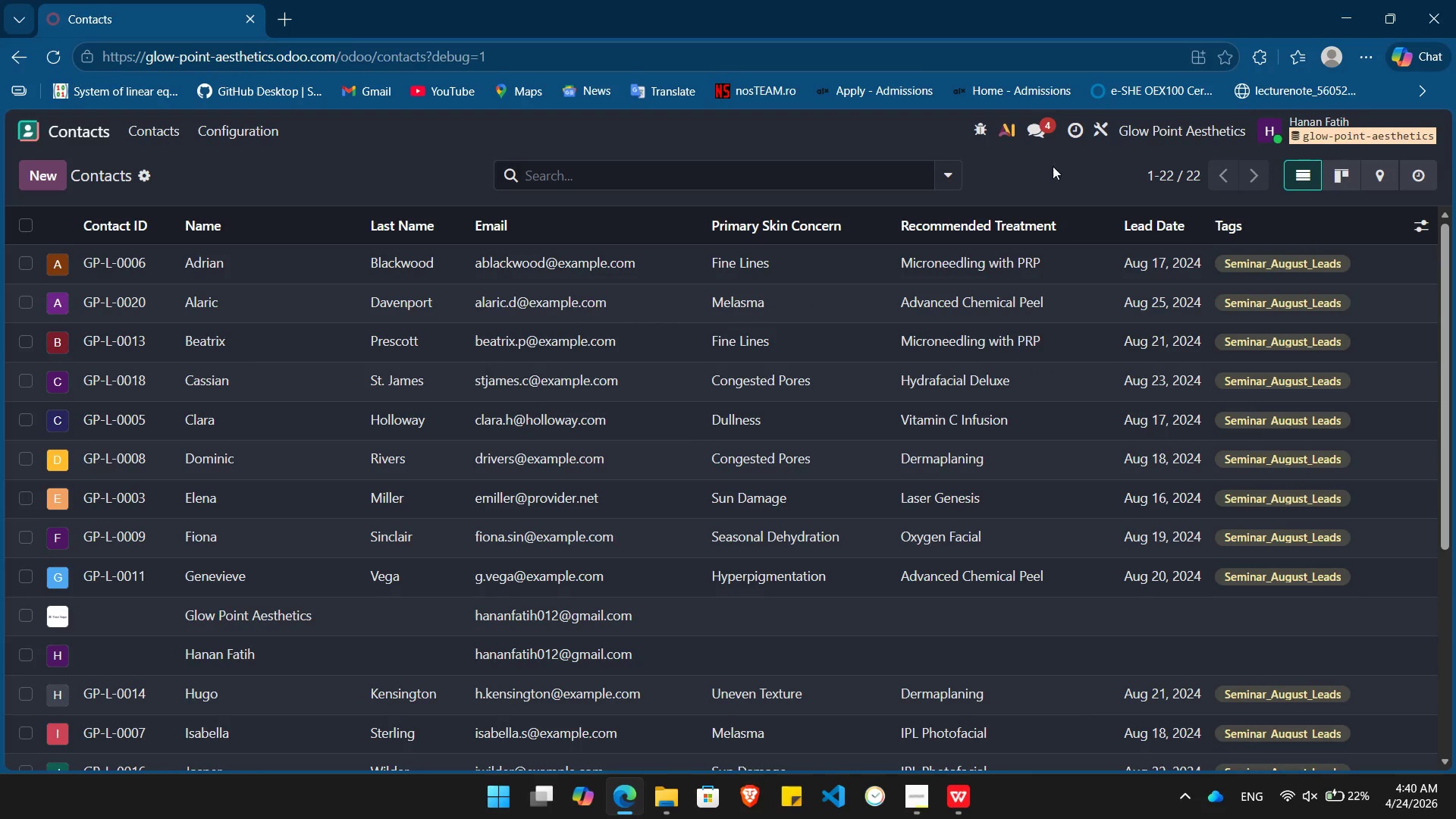 
left_click([1050, 165])
 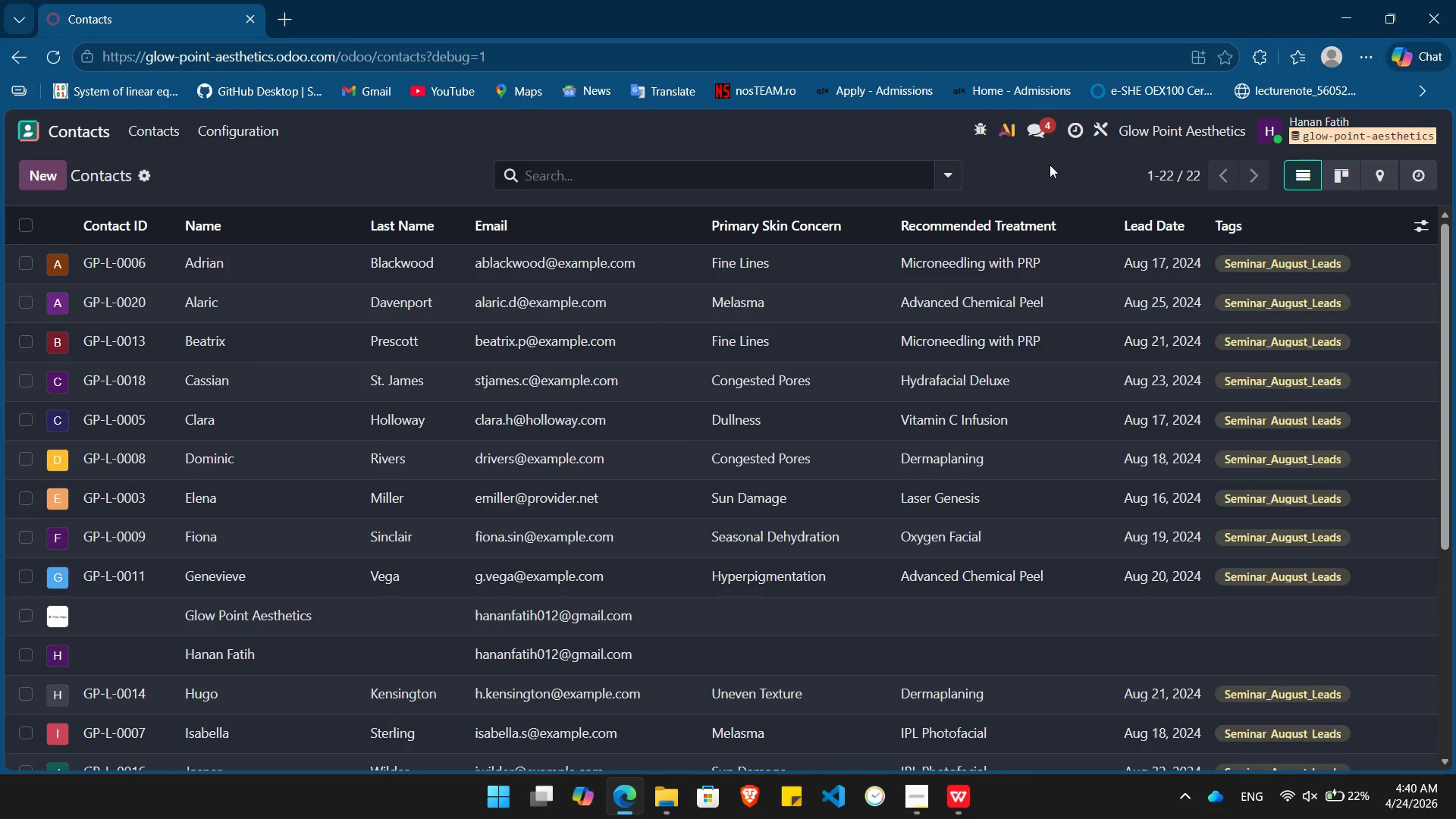 
key(PrintScreen)
 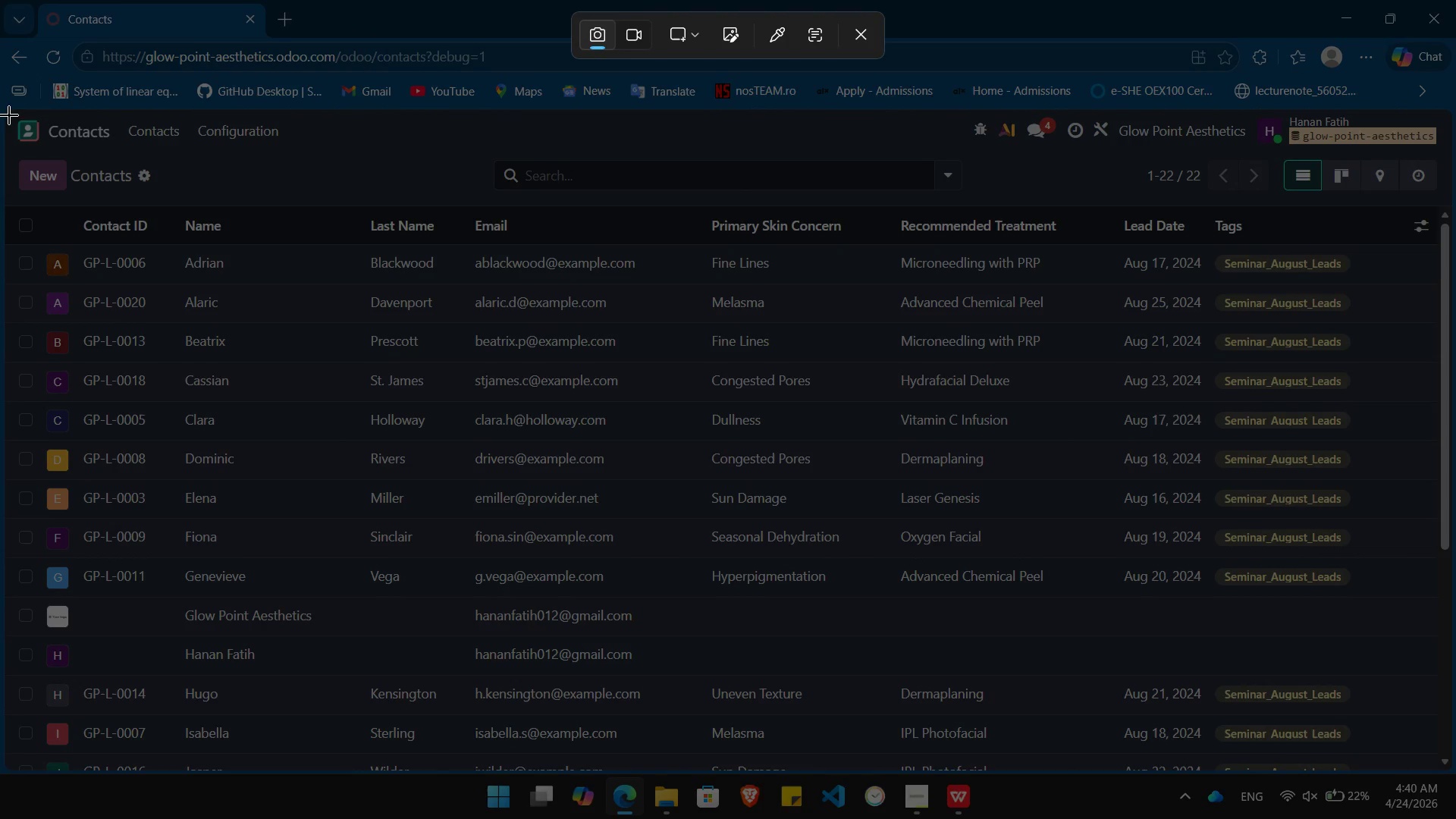 
left_click_drag(start_coordinate=[9, 114], to_coordinate=[1455, 761])
 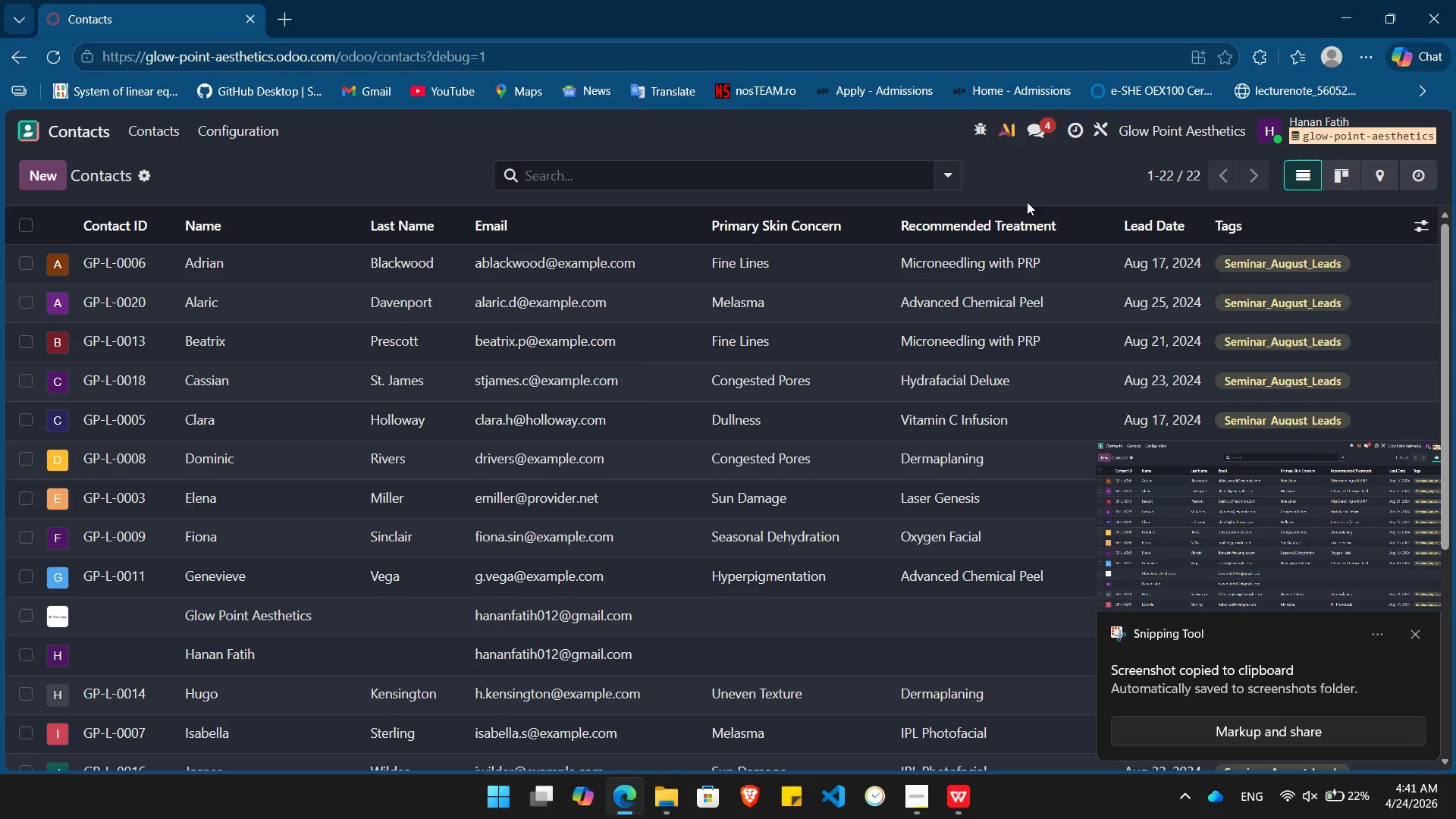 
left_click([1028, 183])
 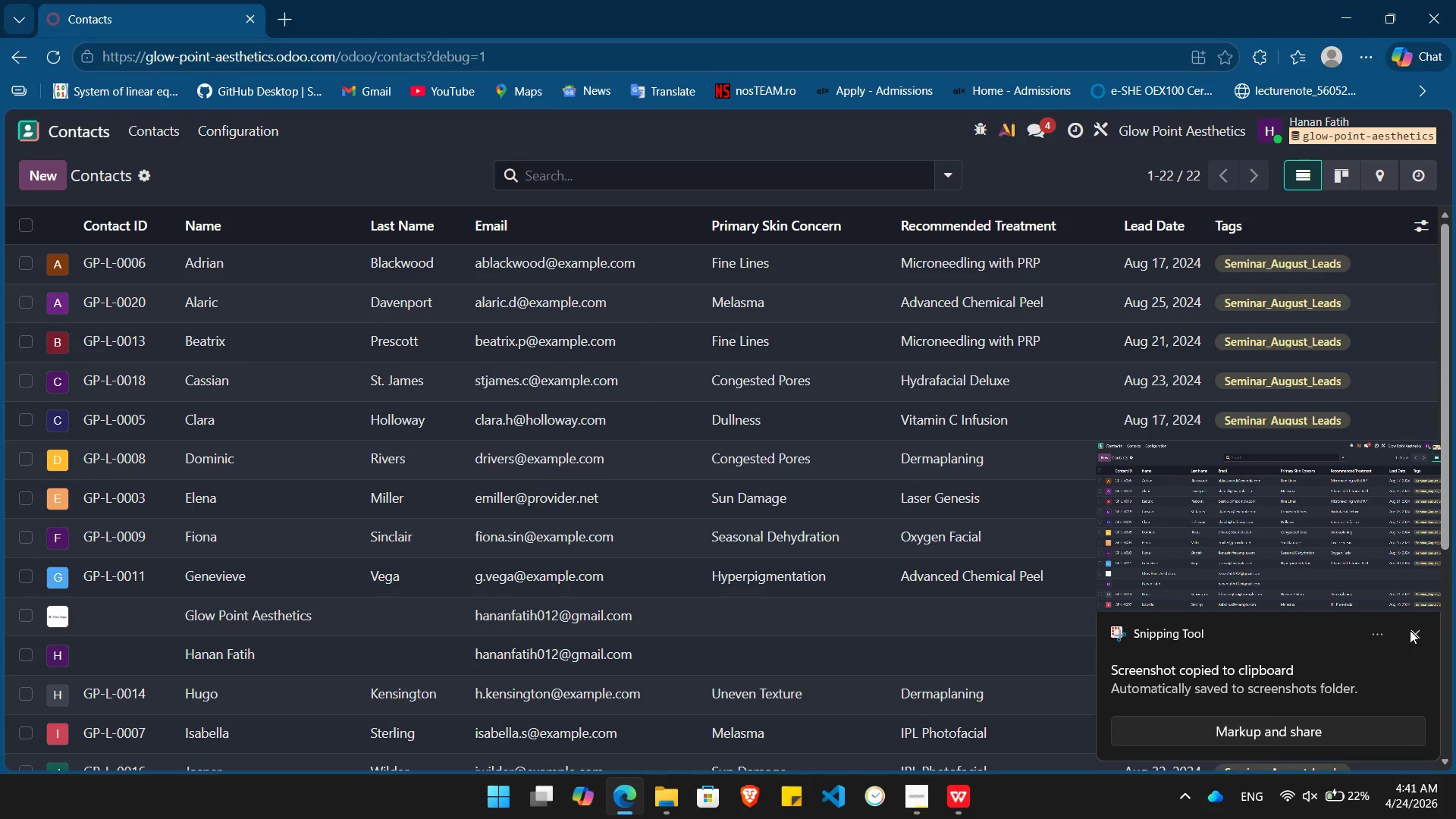 
left_click([1414, 635])
 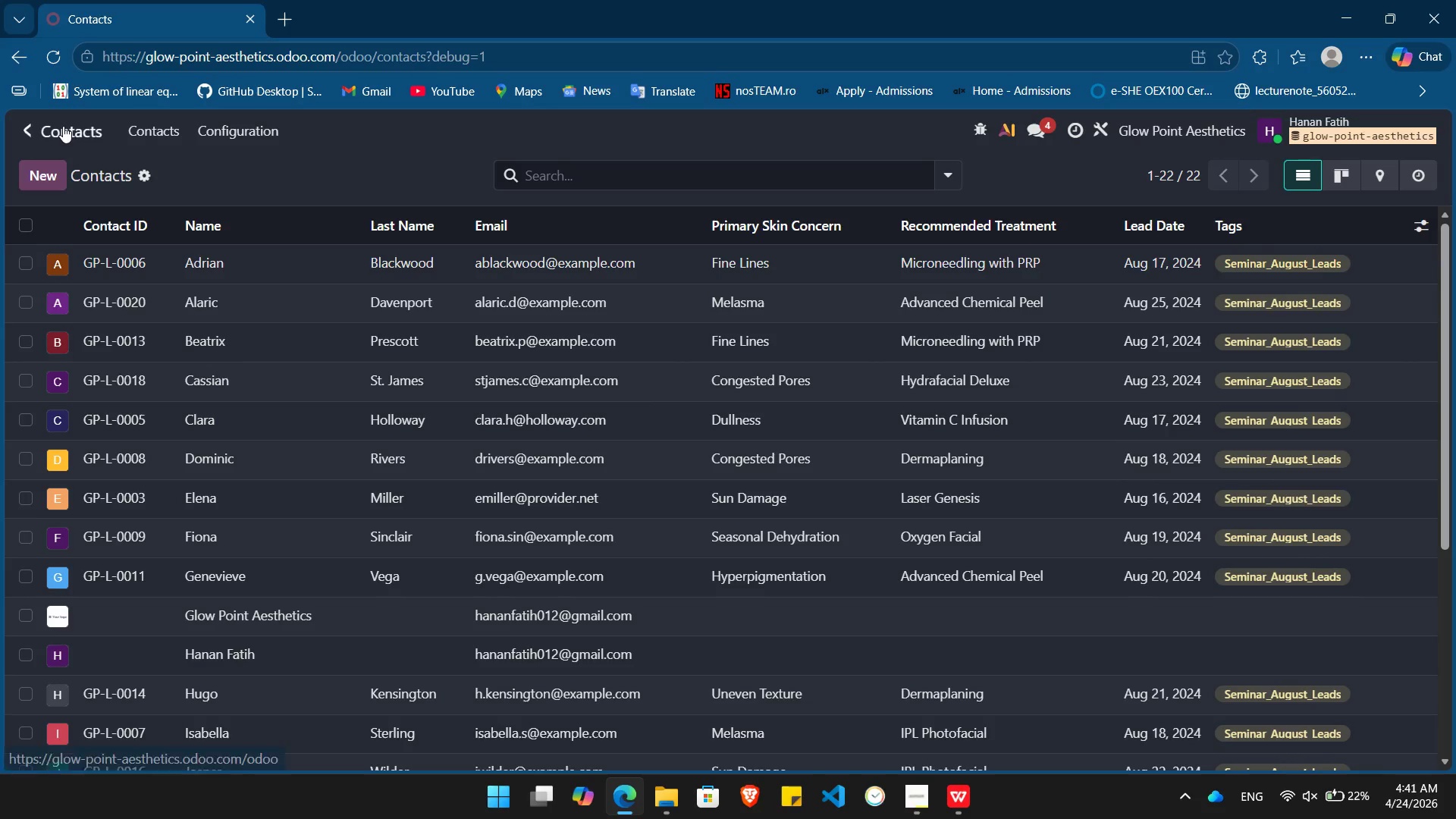 
left_click([63, 126])
 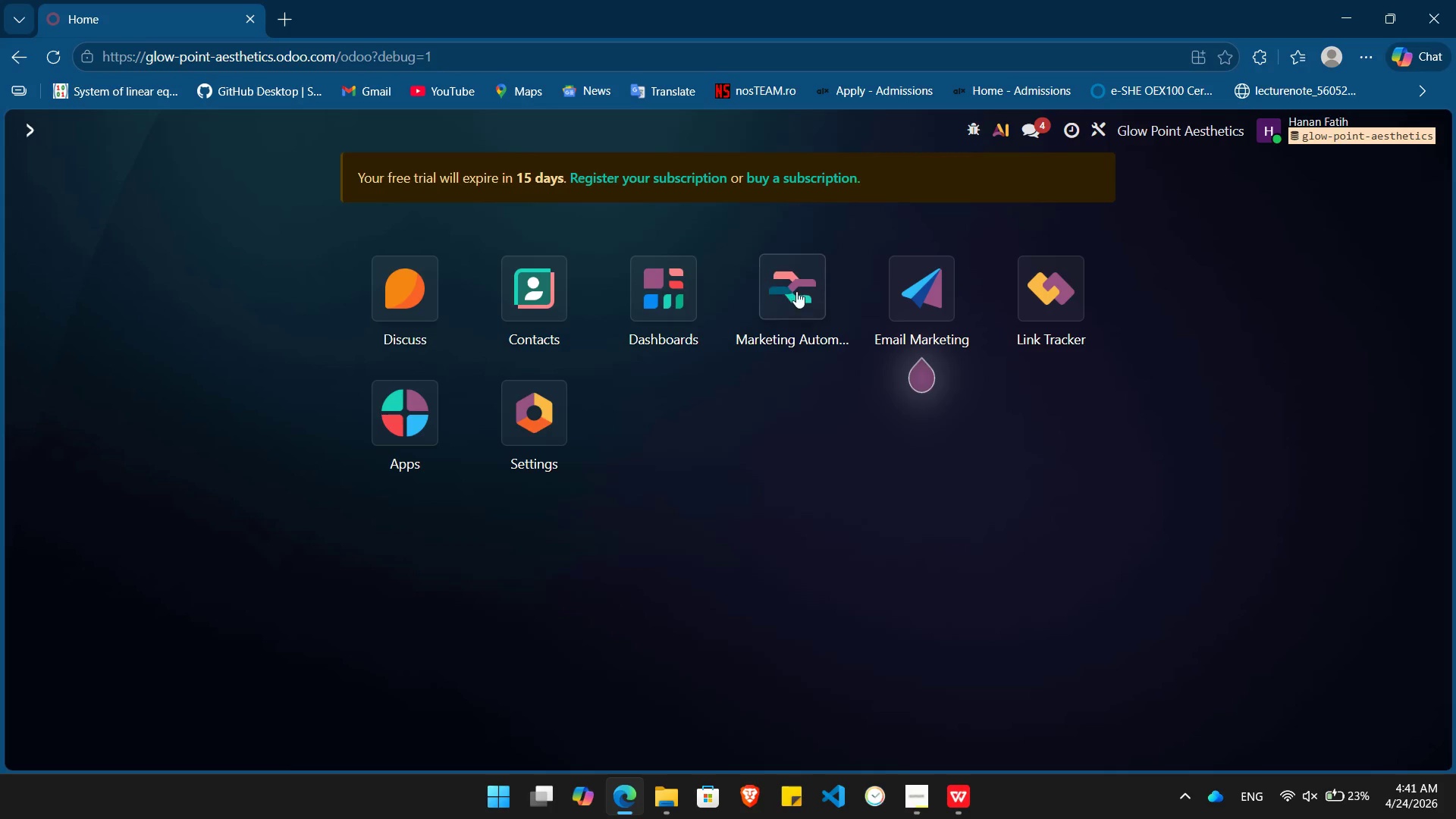 
left_click([798, 292])
 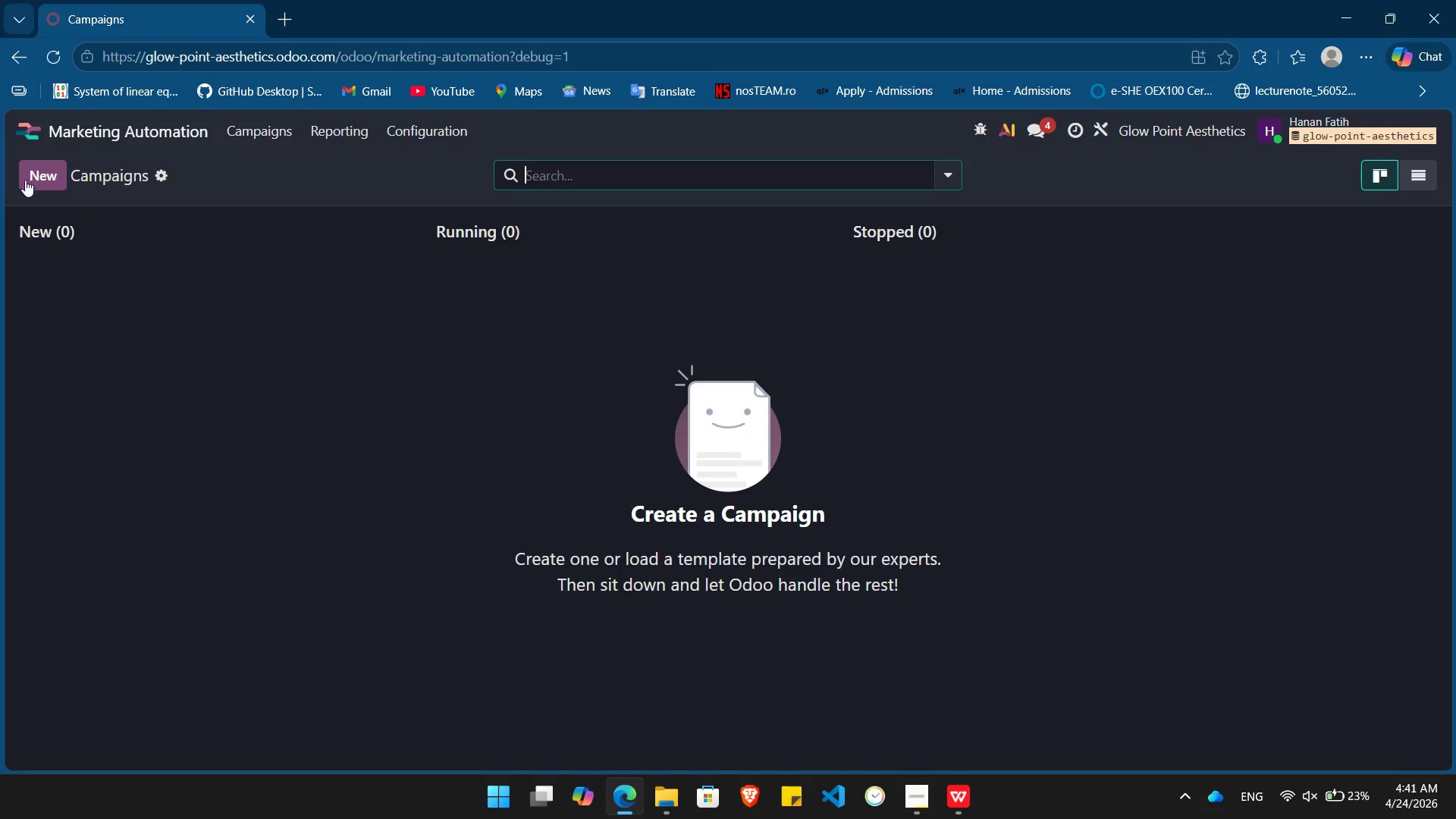 
left_click([36, 174])
 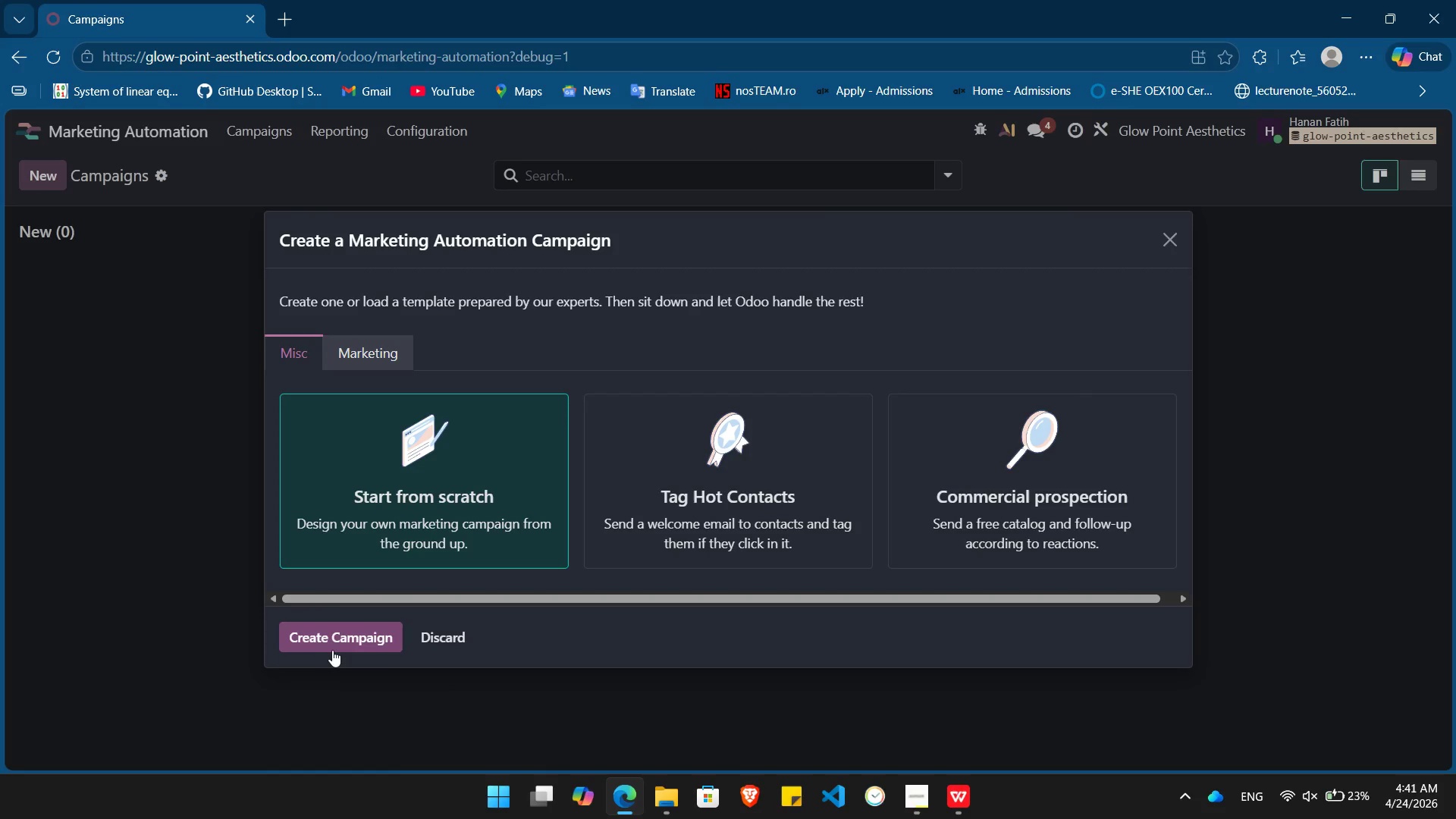 
left_click([335, 652])
 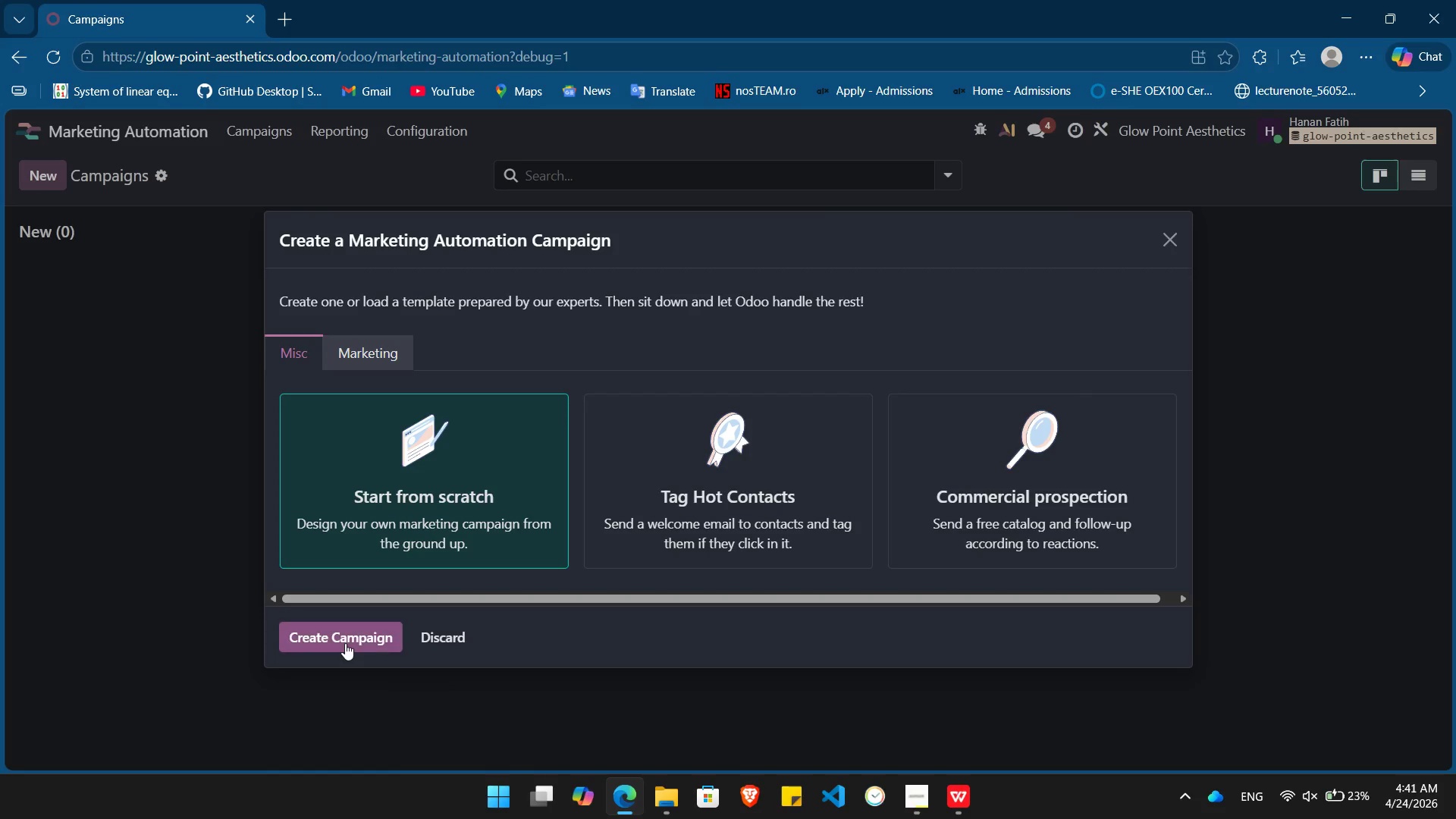 
left_click([345, 643])
 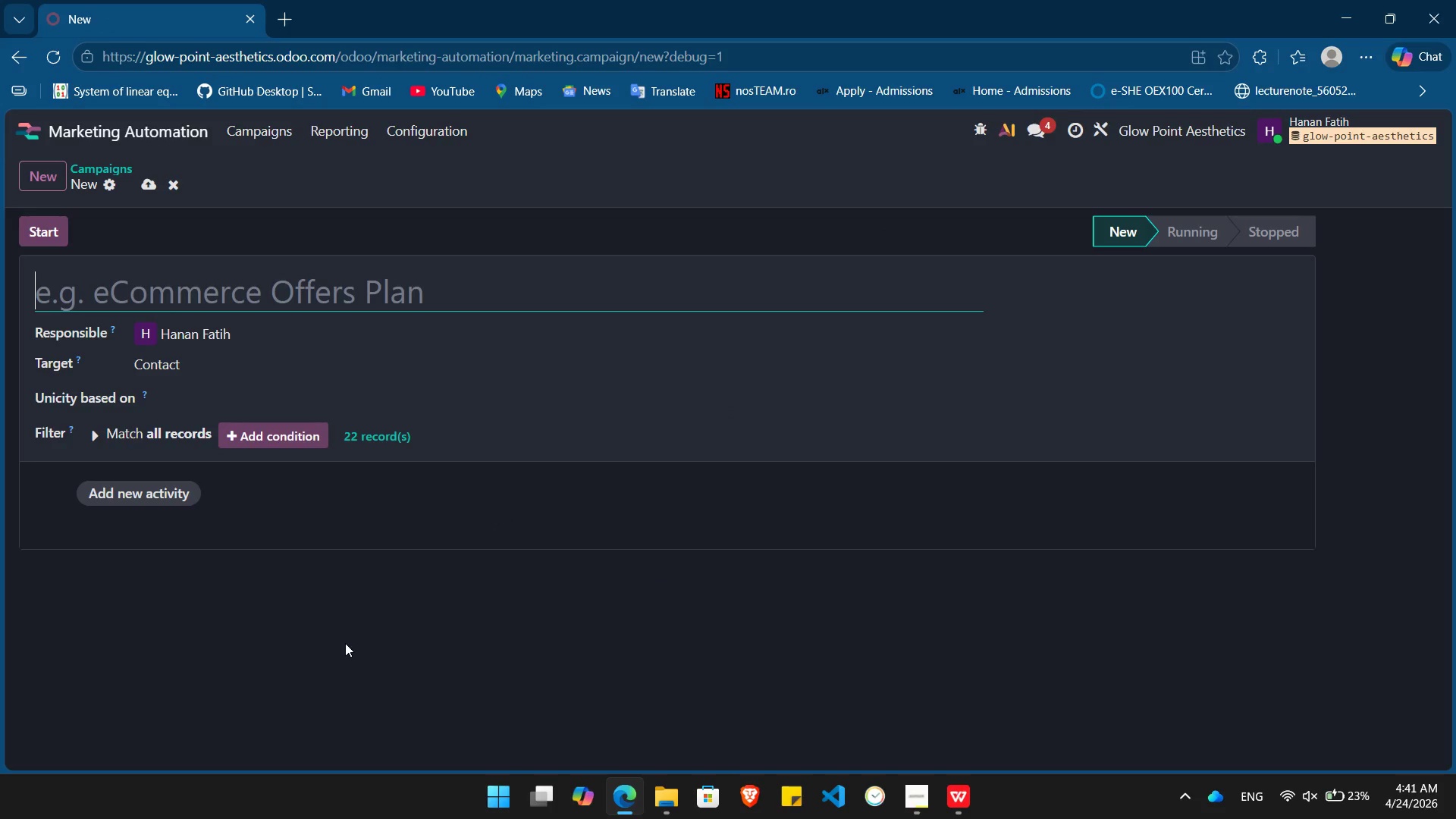 
key(Control+V)
 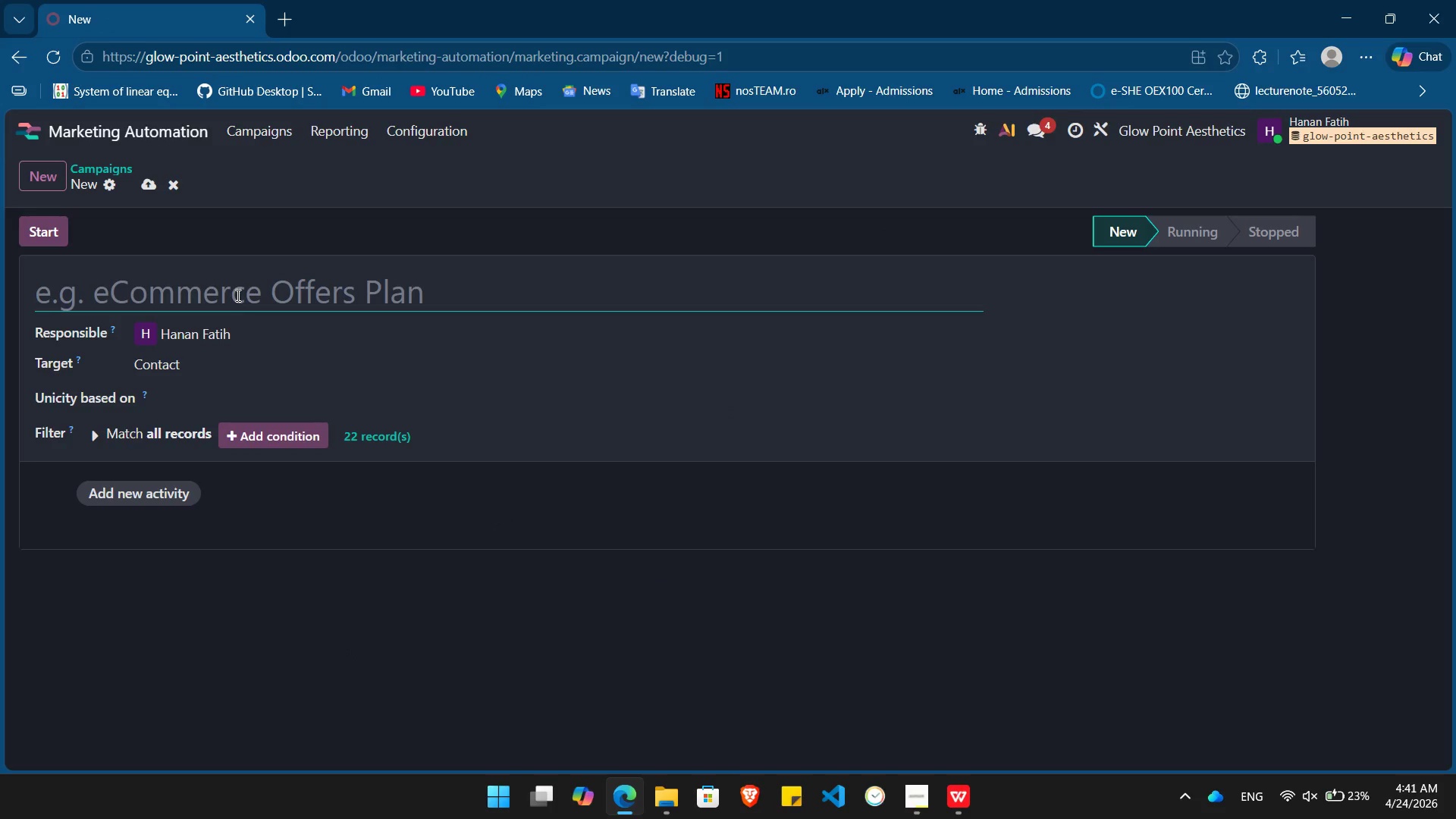 
left_click([237, 295])
 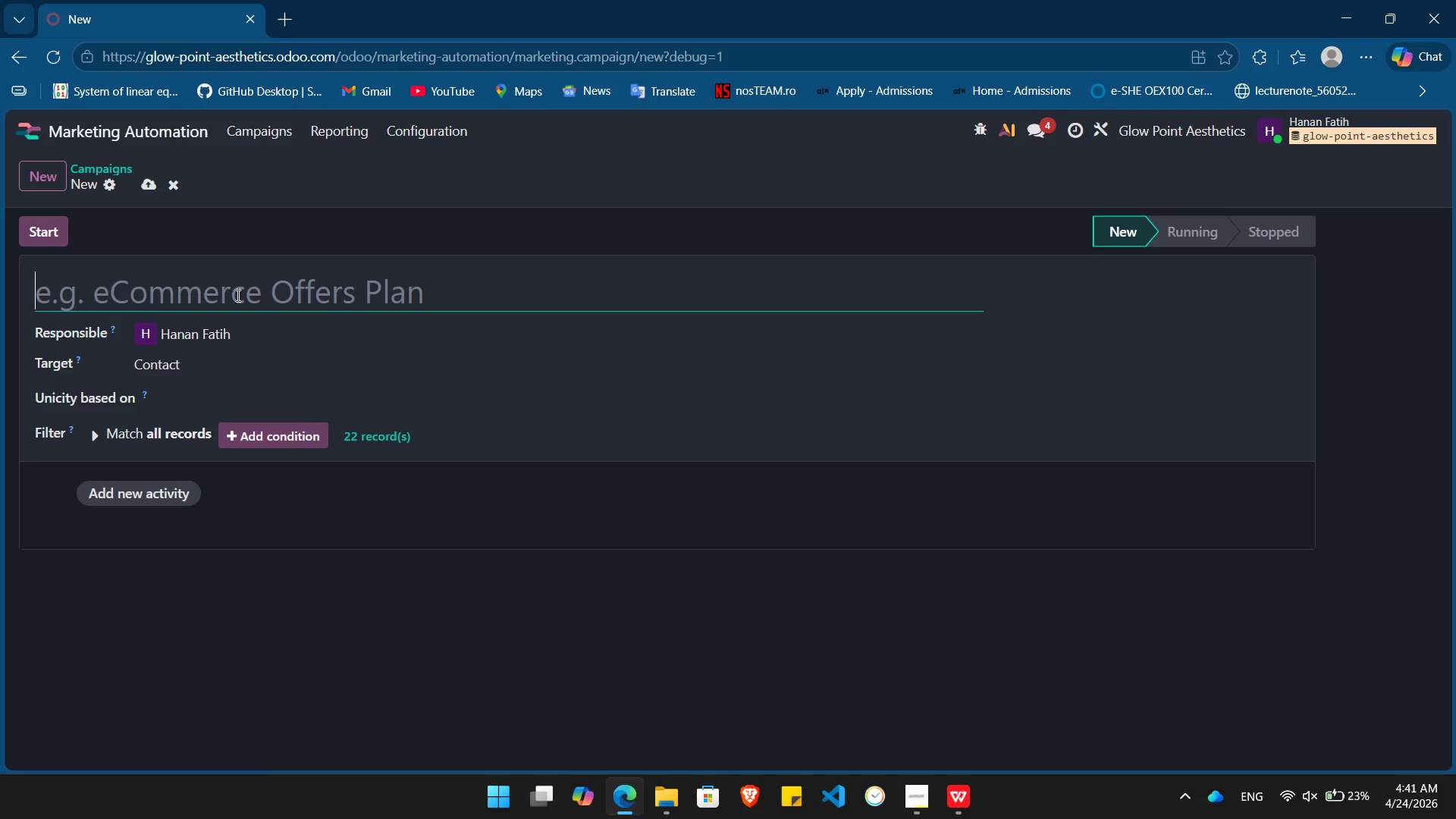 
key(Control+V)
 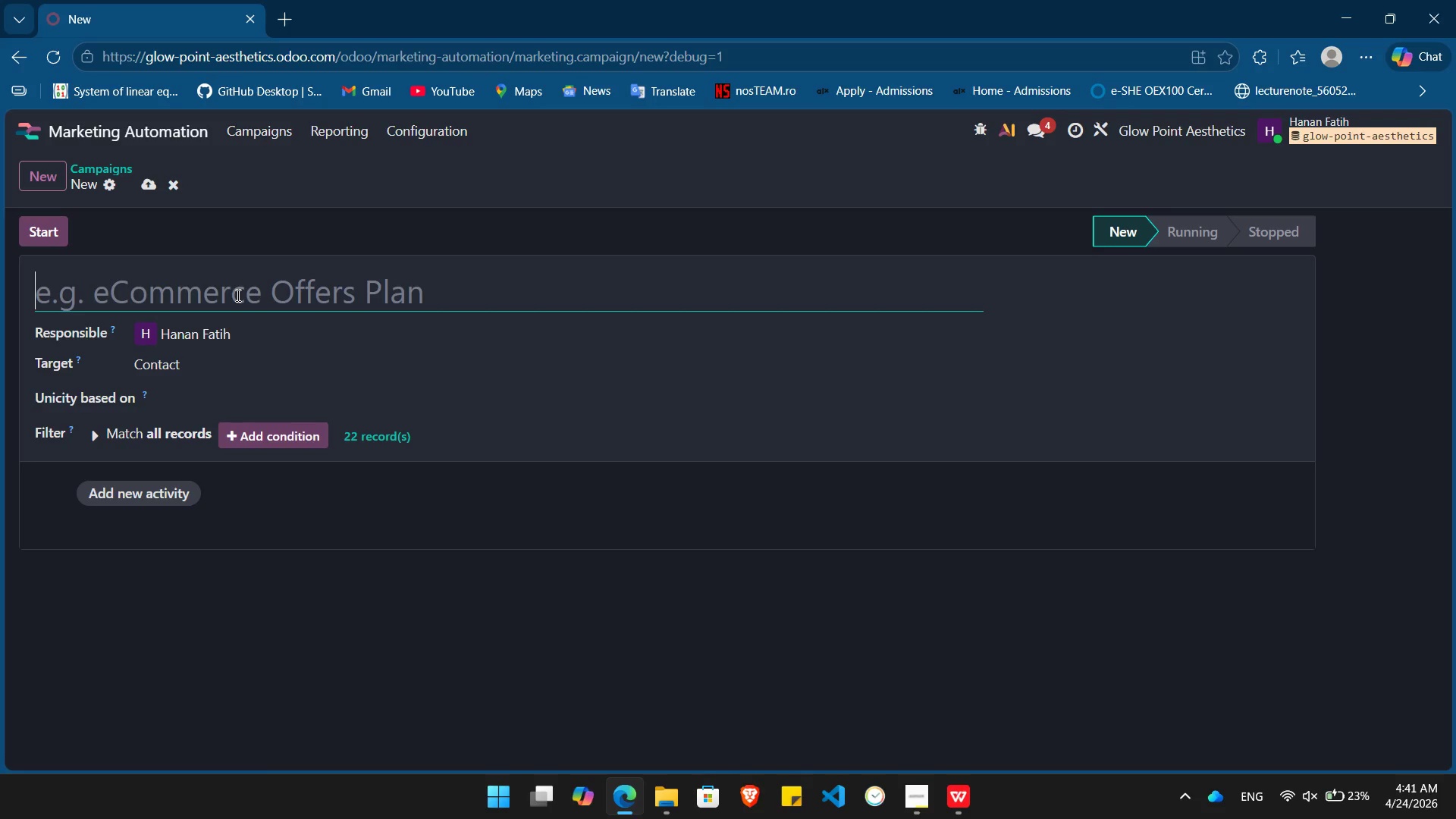 
key(Meta+V)
 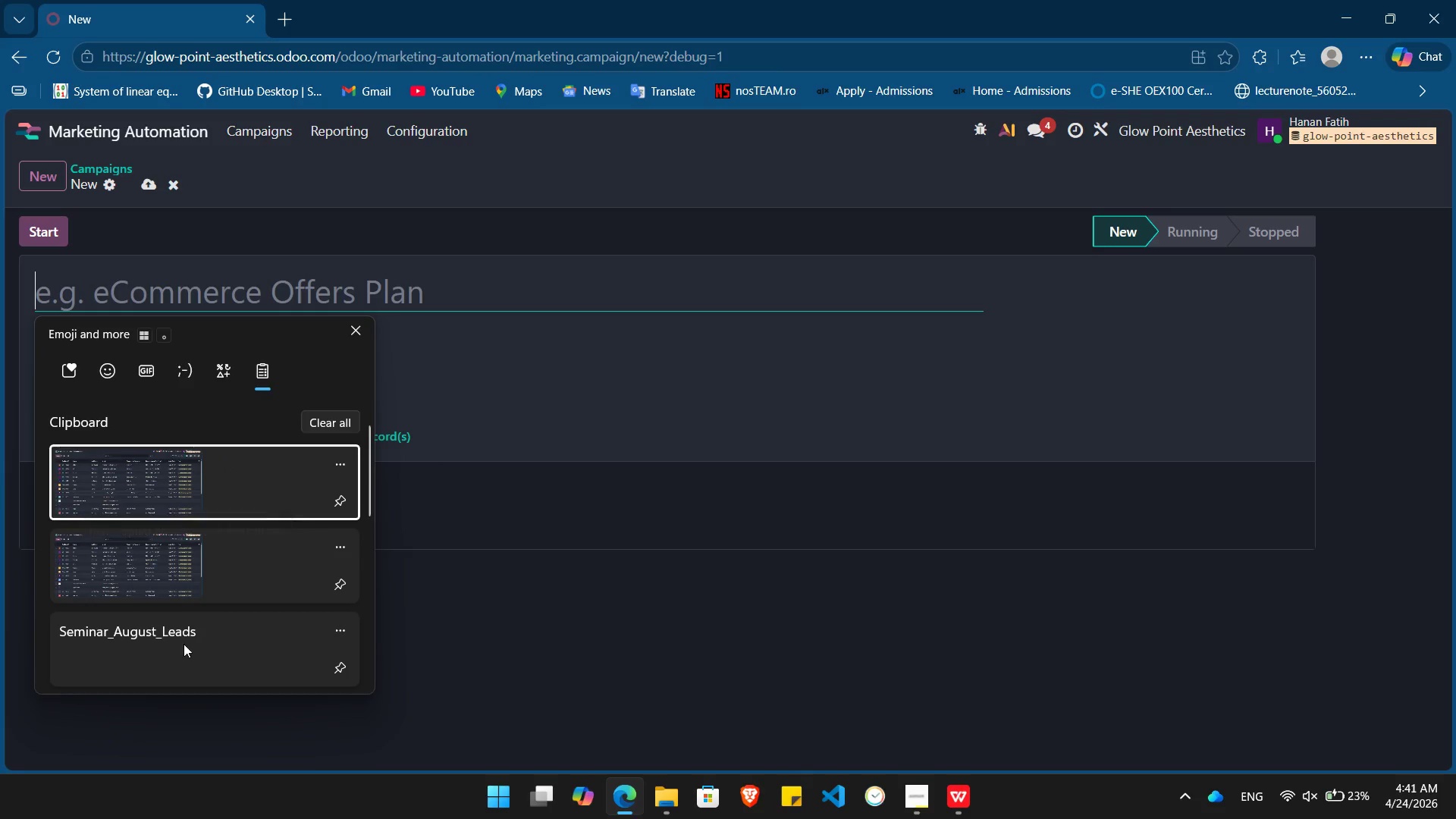 
left_click([183, 649])
 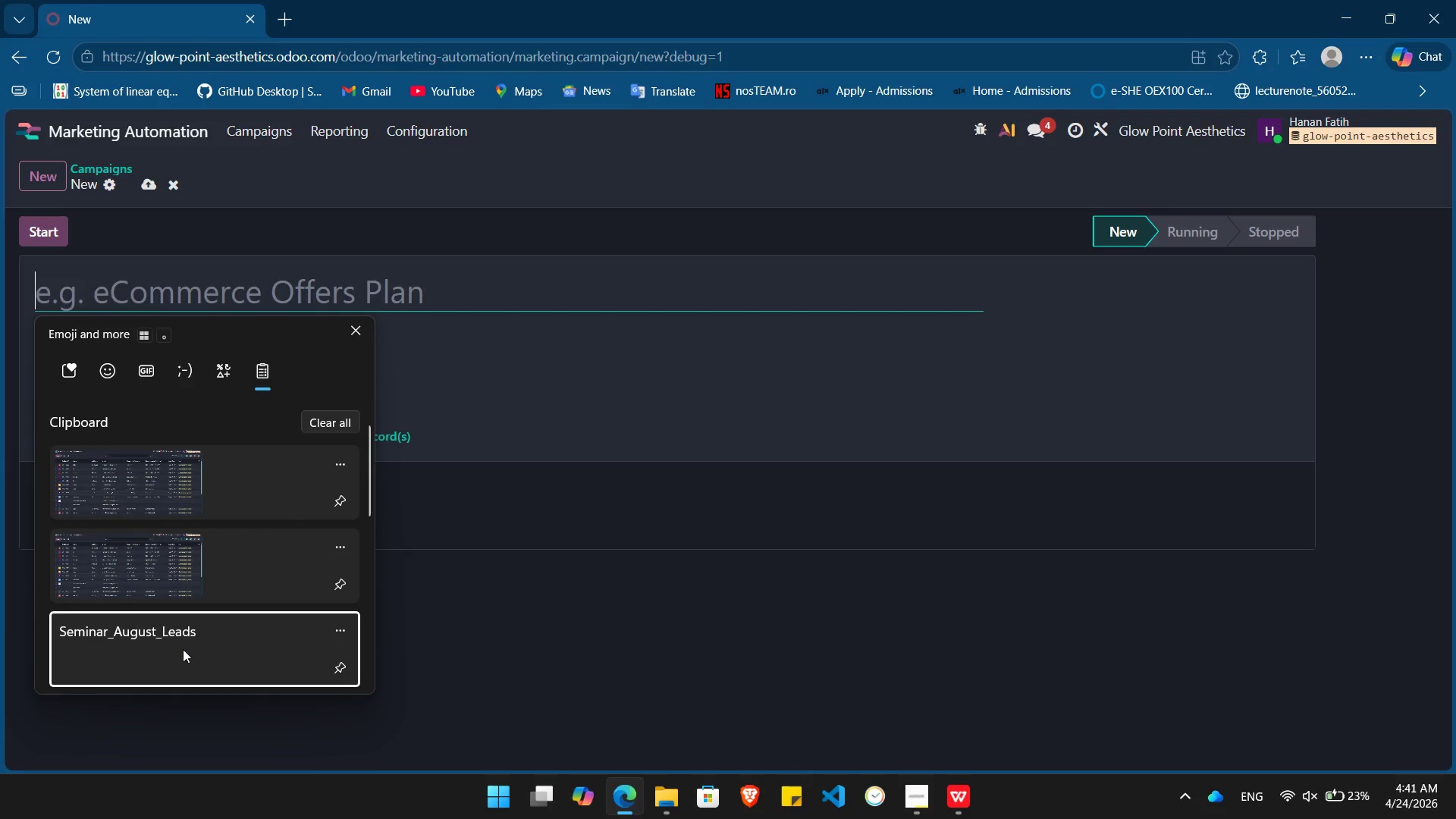 
key(Control+ControlLeft)
 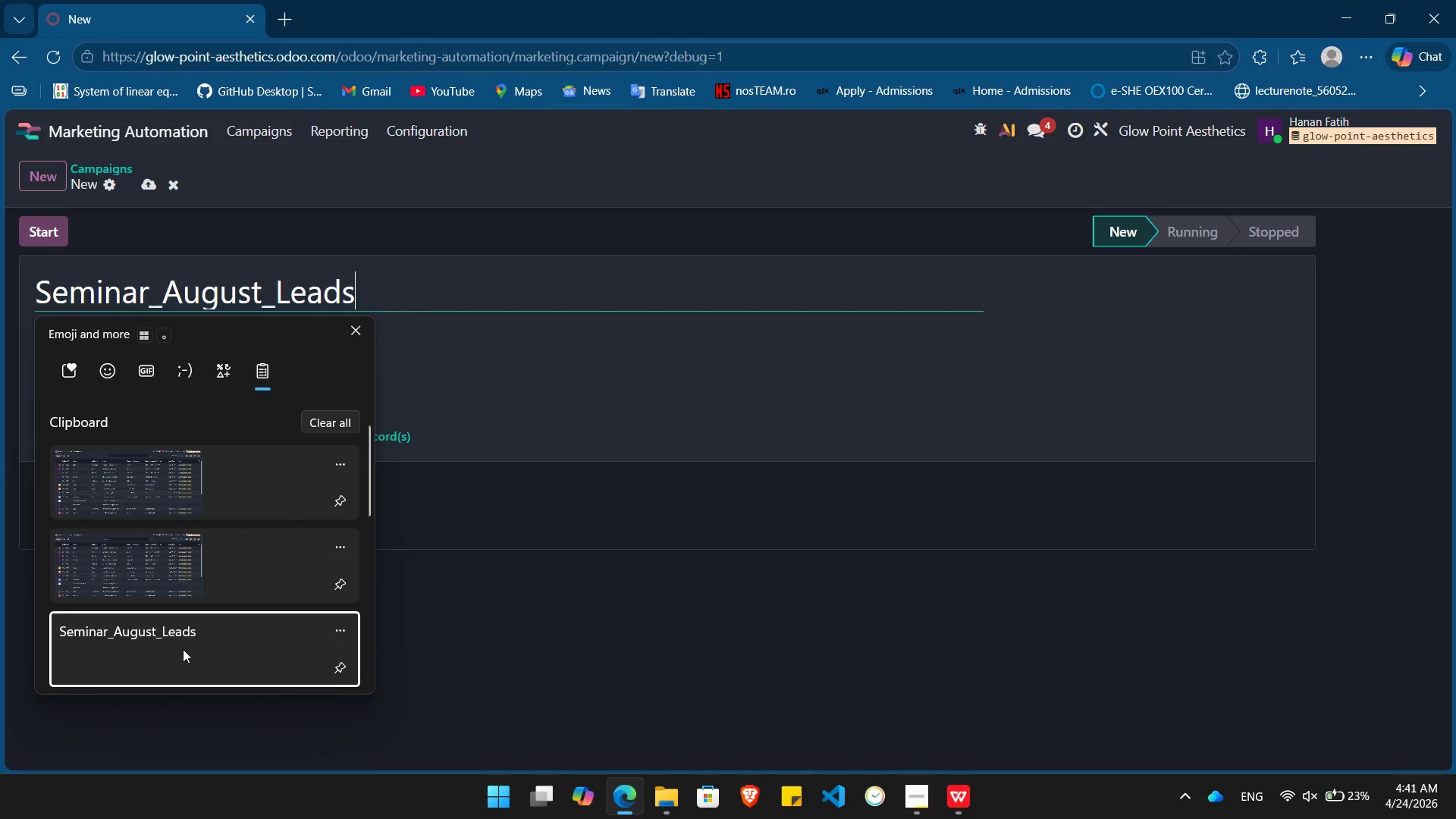 
key(Control+V)
 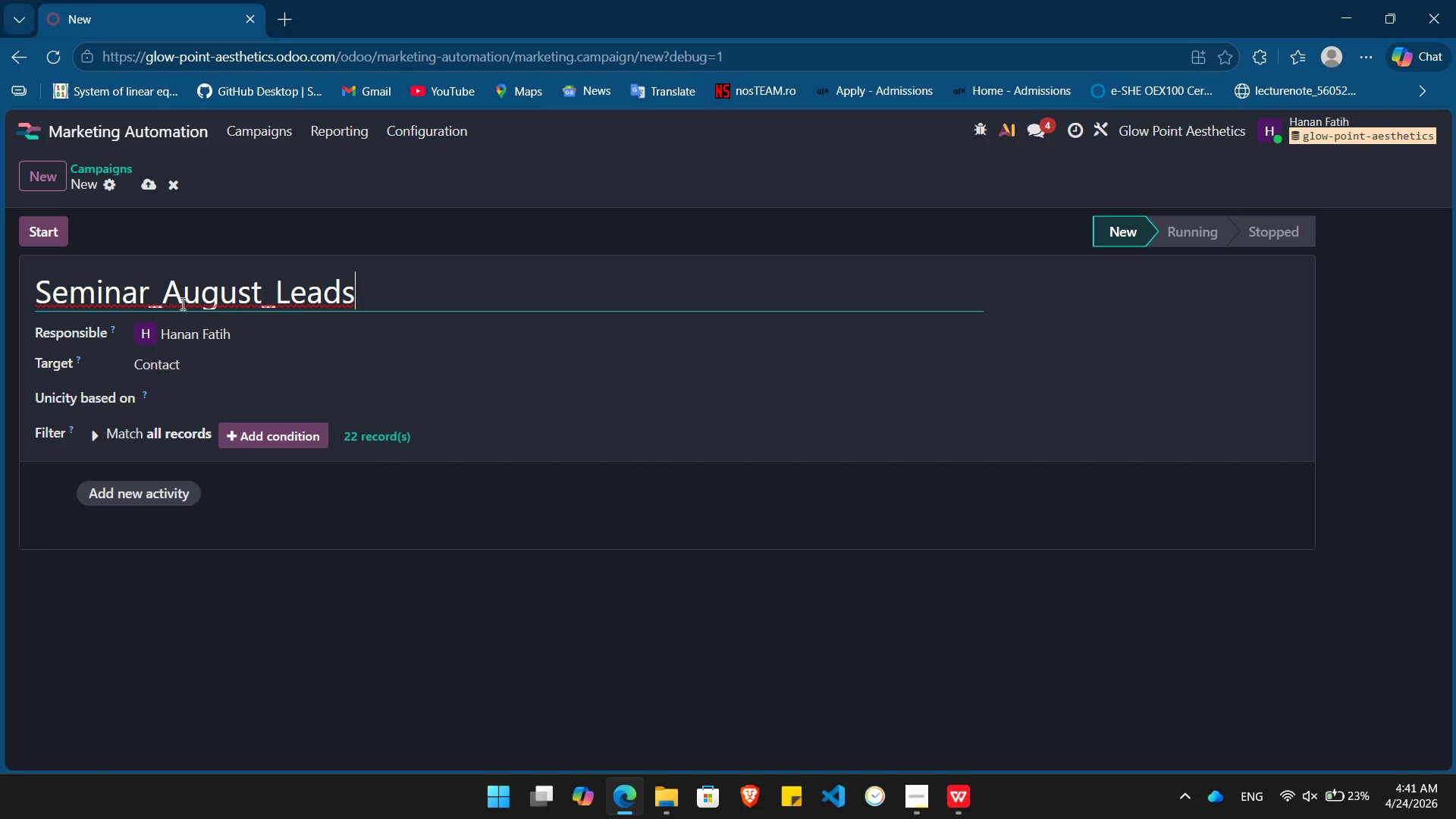 
left_click([165, 295])
 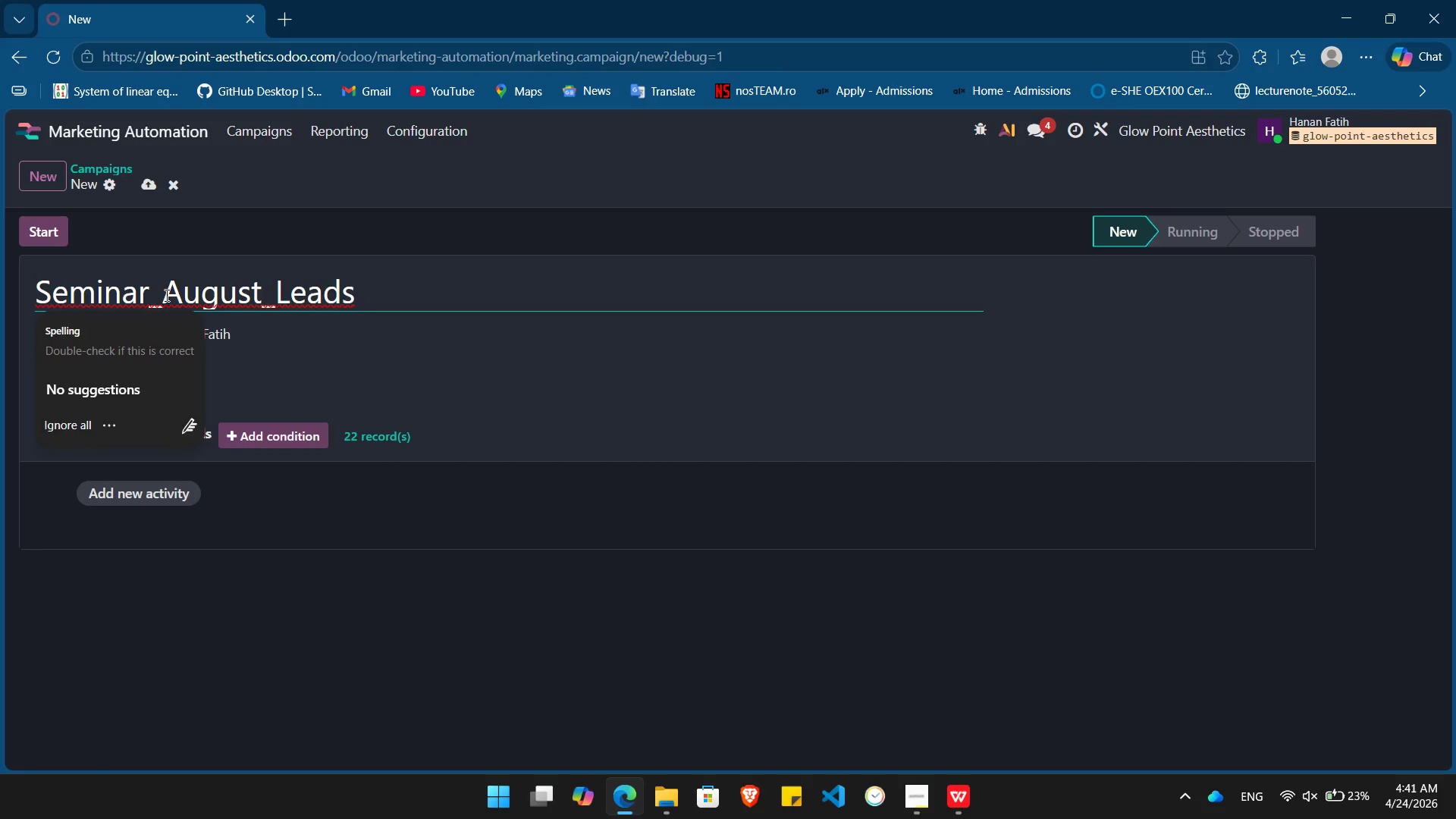 
key(Backspace)
 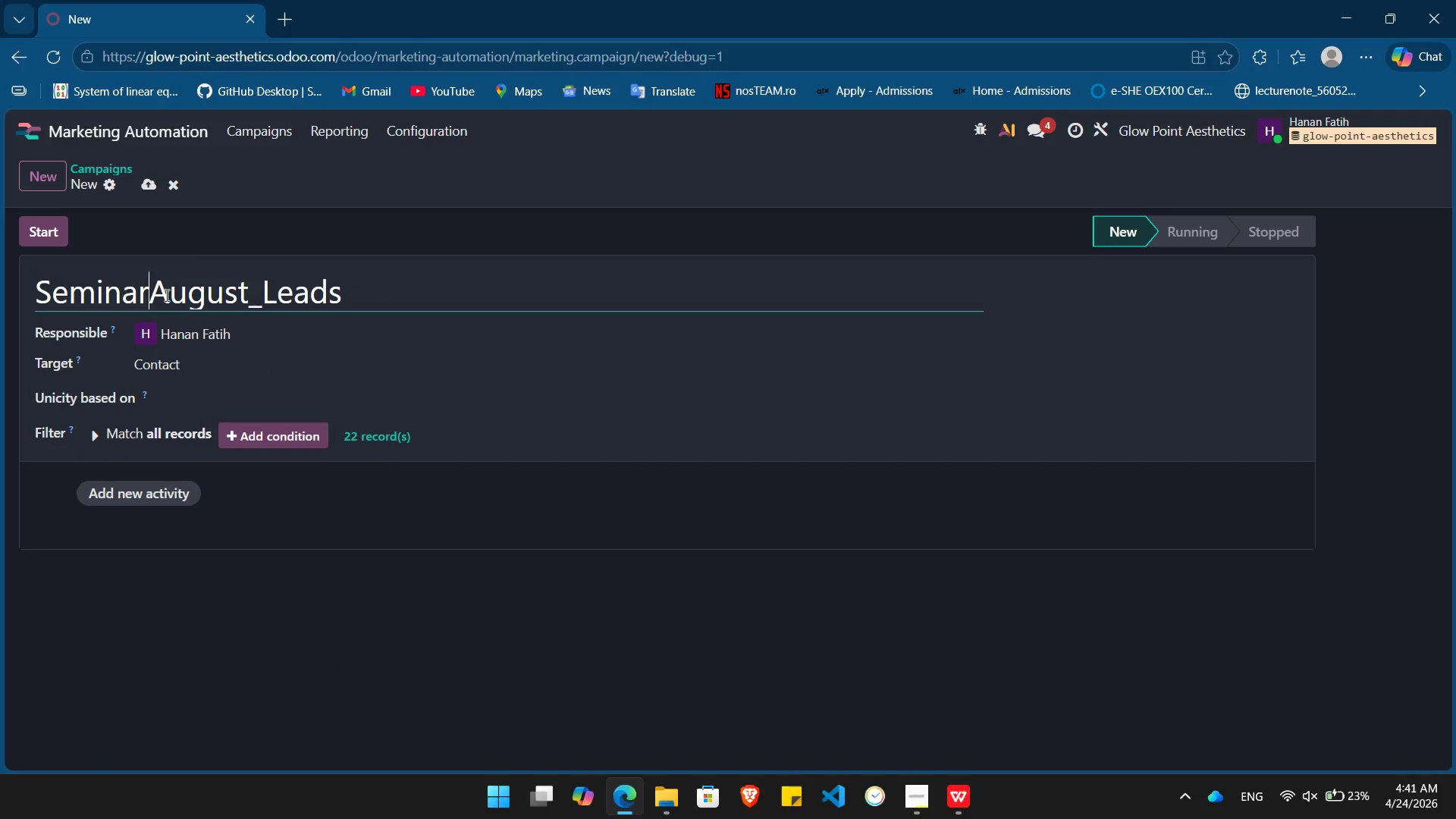 
key(Space)
 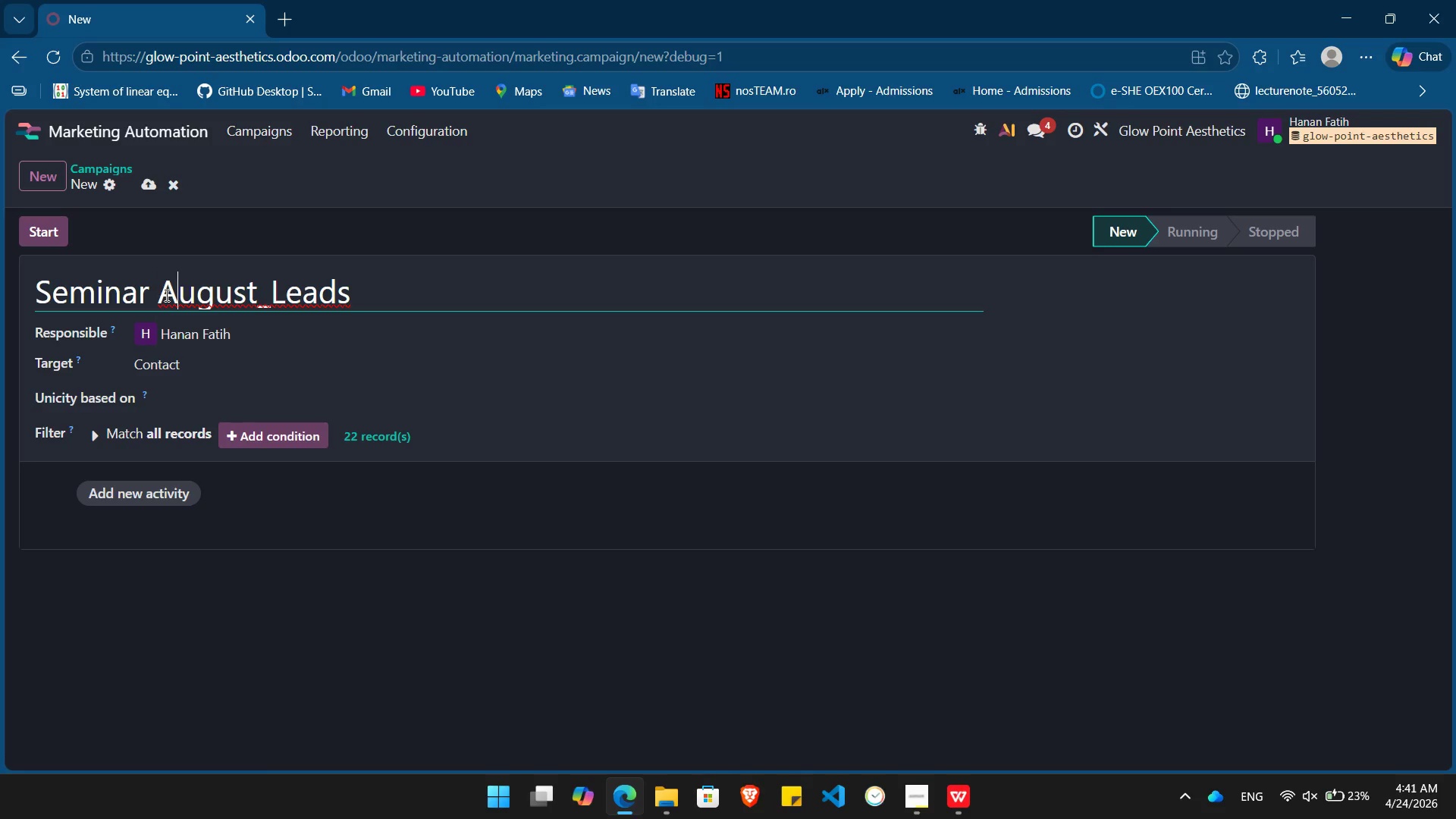 
key(ArrowRight)
 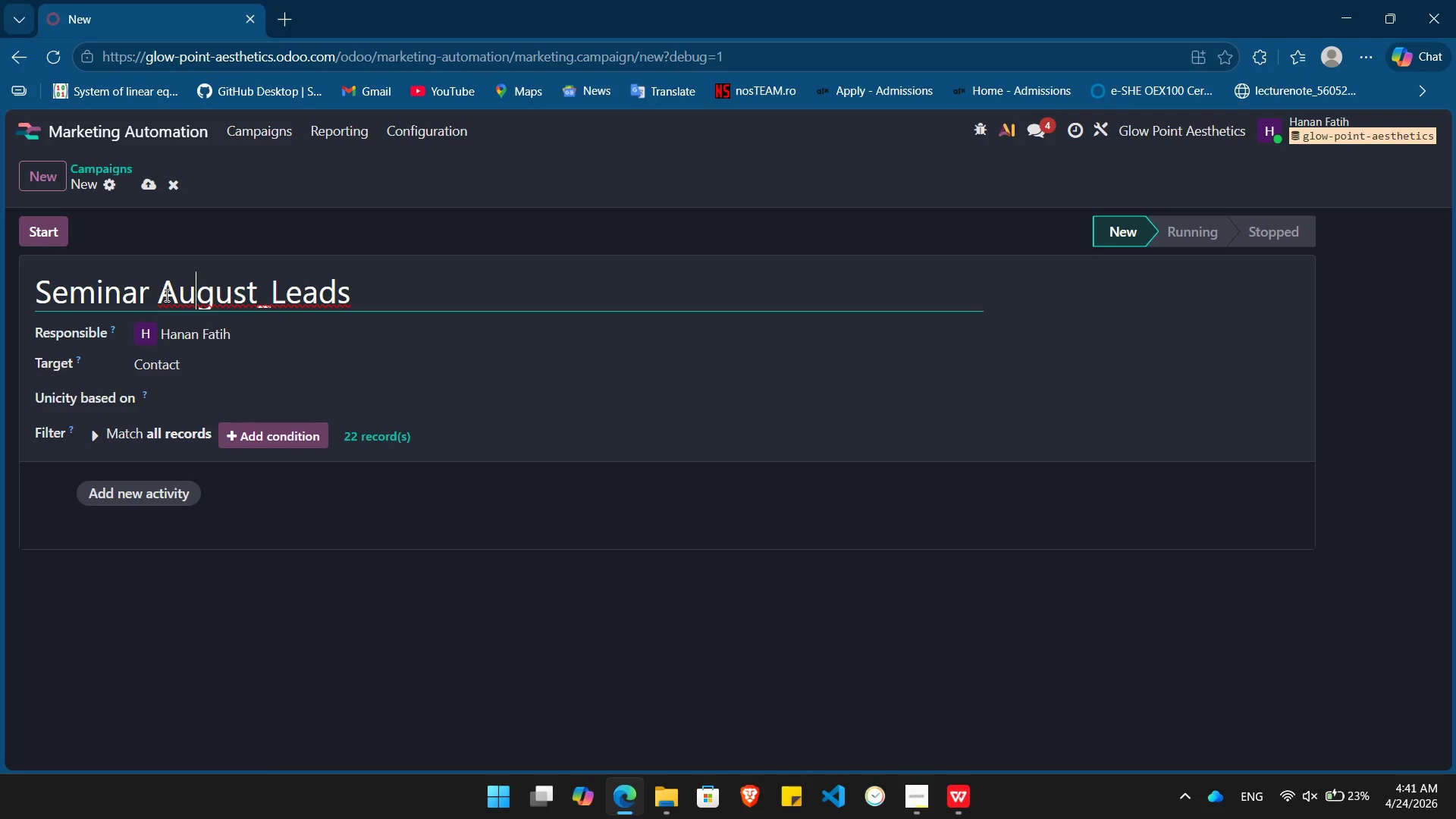 
key(ArrowRight)
 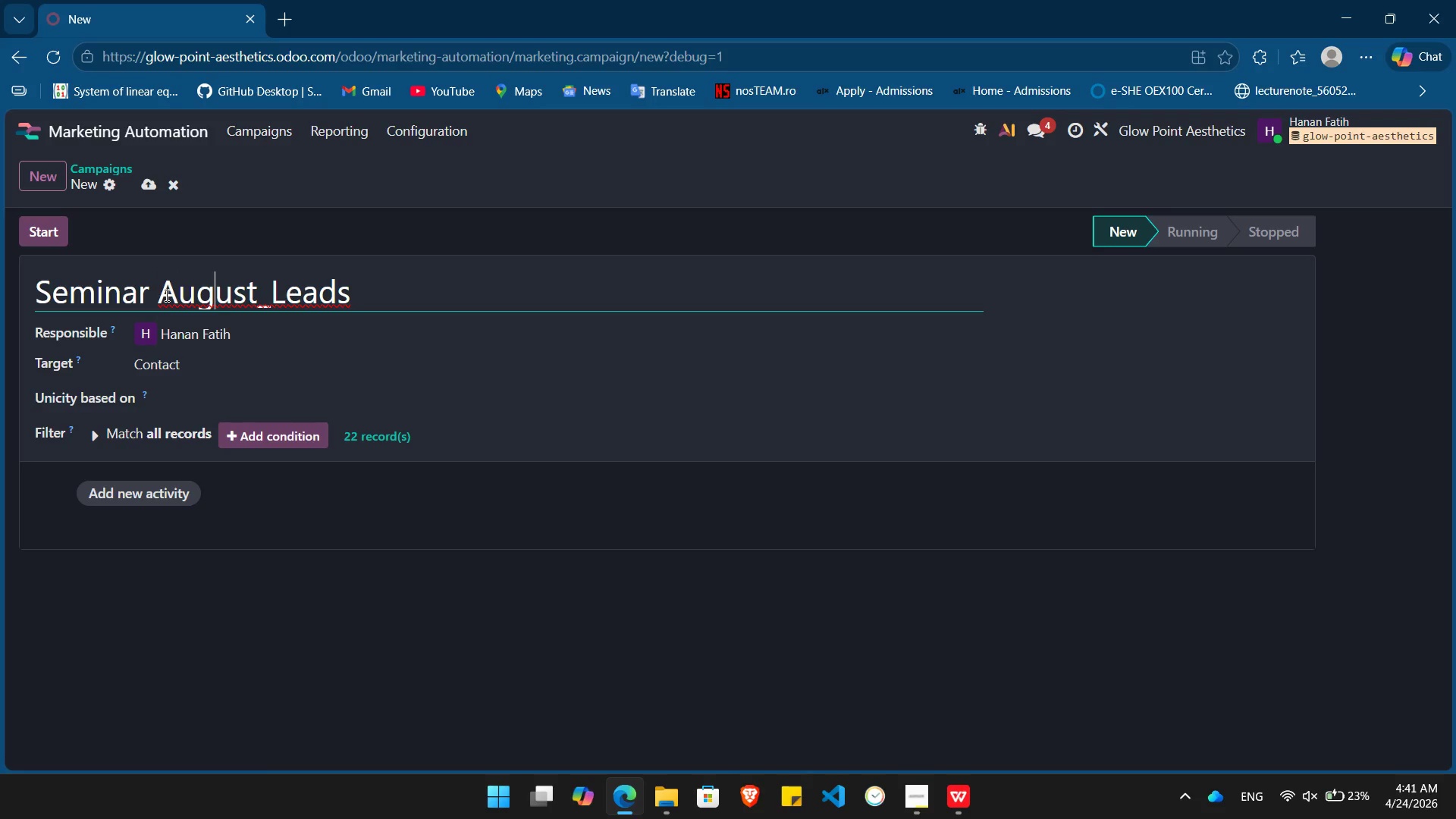 
key(ArrowRight)
 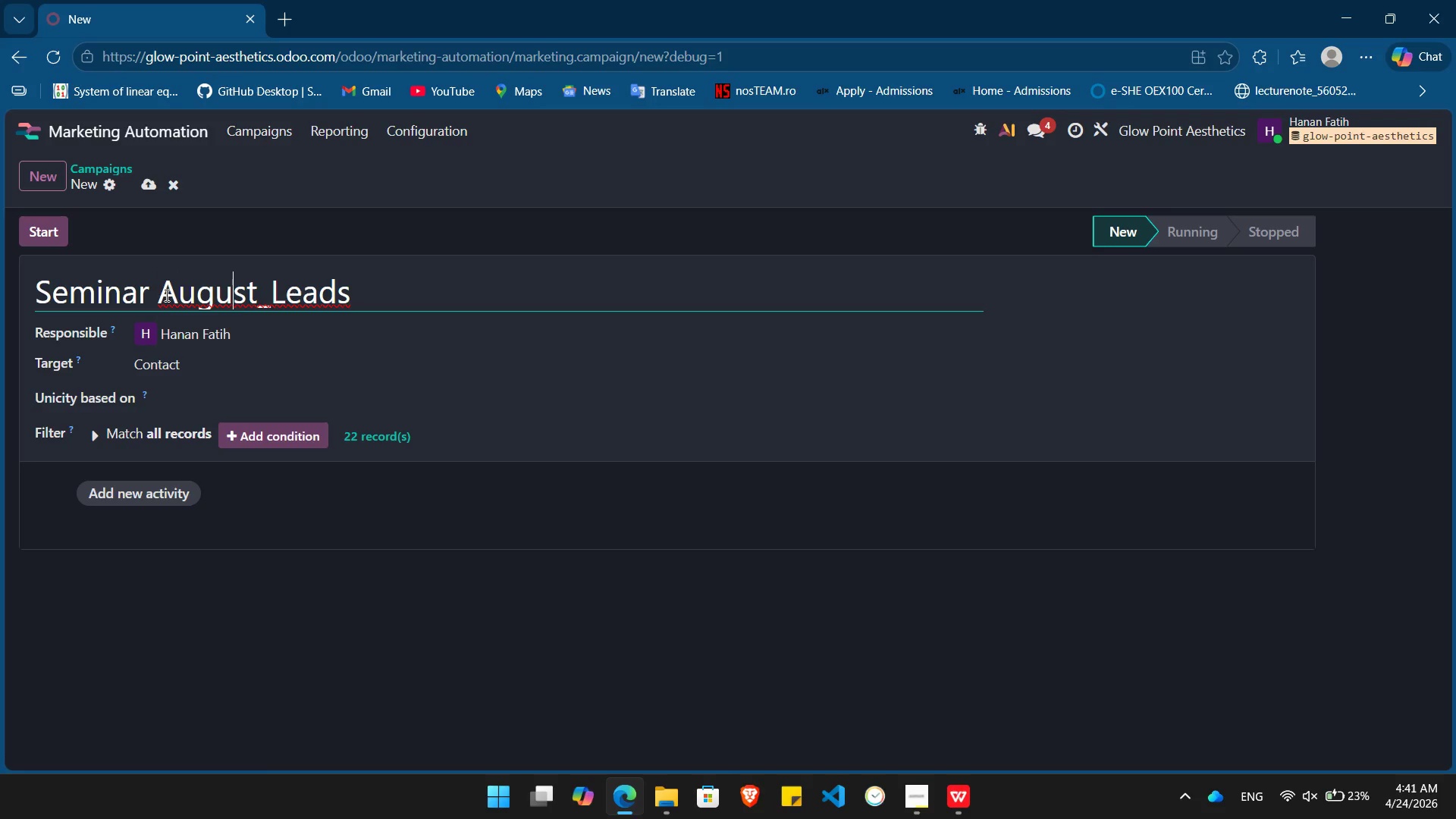 
key(ArrowRight)
 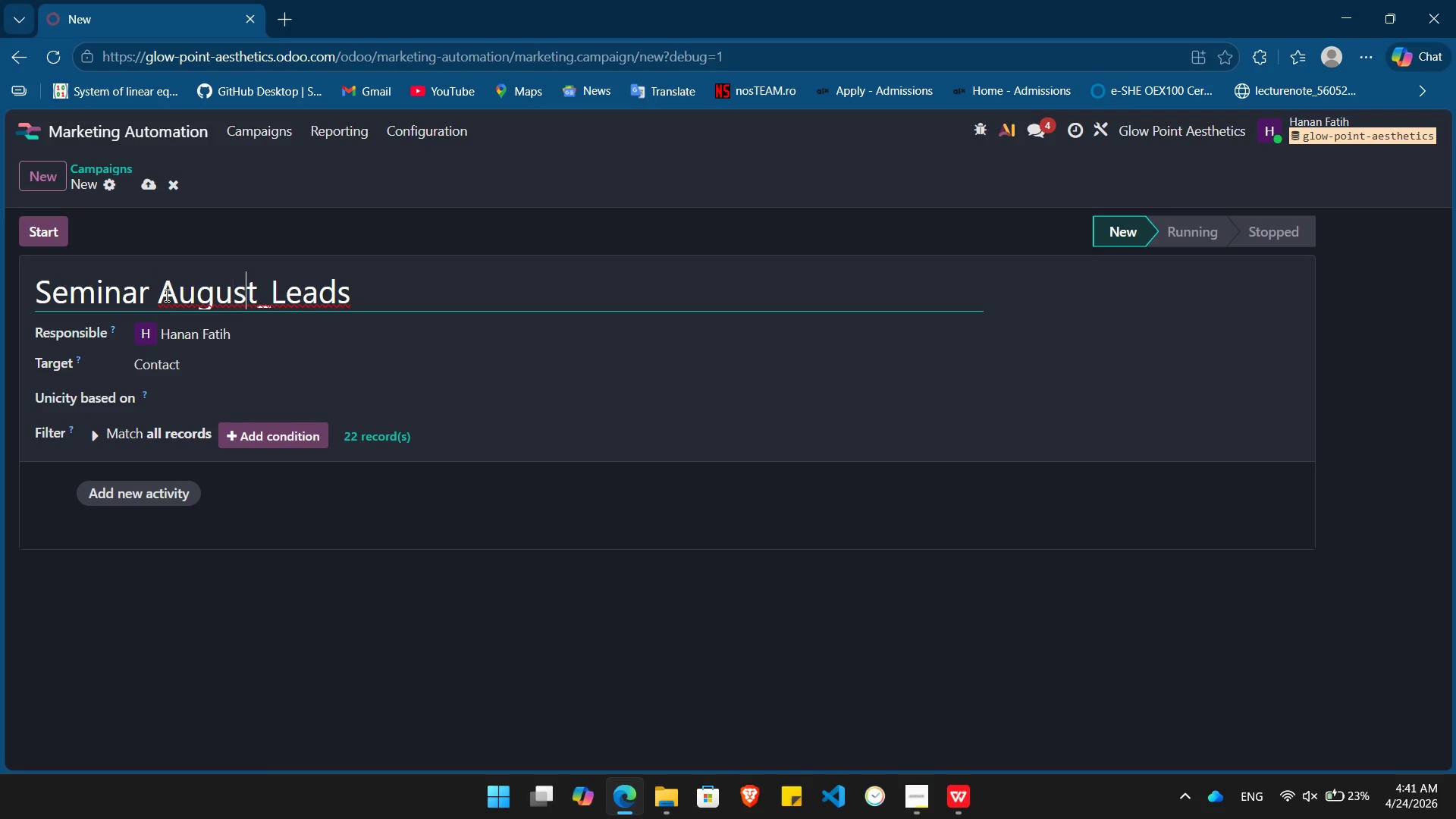 
key(ArrowRight)
 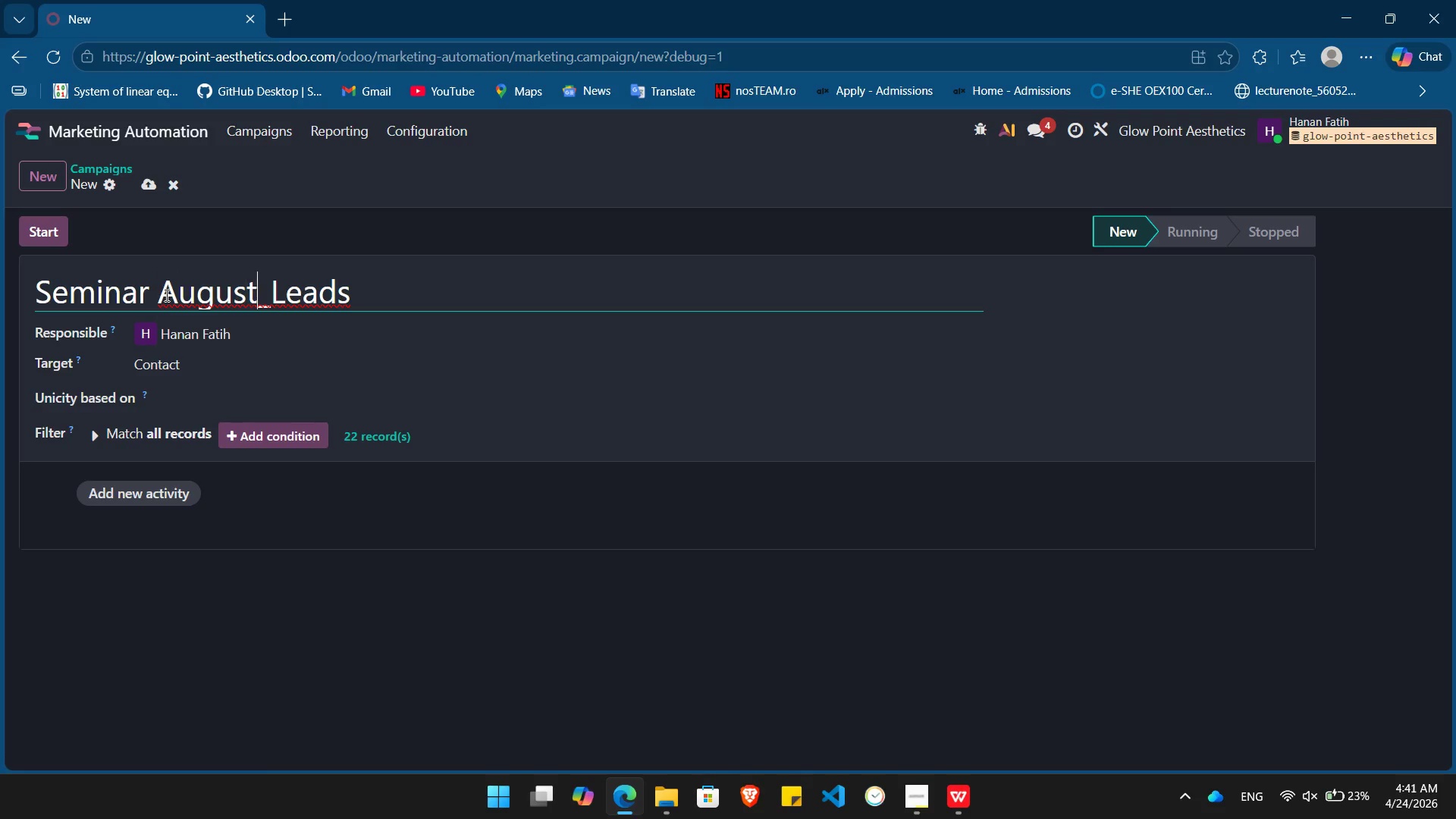 
key(ArrowRight)
 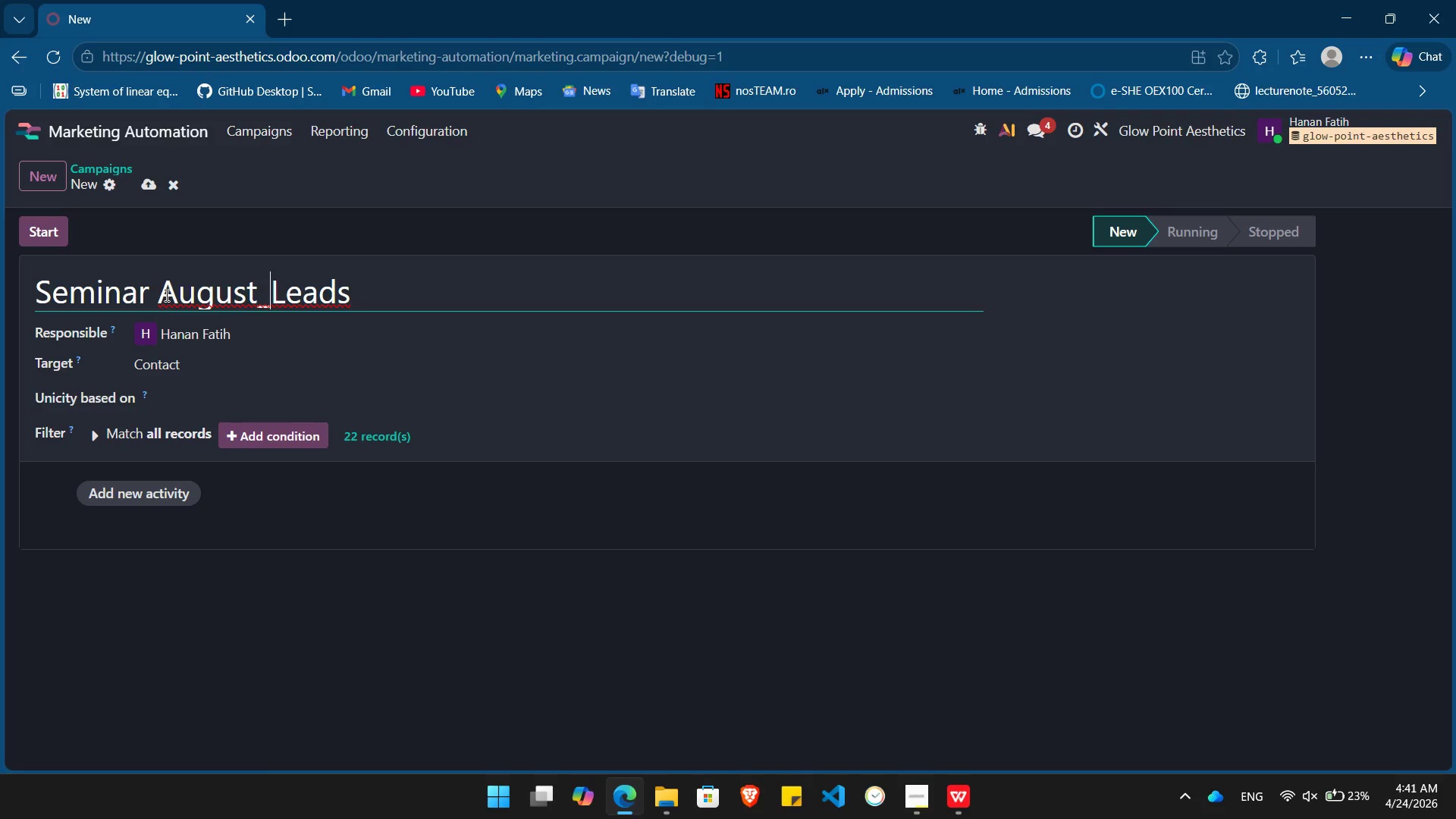 
key(ArrowRight)
 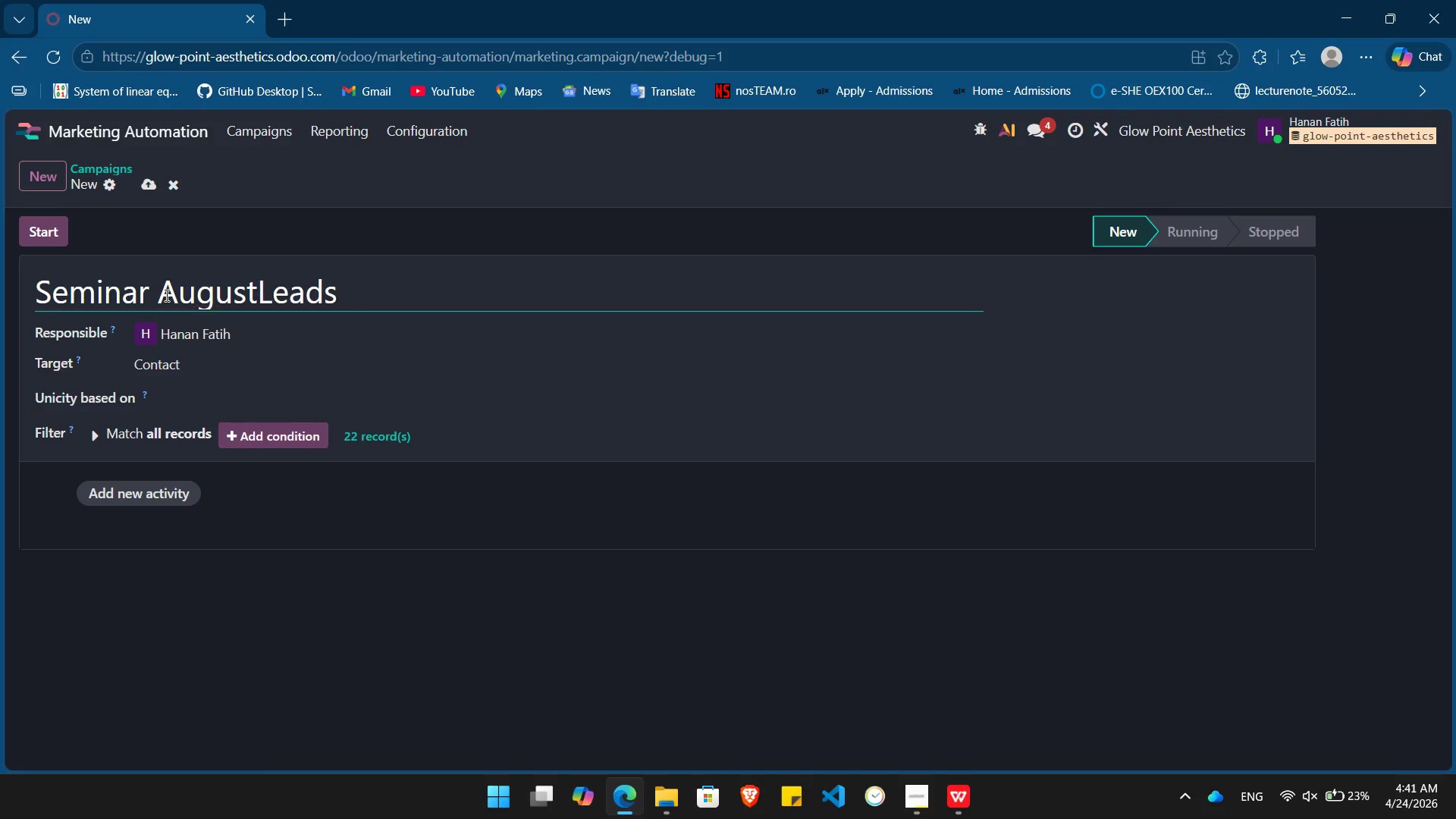 
key(Backspace)
 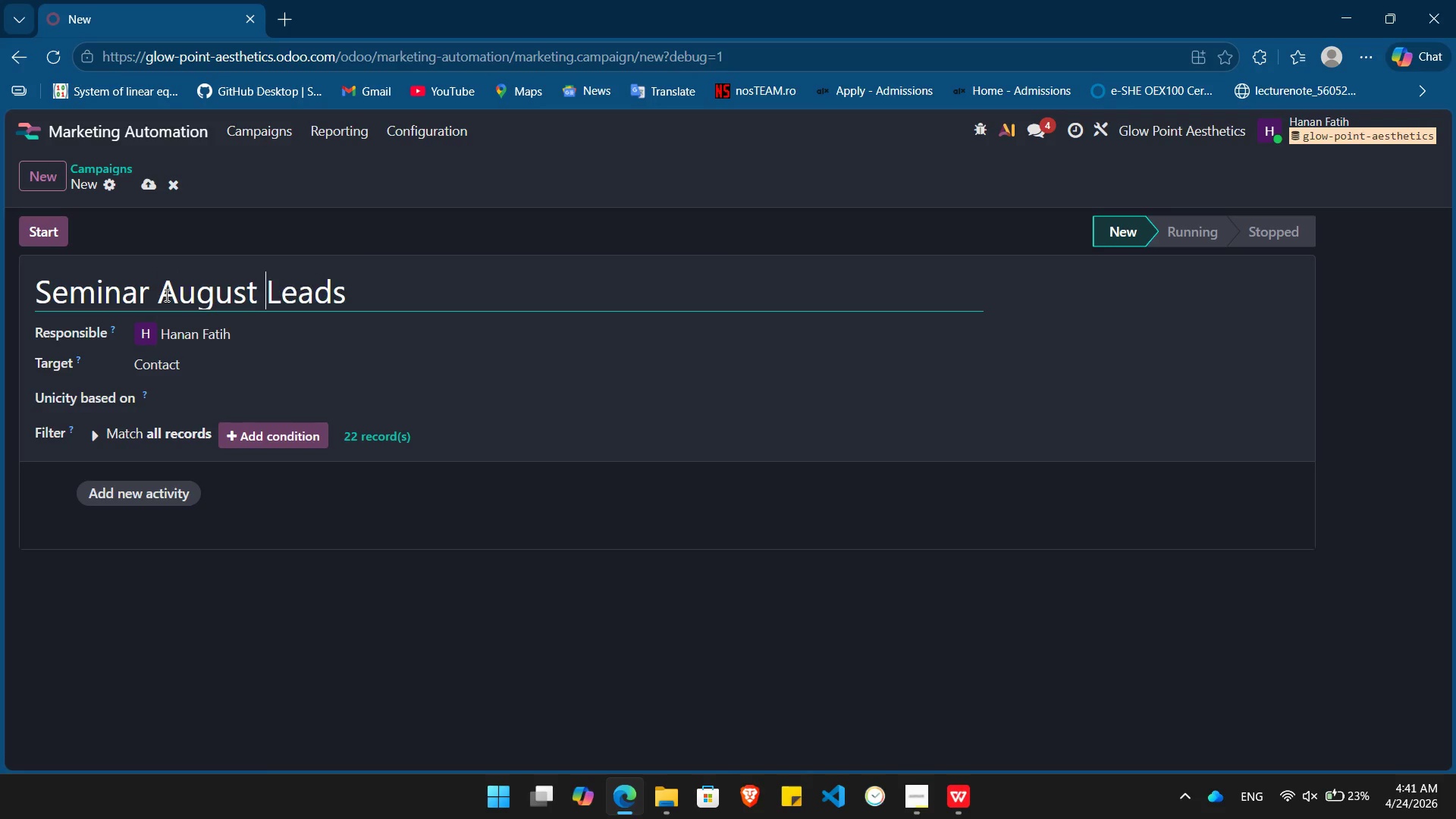 
key(Space)
 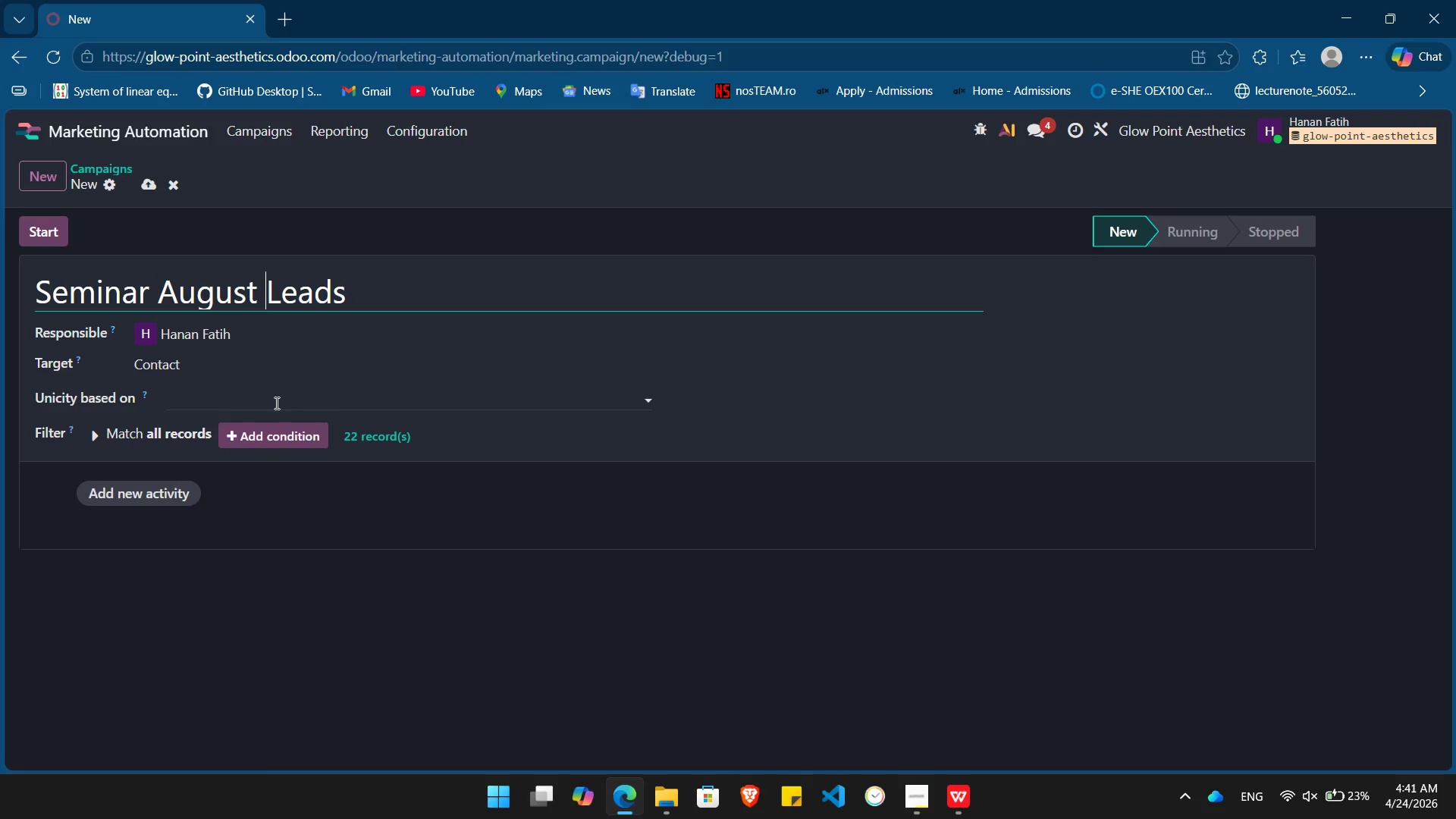 
left_click([275, 430])
 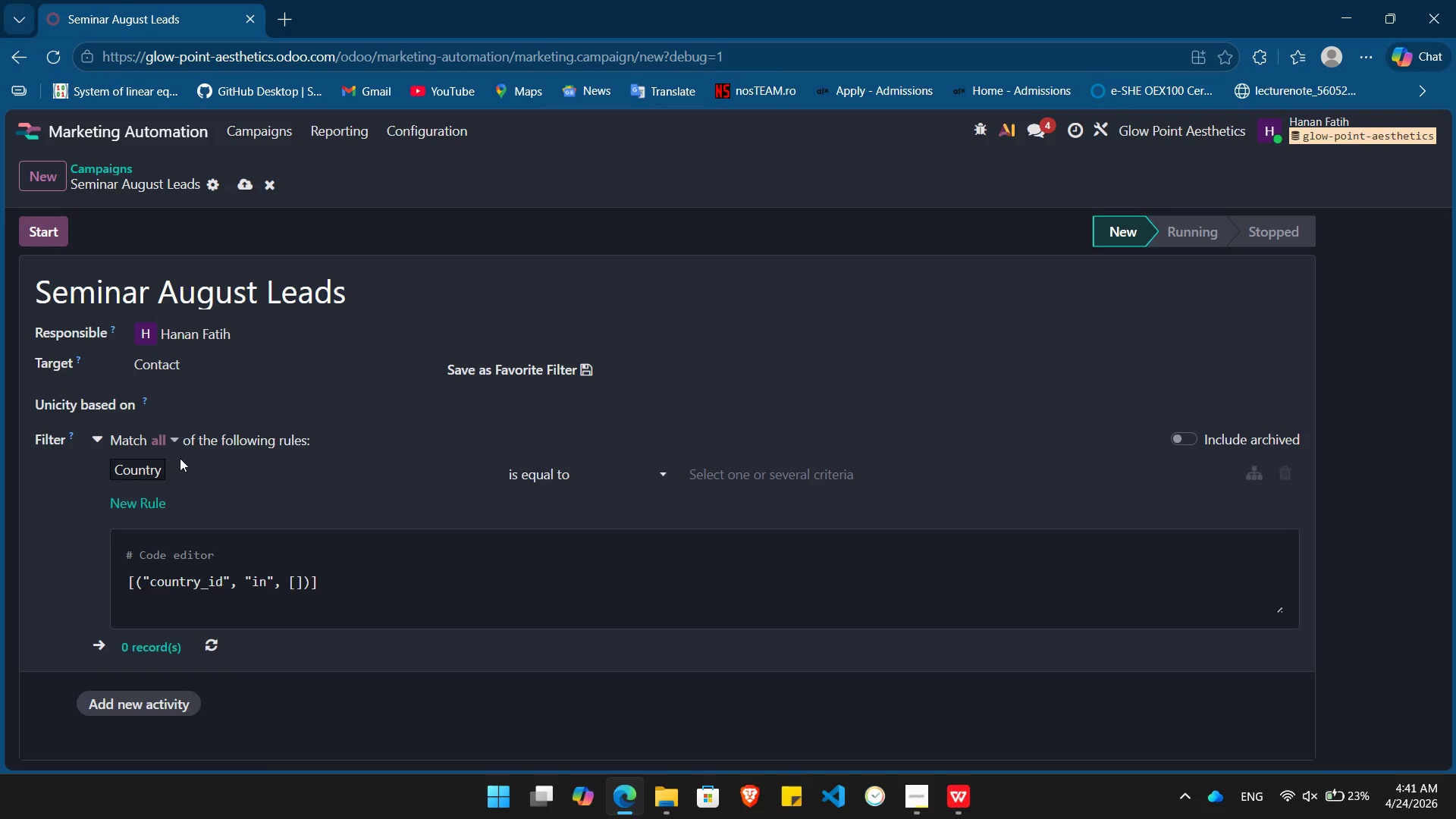 
left_click([189, 469])
 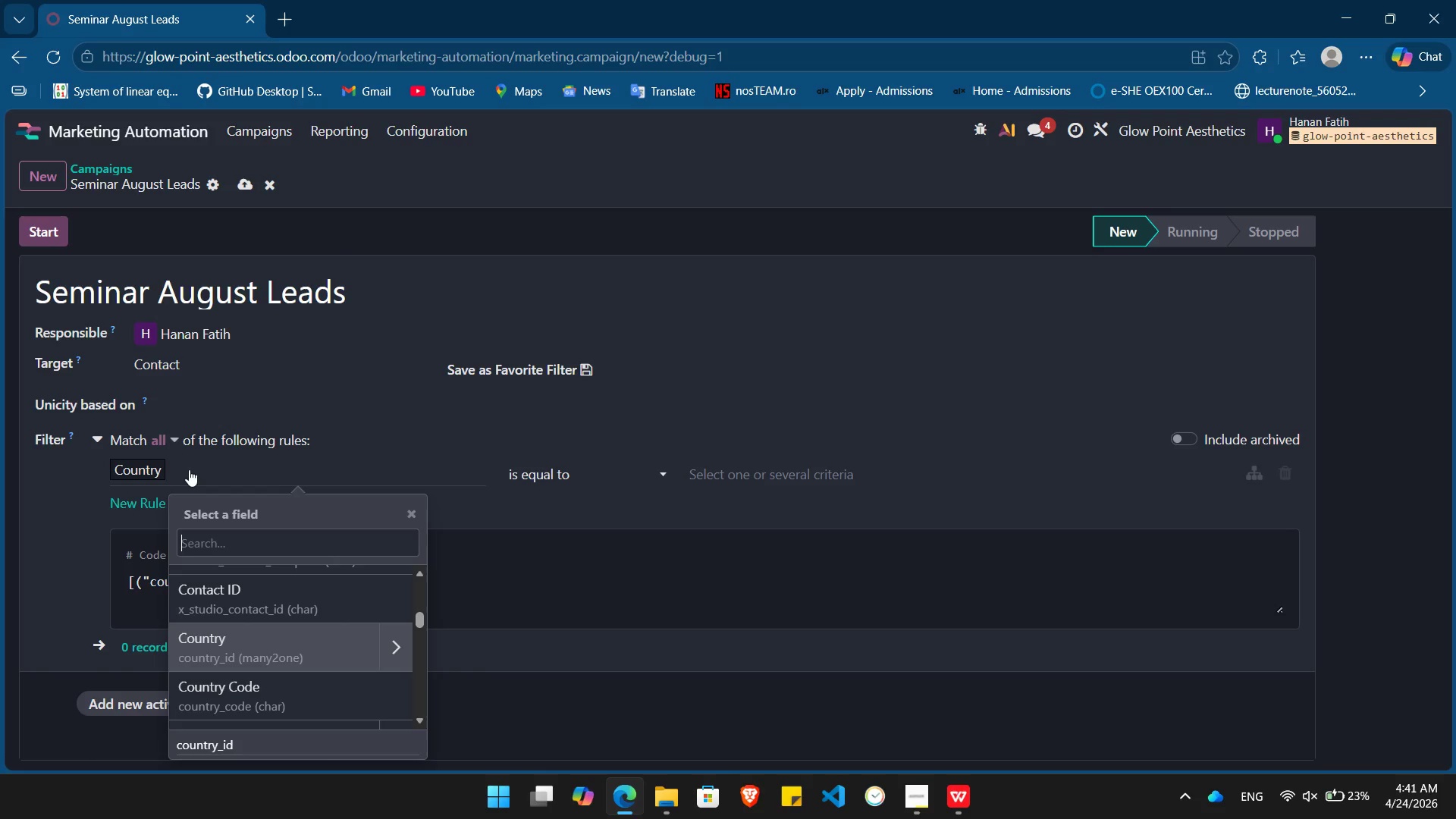 
type(tah)
key(Backspace)
 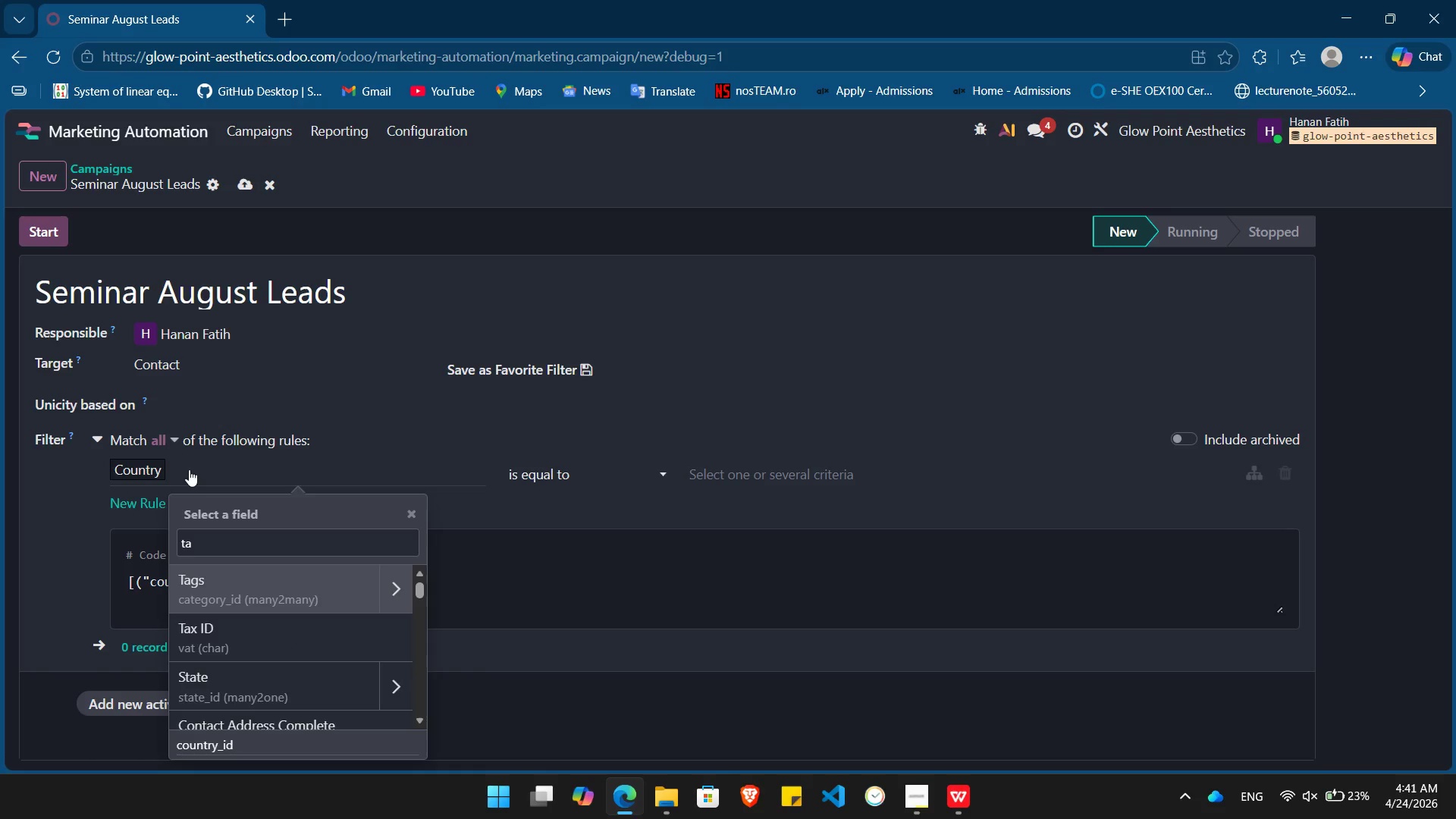 
key(Enter)
 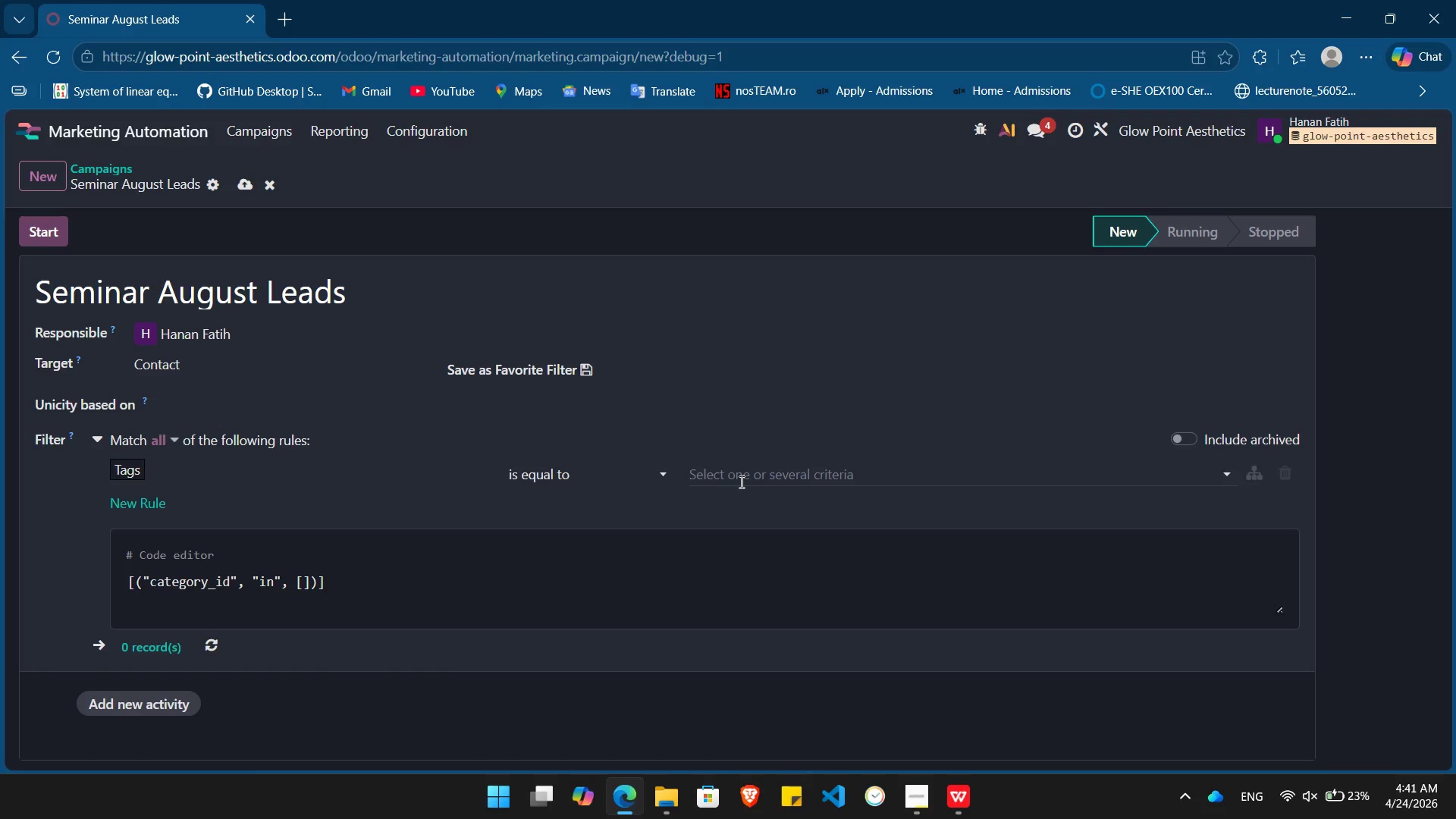 
left_click([745, 483])
 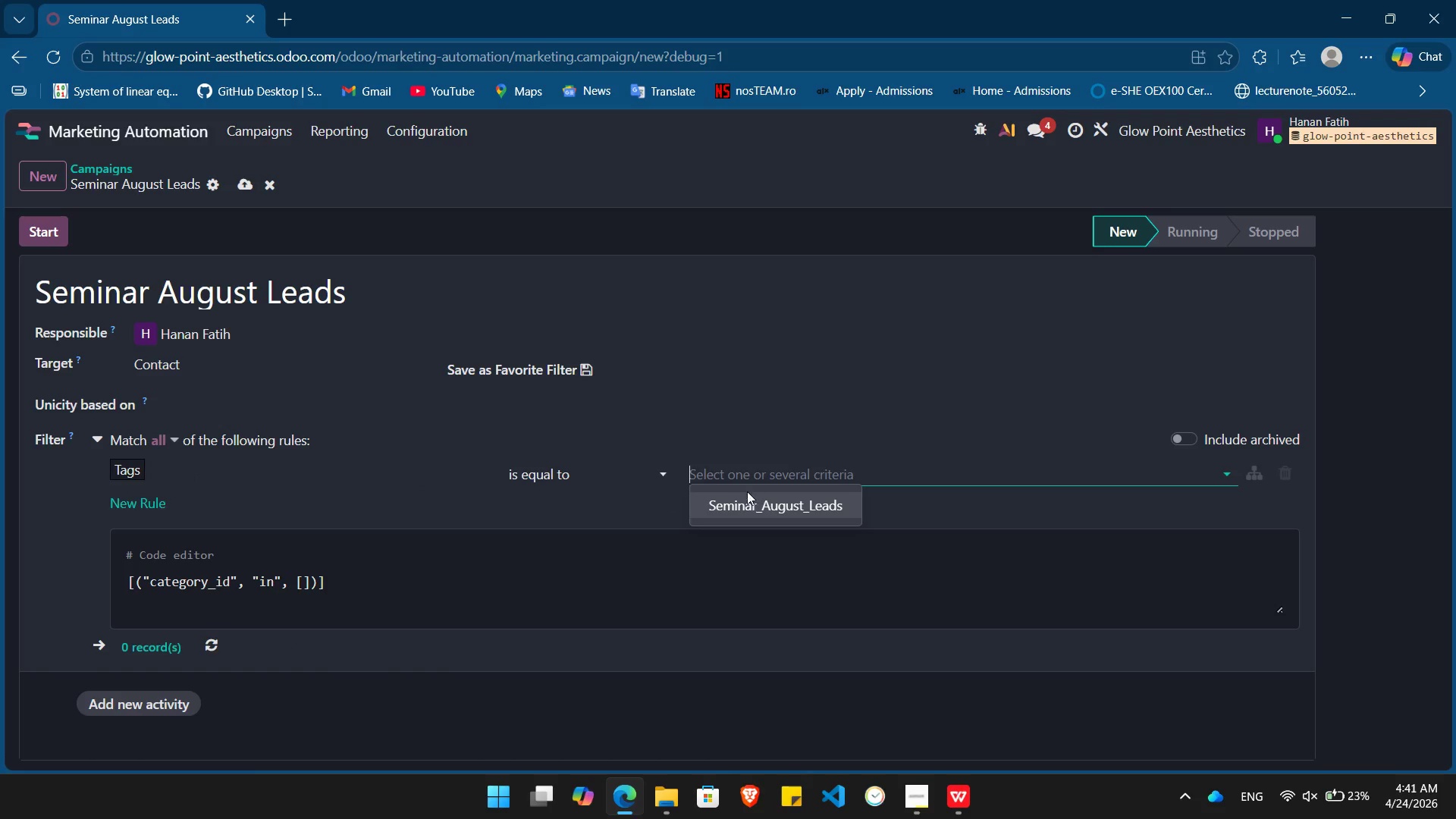 
left_click([752, 506])
 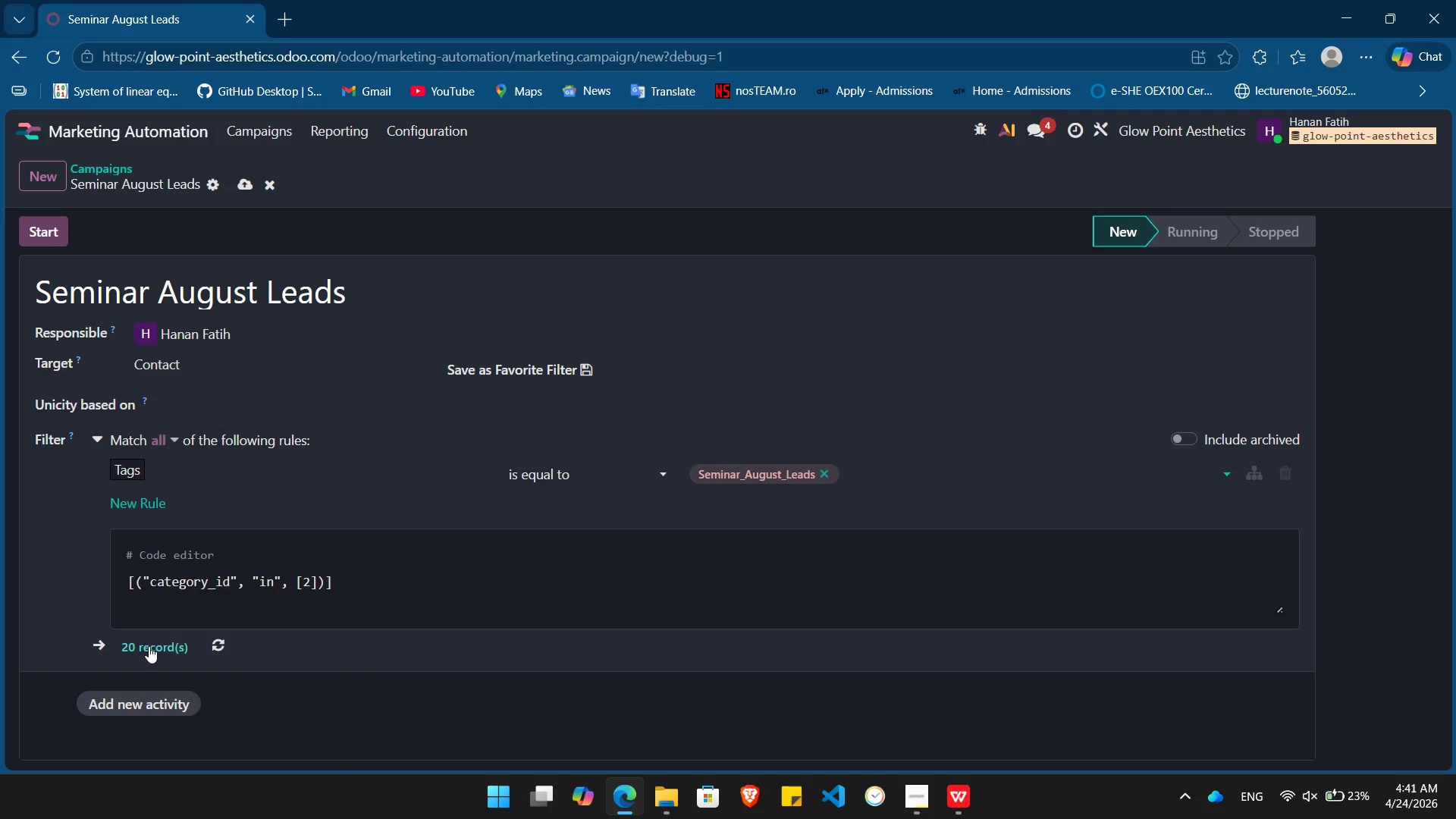 
wait(6.84)
 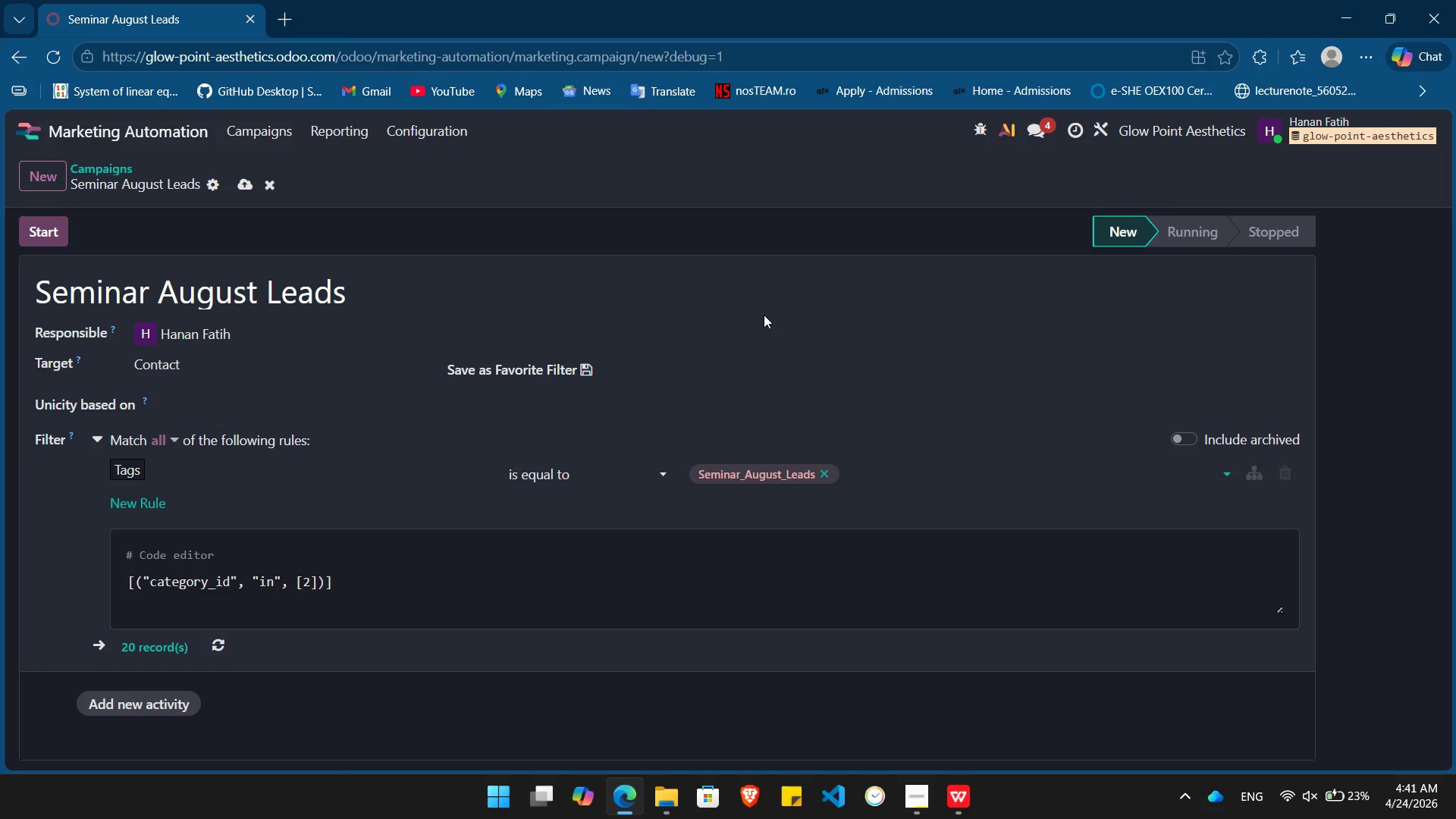 
left_click([149, 646])
 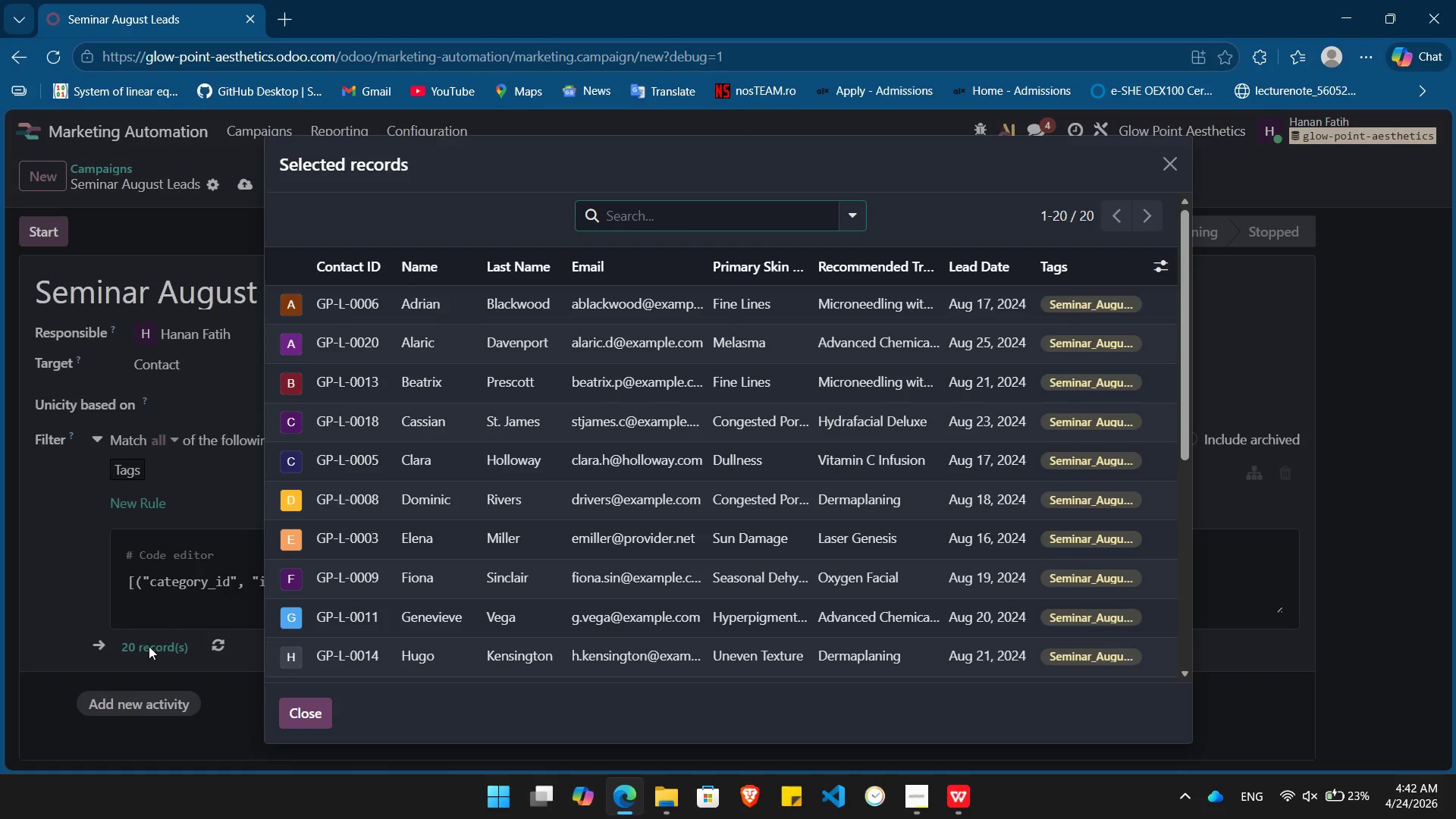 
left_click([149, 646])
 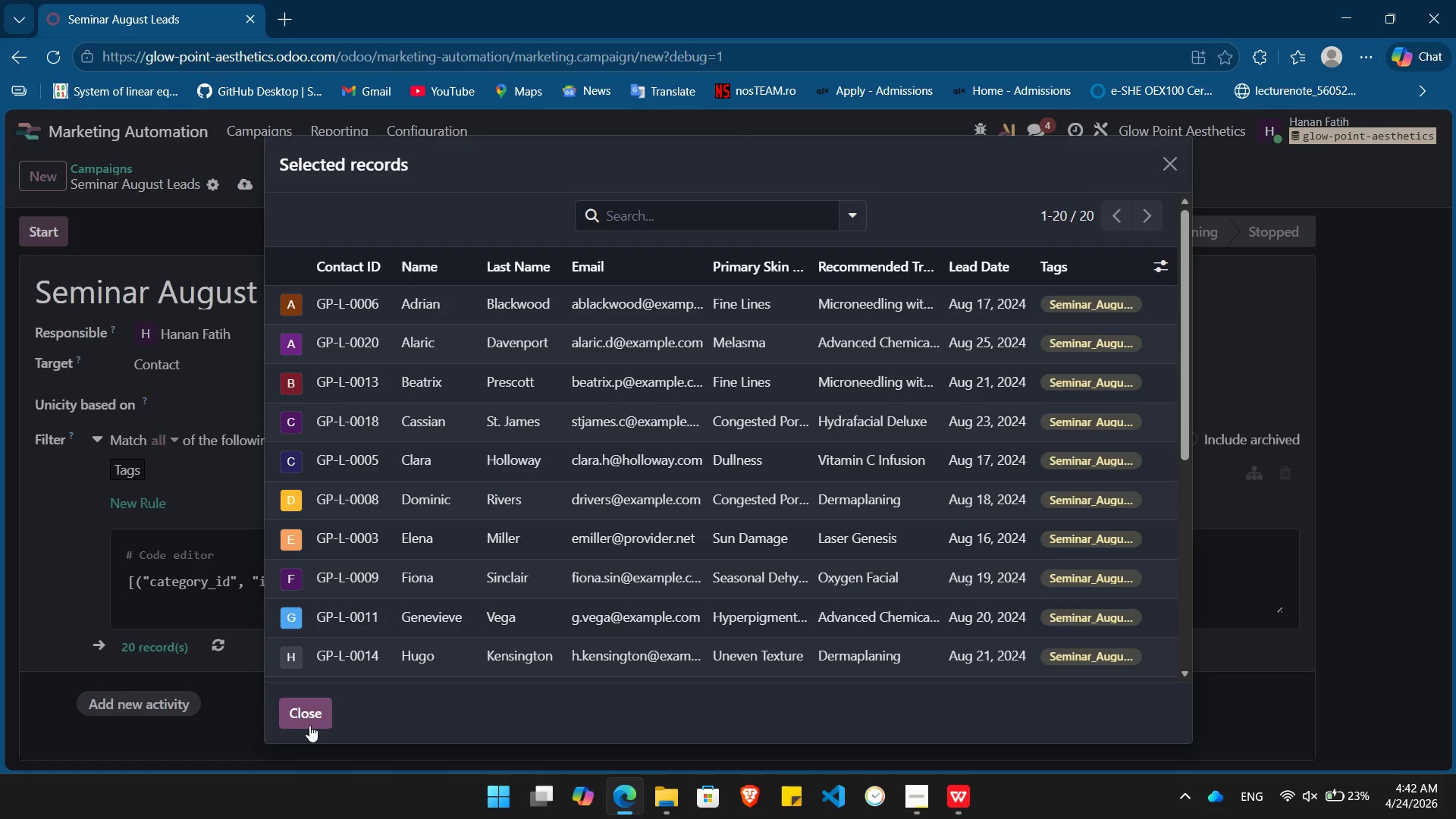 
left_click([311, 723])
 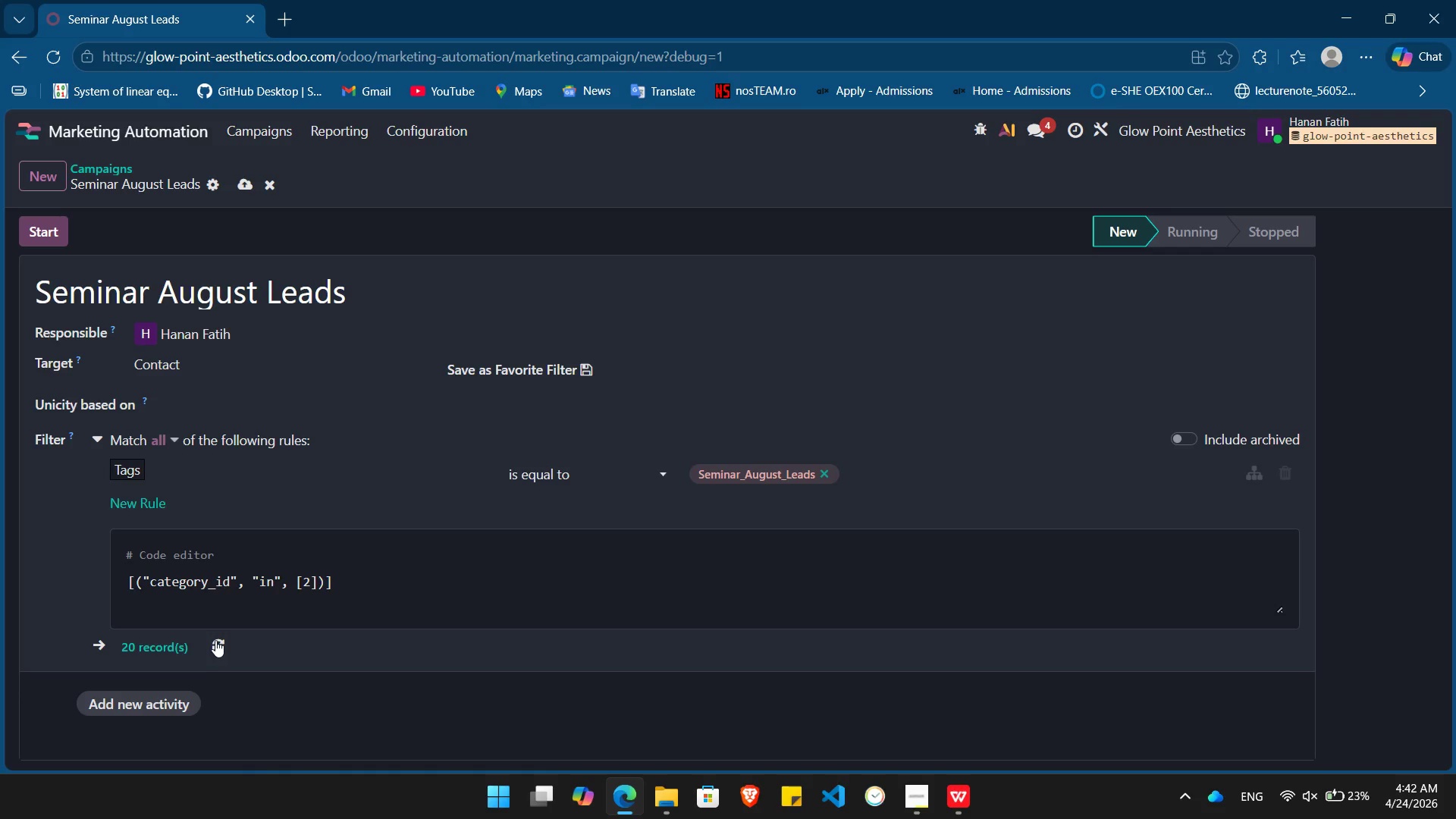 
left_click([215, 640])
 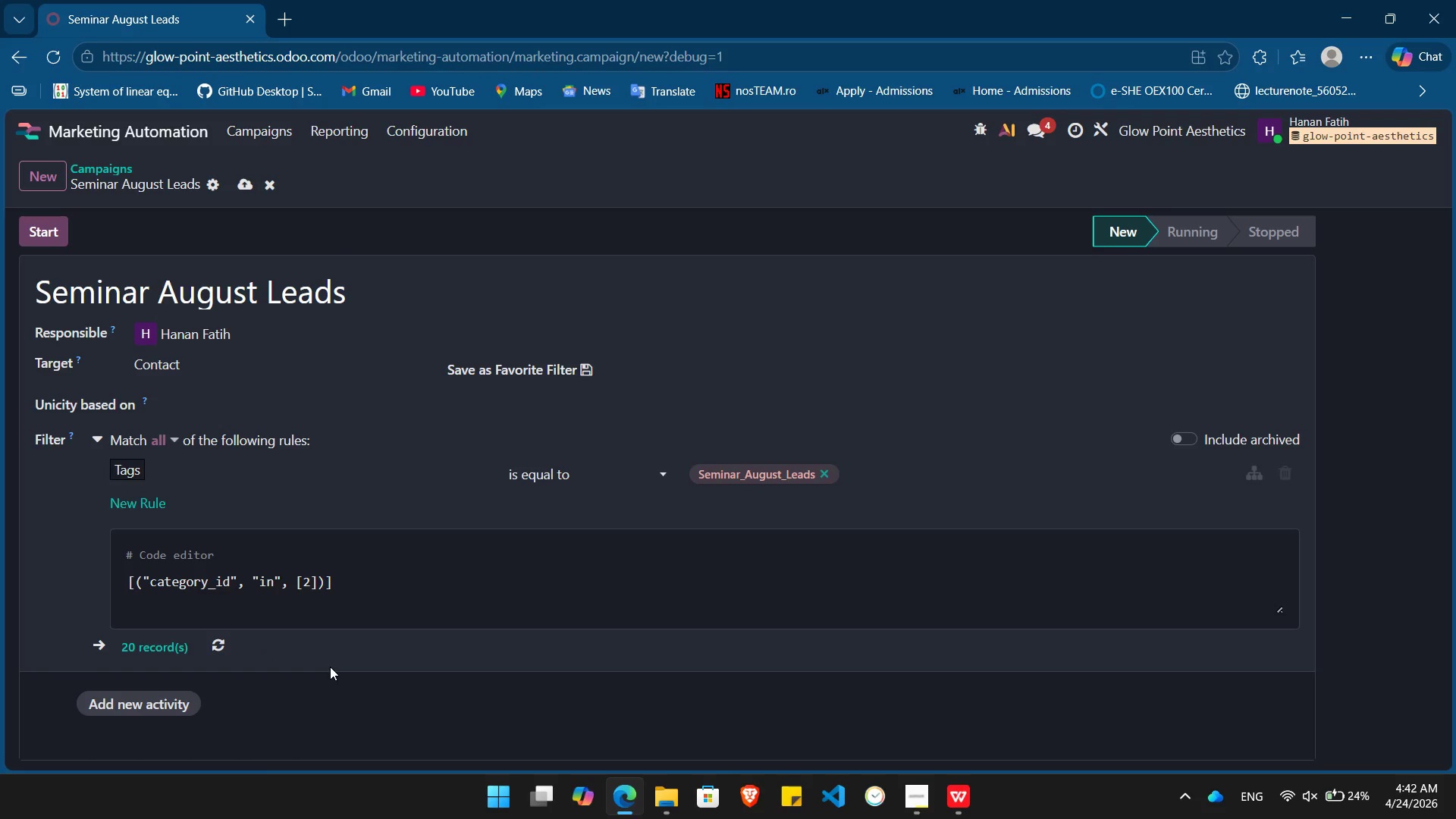 
wait(5.09)
 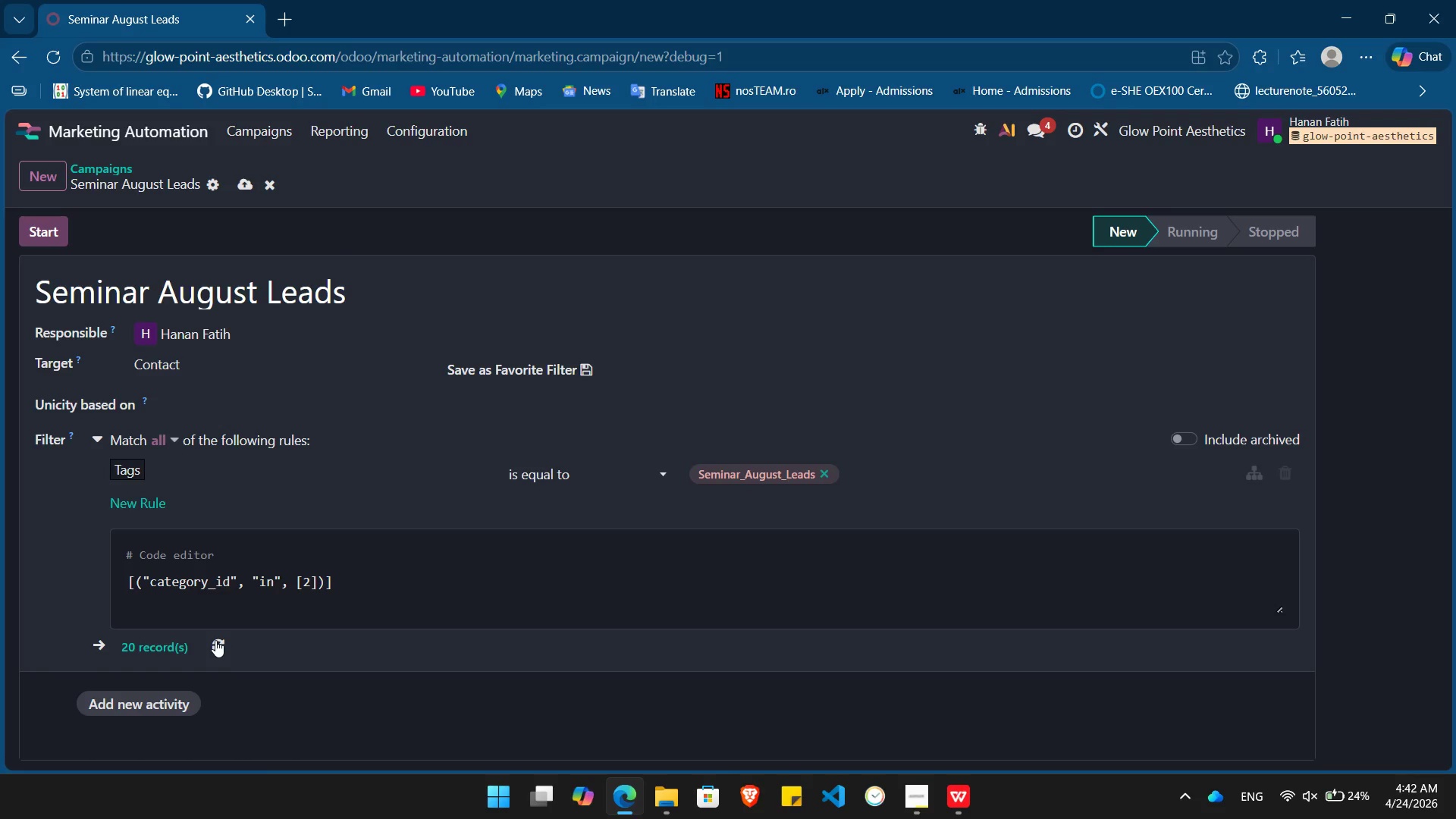 
key(PrintScreen)
 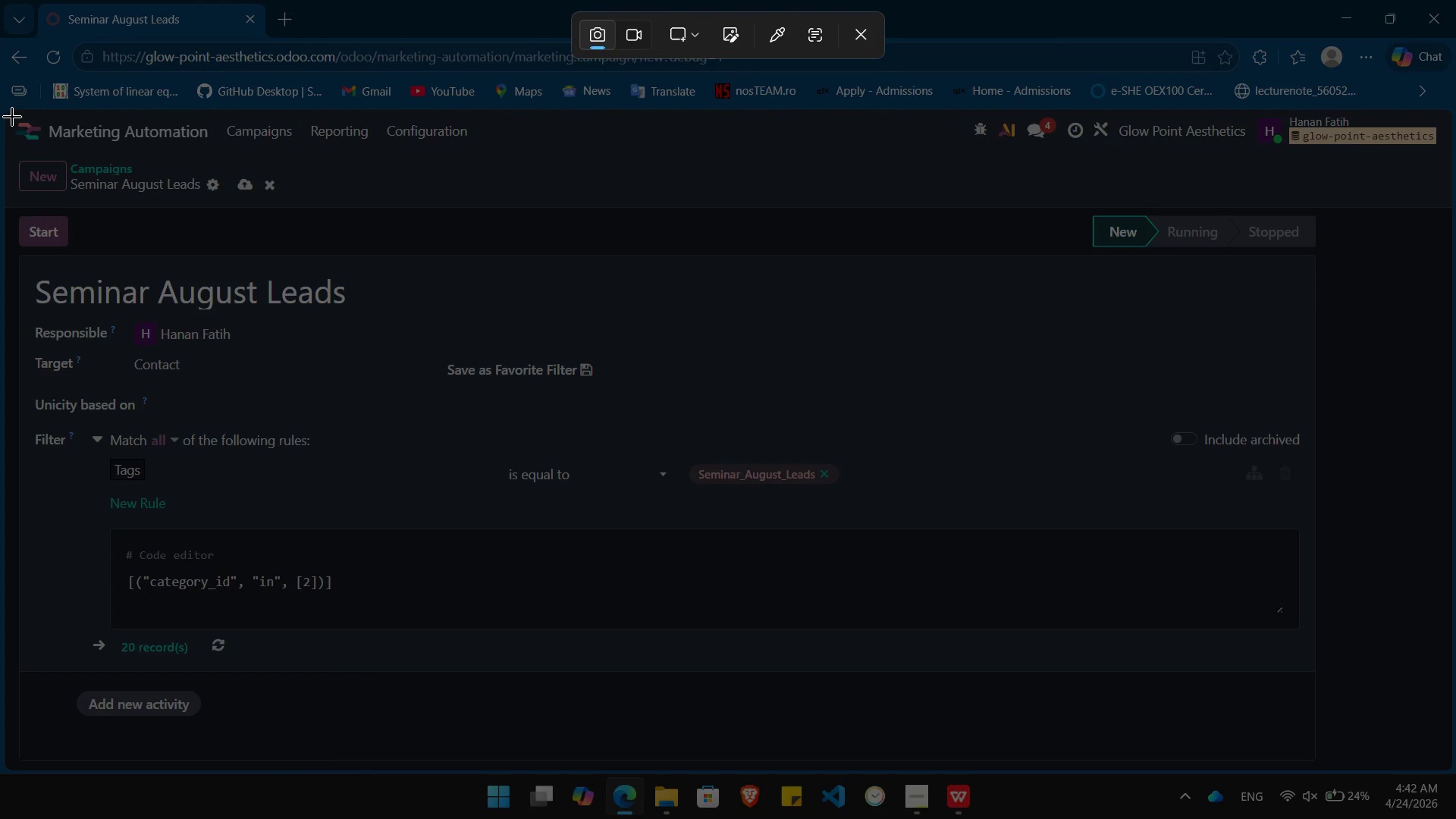 
left_click_drag(start_coordinate=[11, 115], to_coordinate=[1450, 771])
 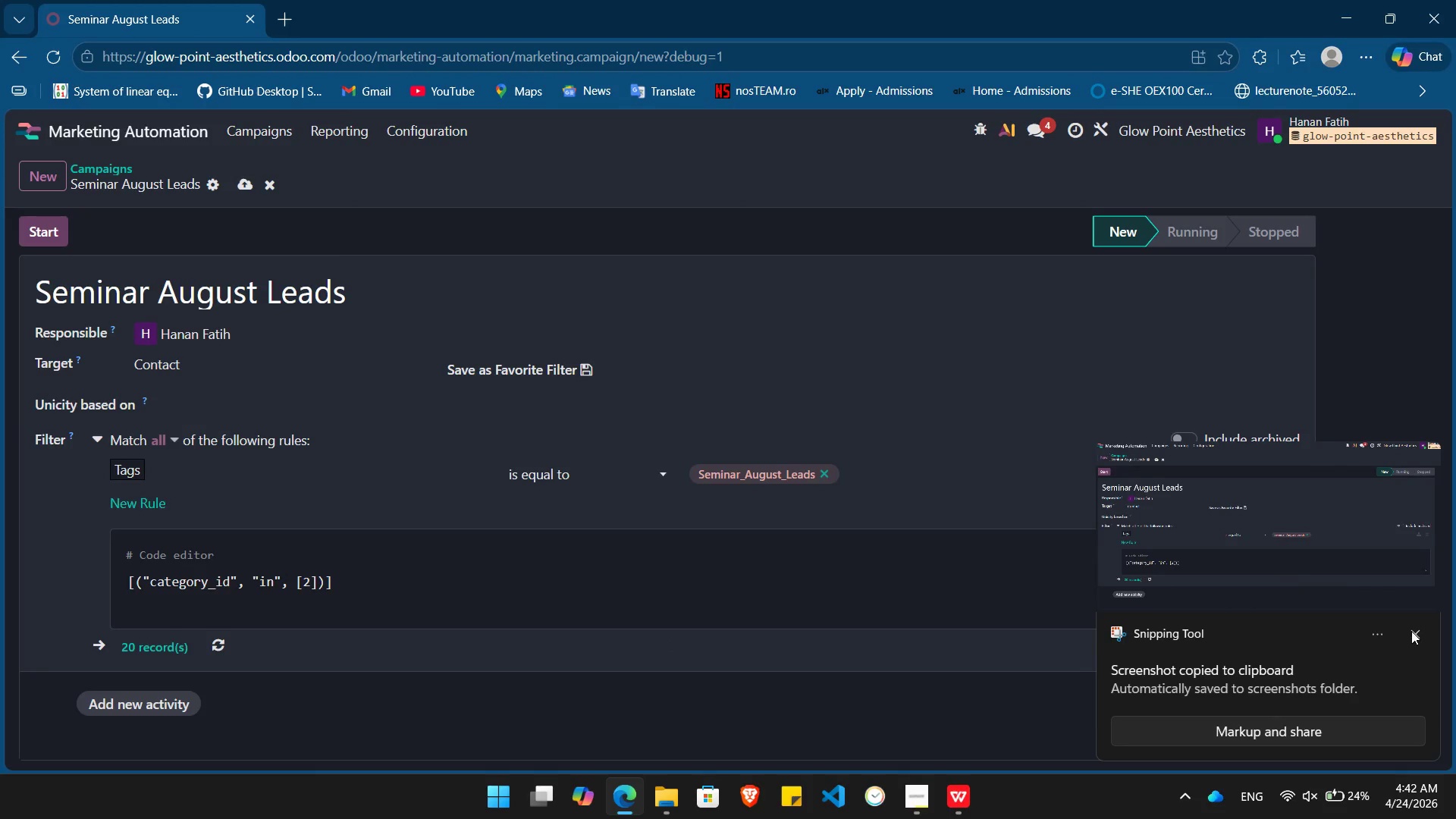 
left_click([1411, 631])
 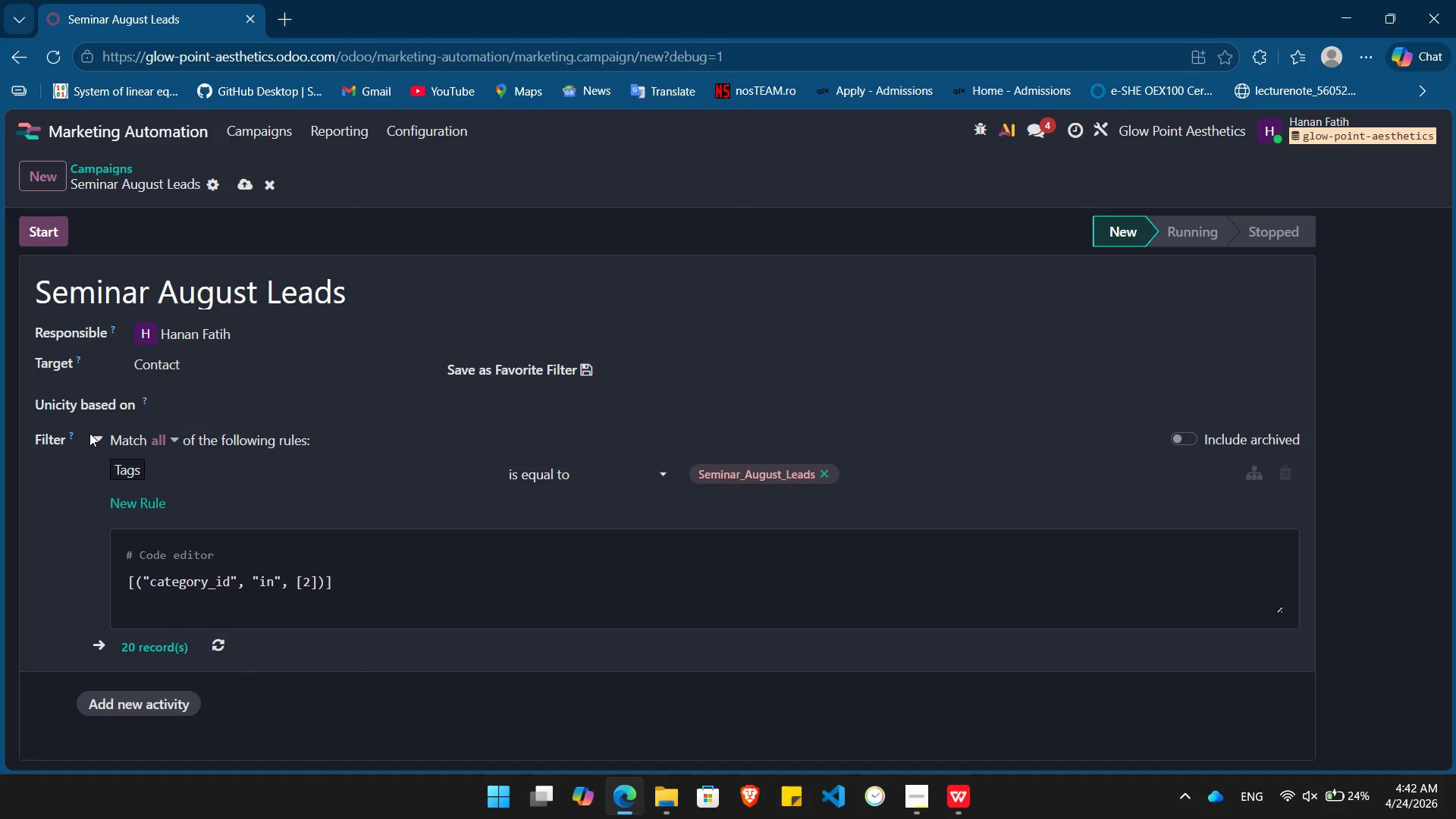 
left_click([96, 441])
 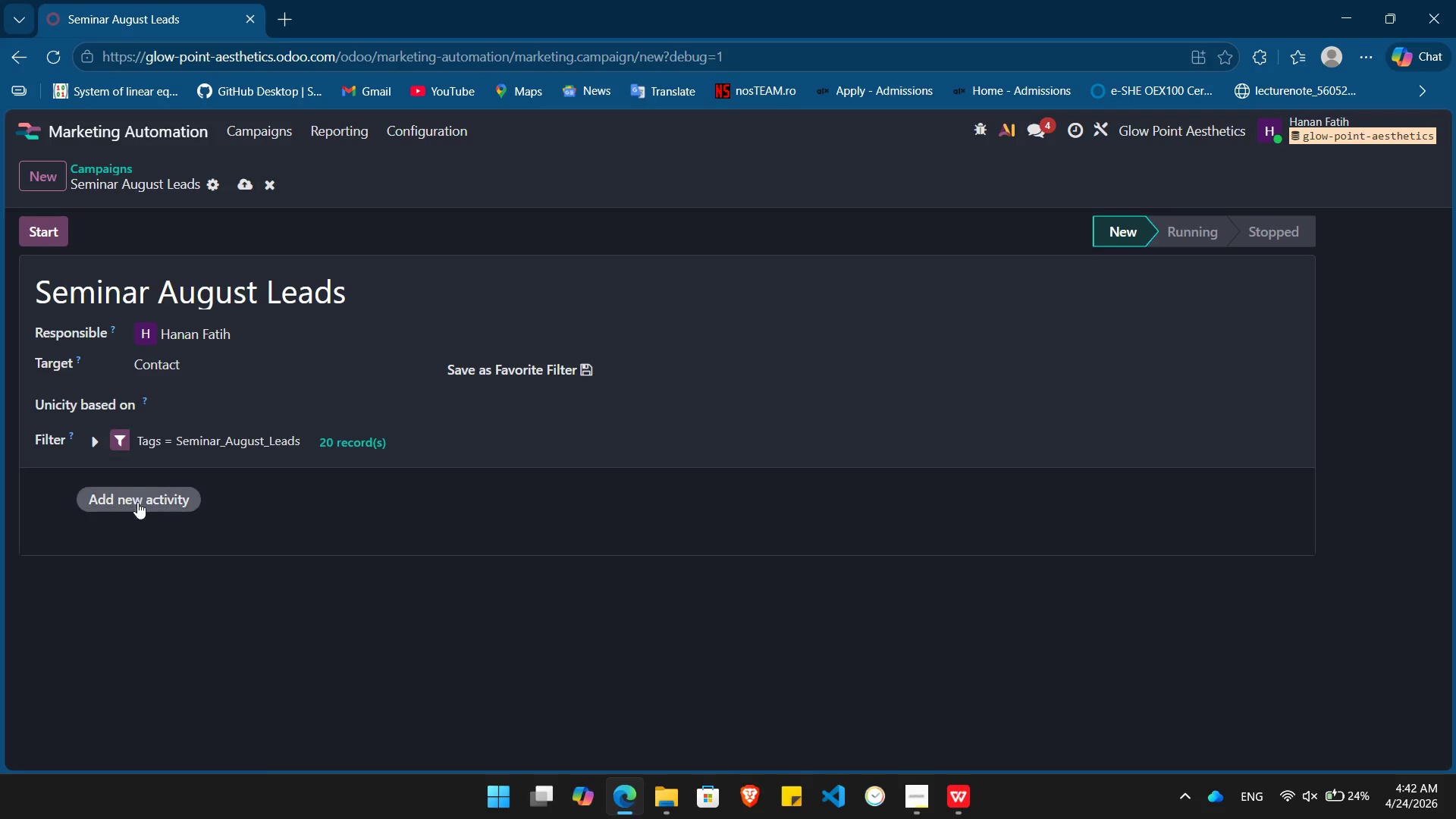 
left_click([137, 506])
 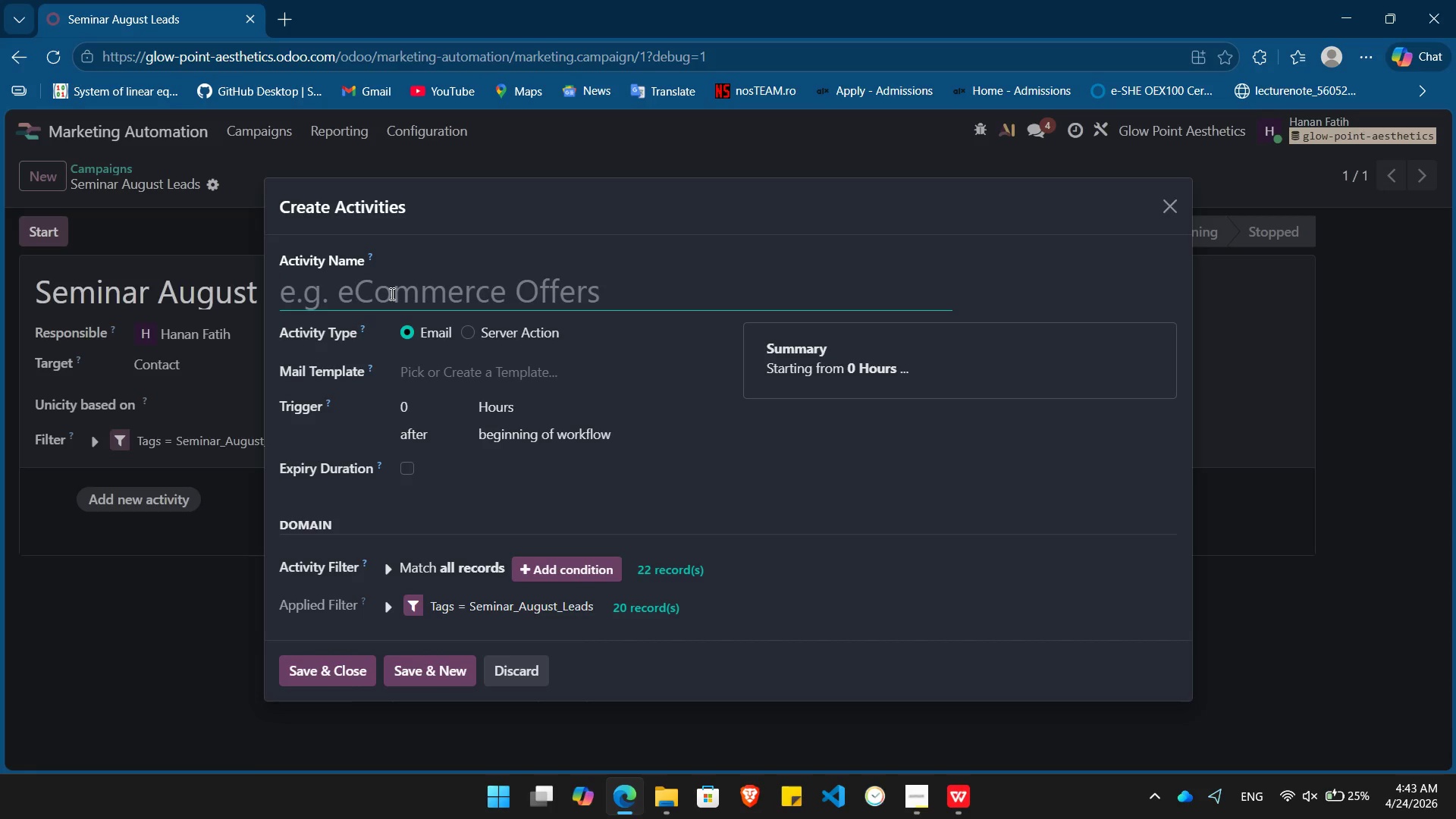 
wait(63.72)
 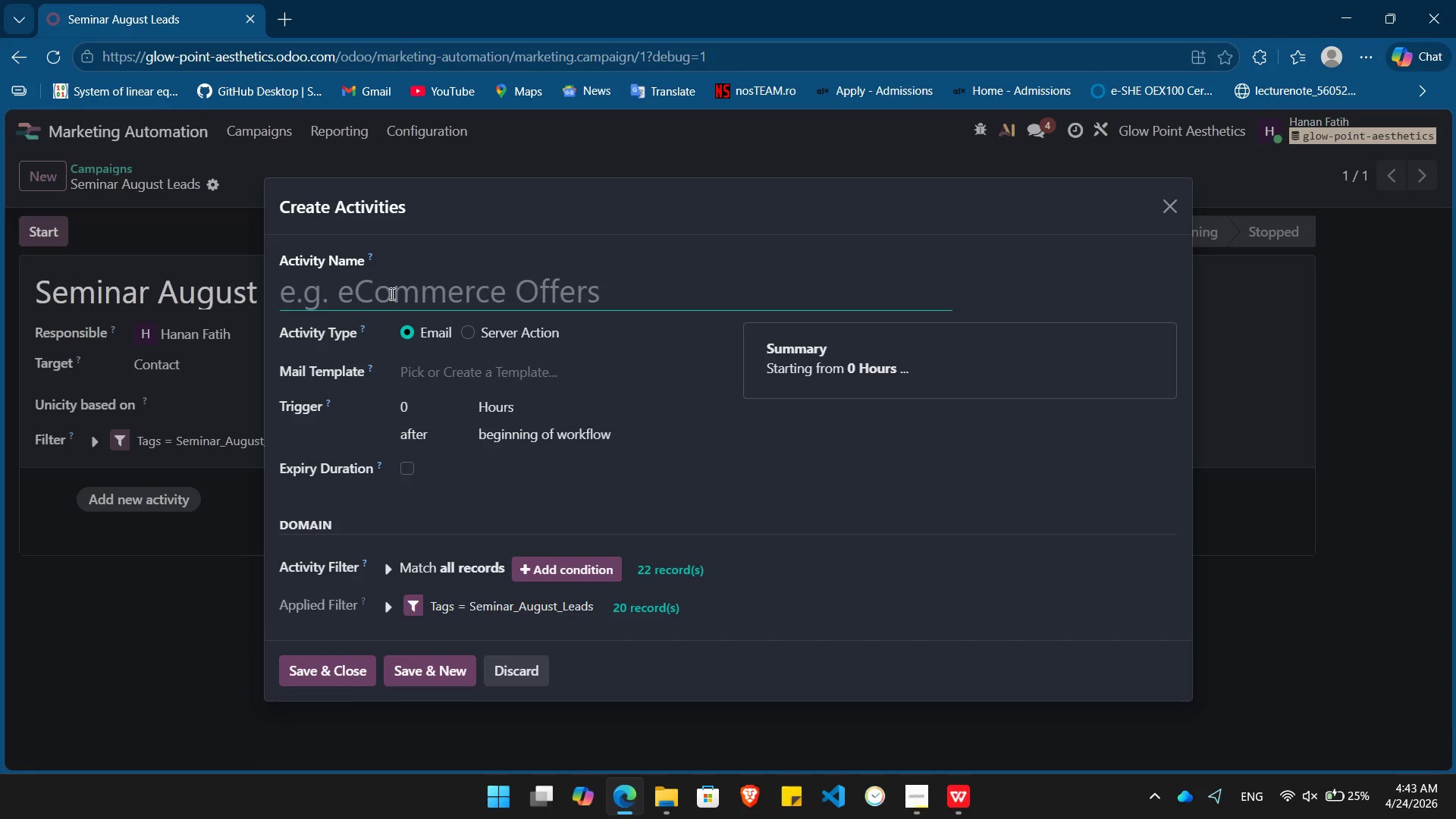 
left_click([471, 299])
 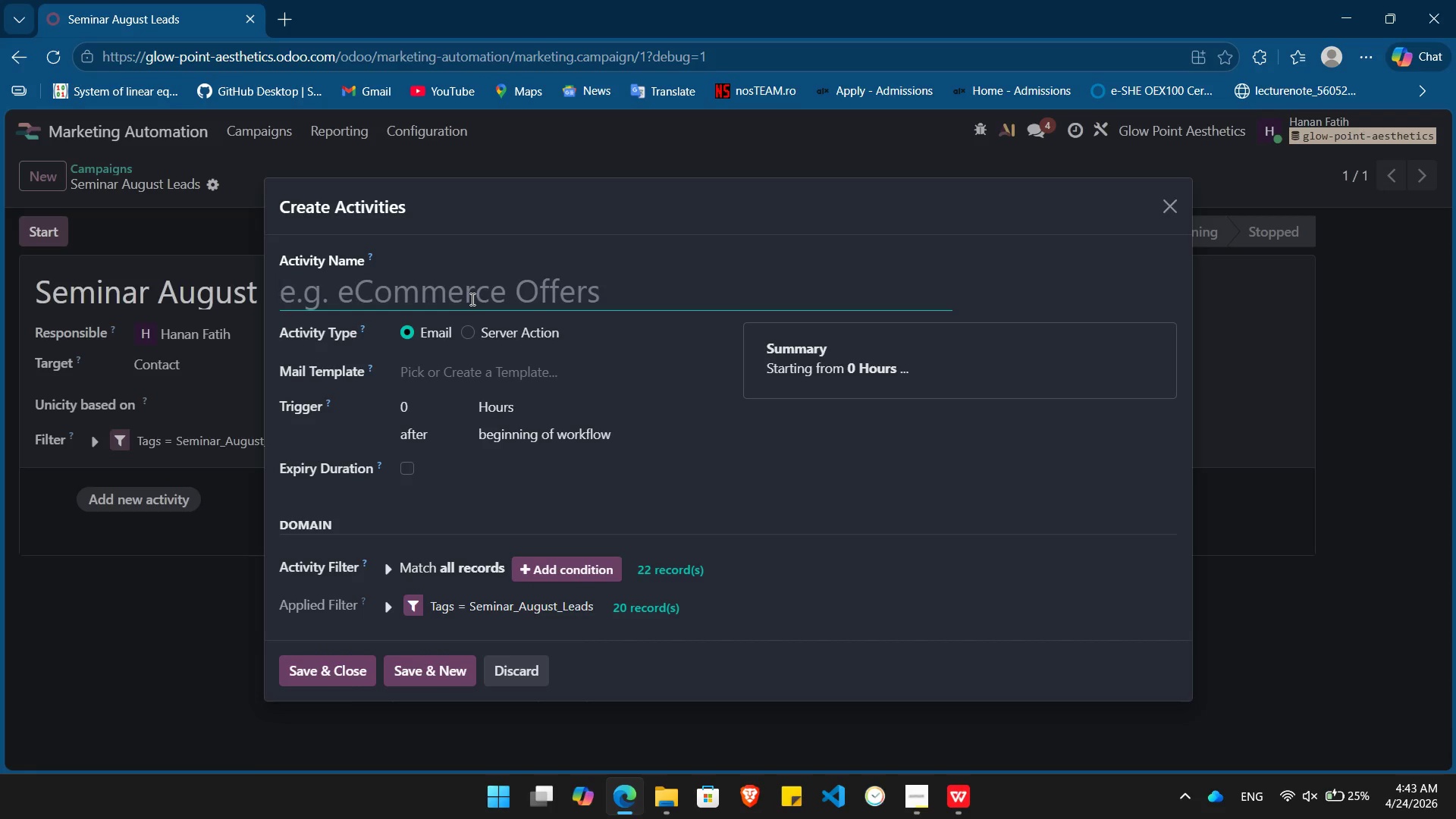 
wait(22.05)
 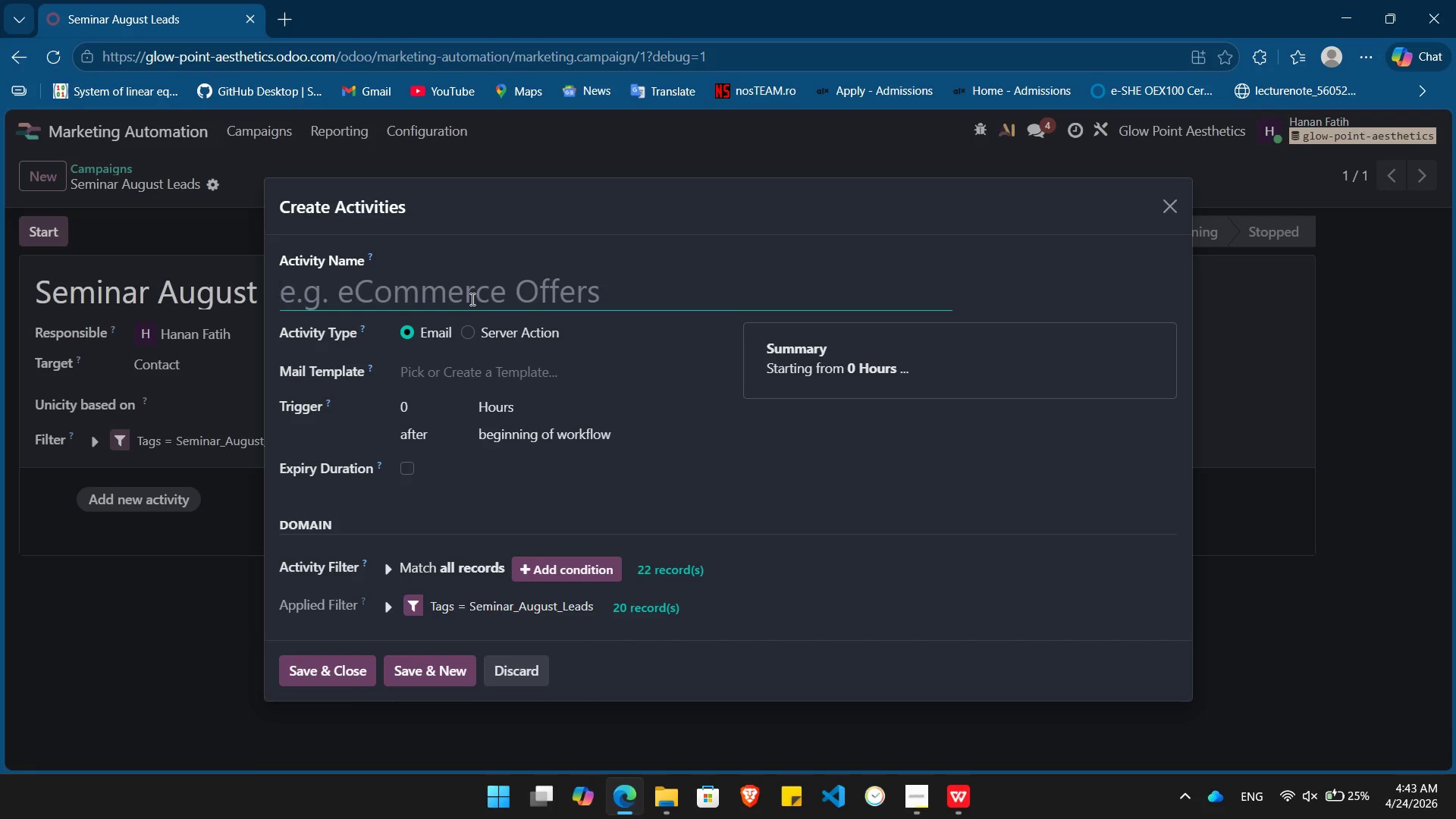 
type(01_Intro_)
key(Backspace)
key(Backspace)
key(Backspace)
key(Backspace)
key(Backspace)
key(Backspace)
key(Backspace)
type( Intro Education)
 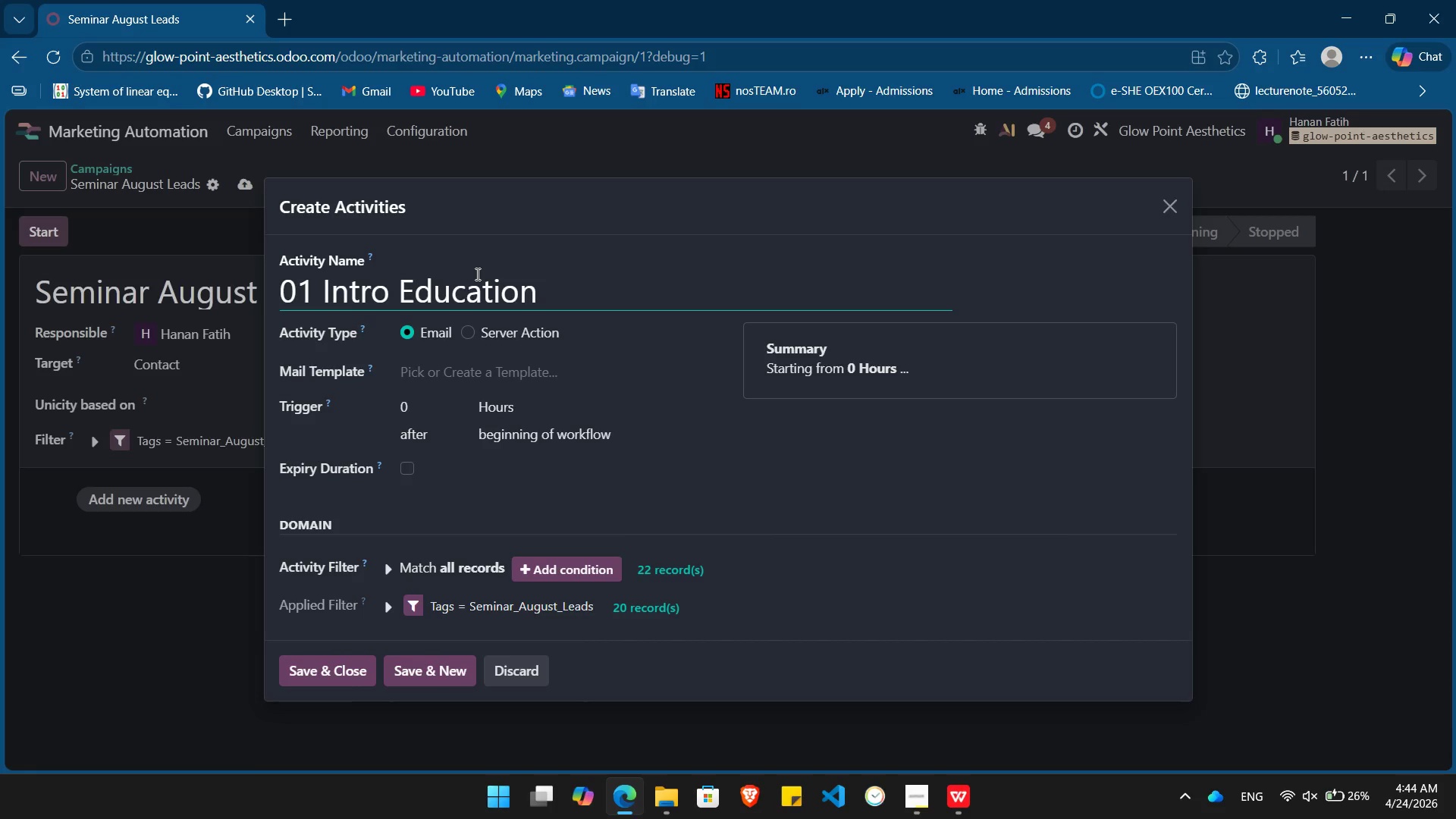 
wait(20.64)
 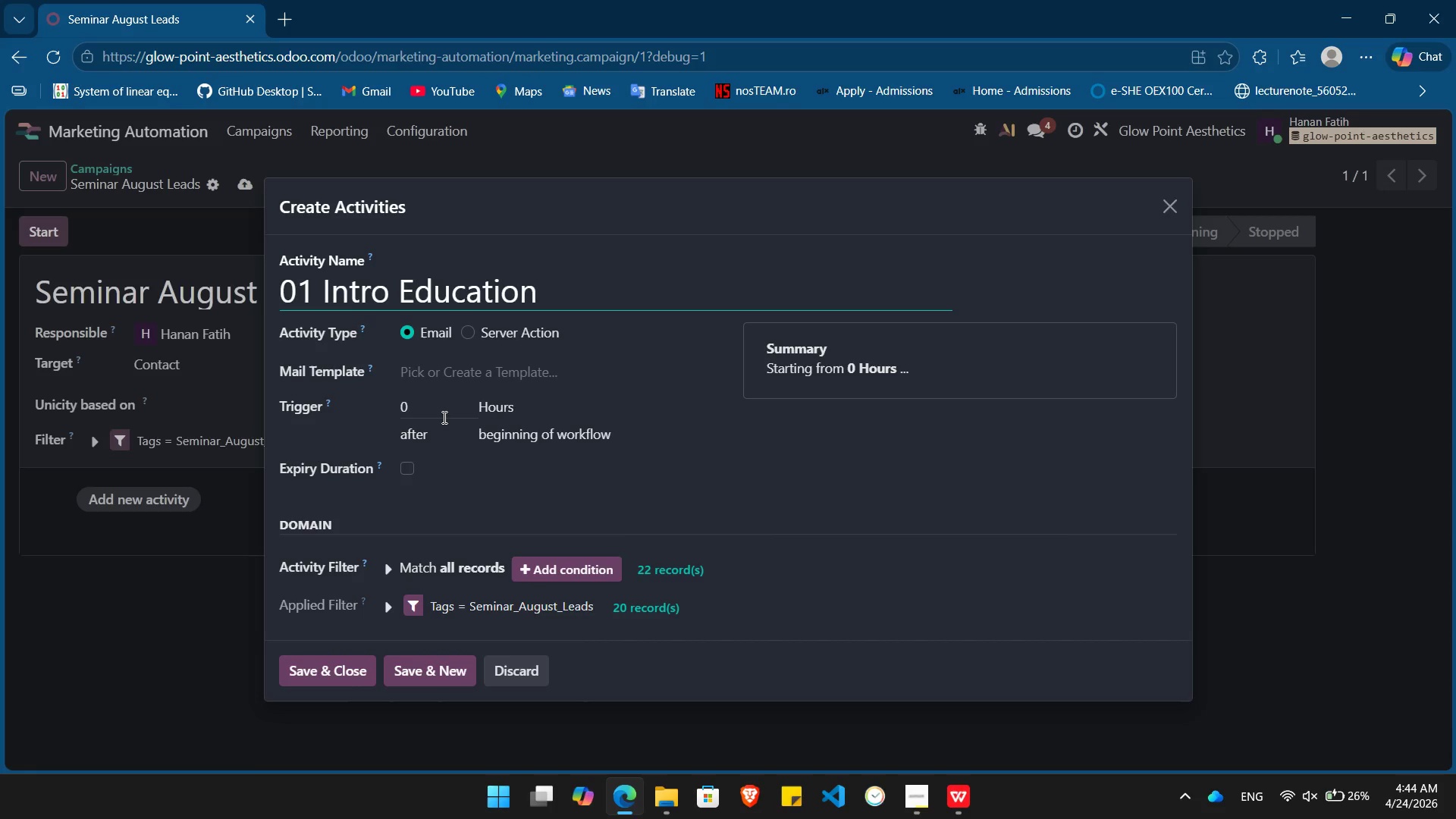 
left_click([338, 669])
 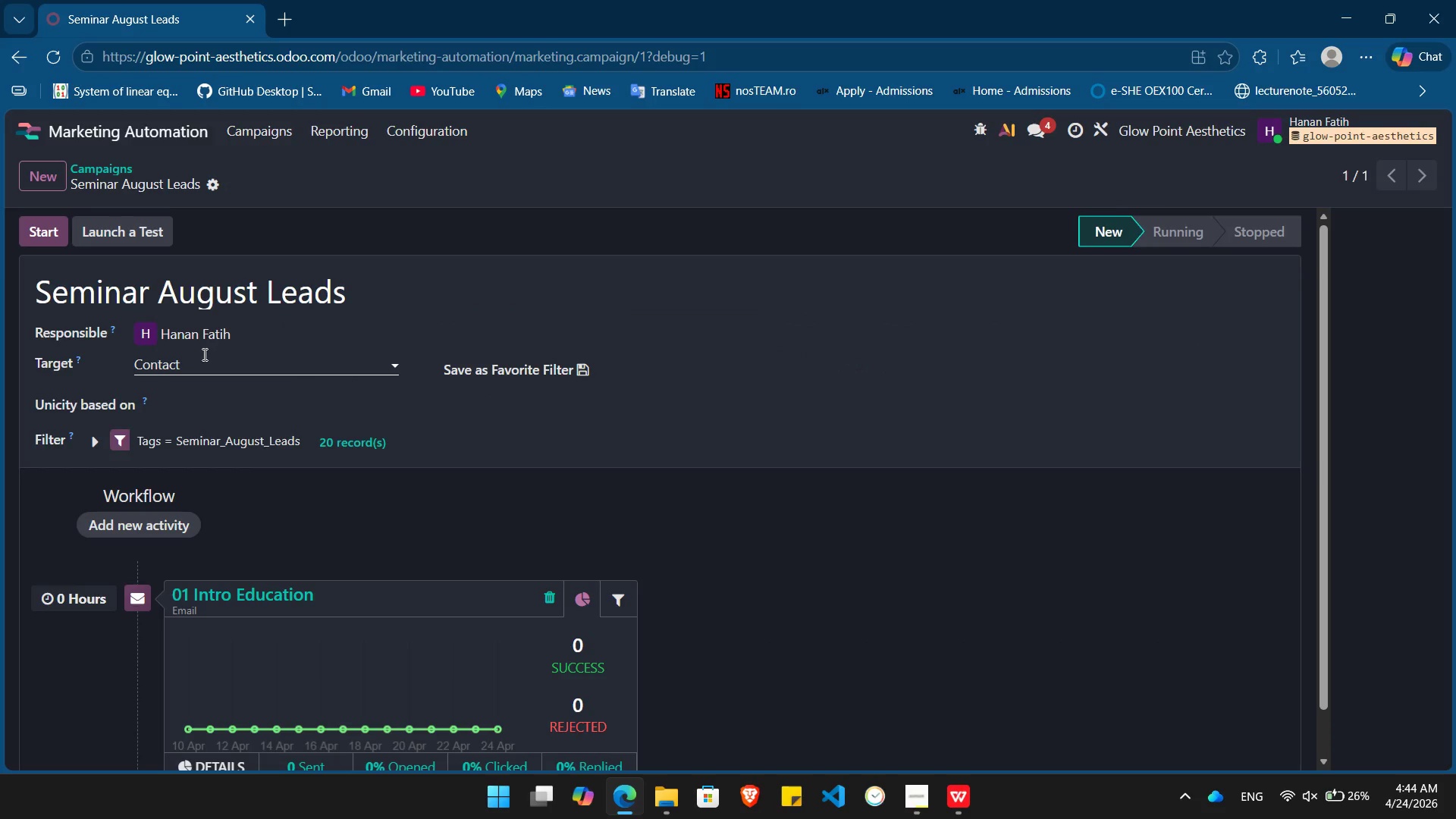 
left_click([209, 361])
 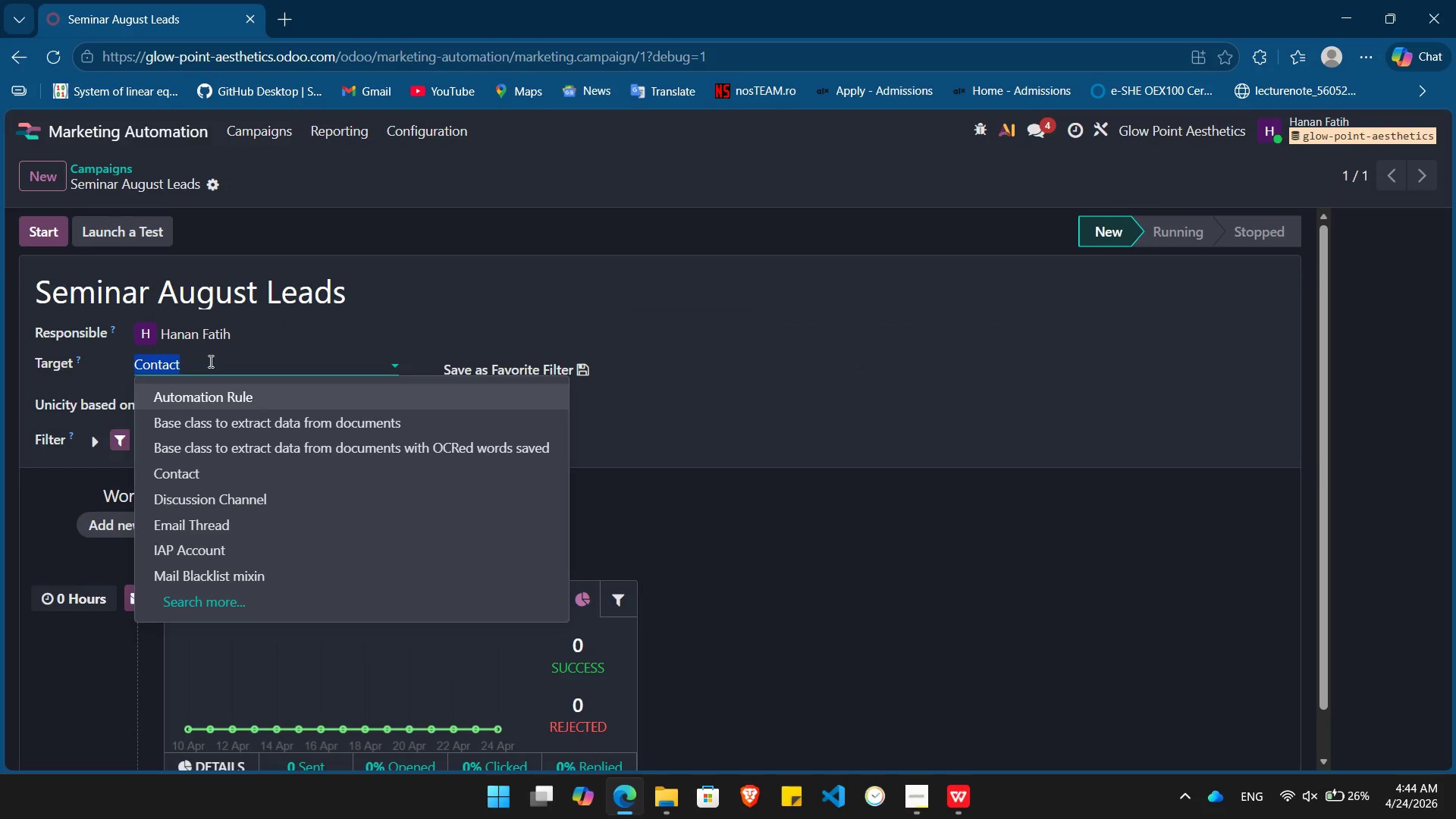 
left_click([130, 129])
 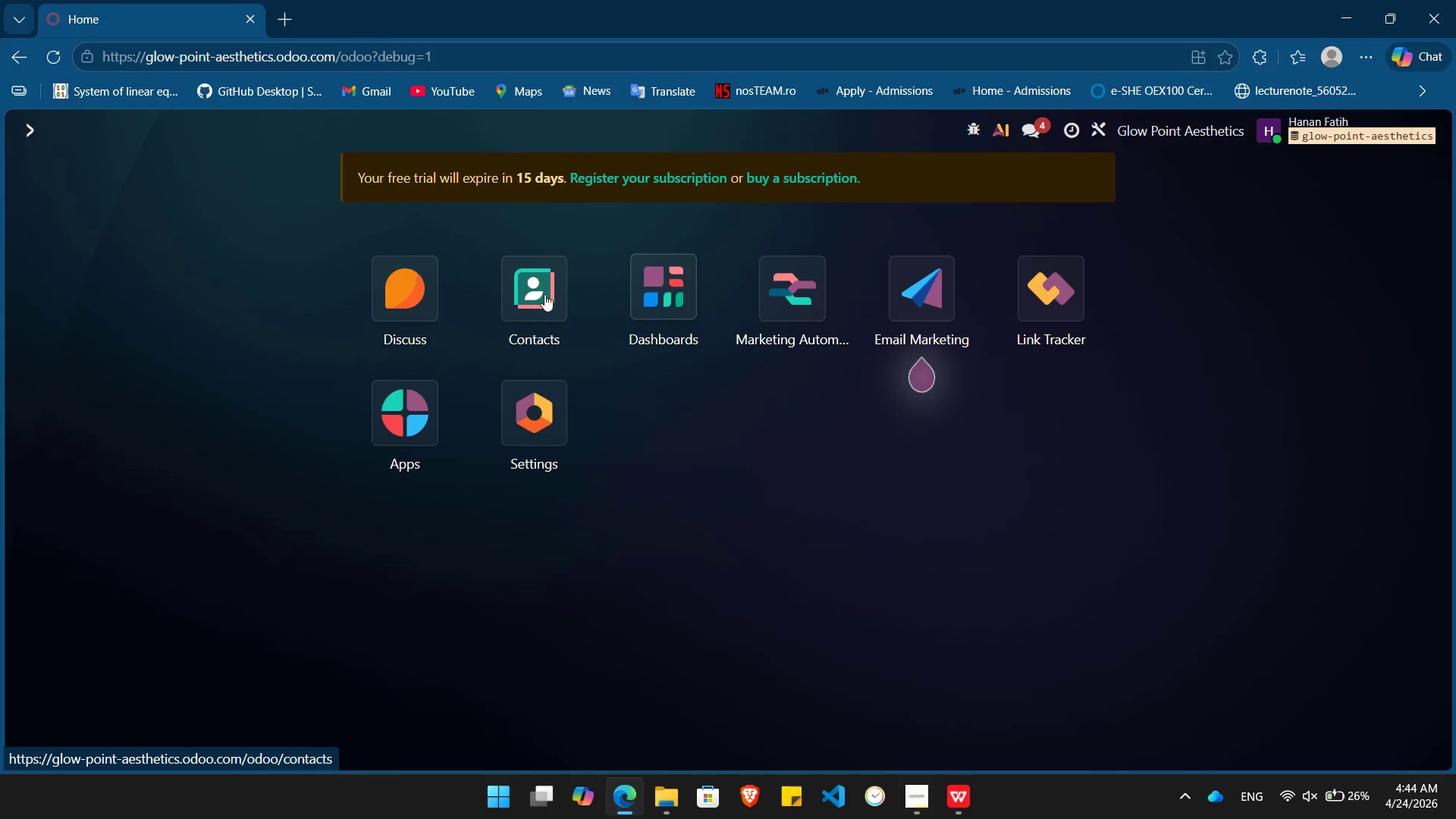 
left_click([530, 288])
 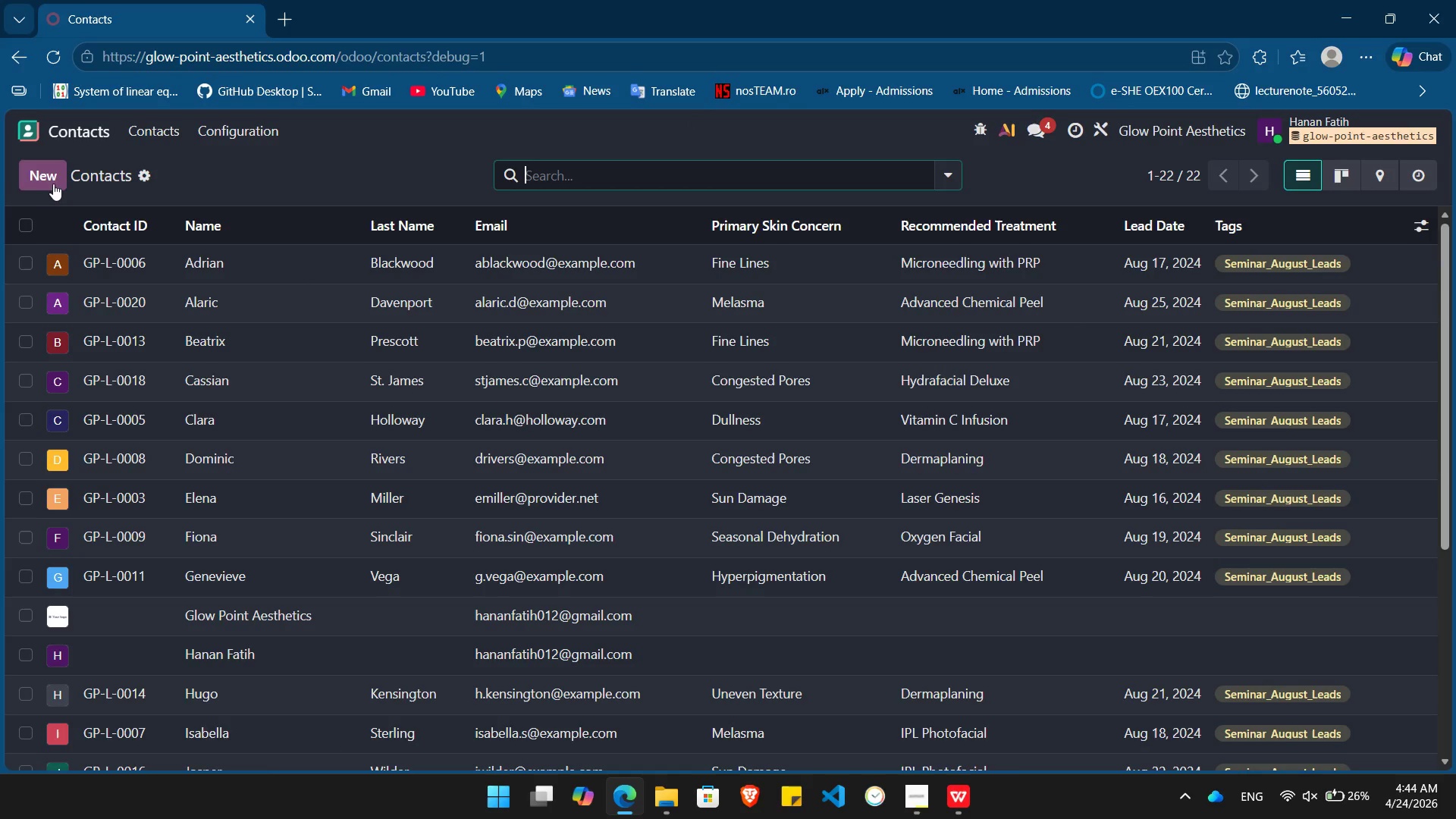 
wait(5.59)
 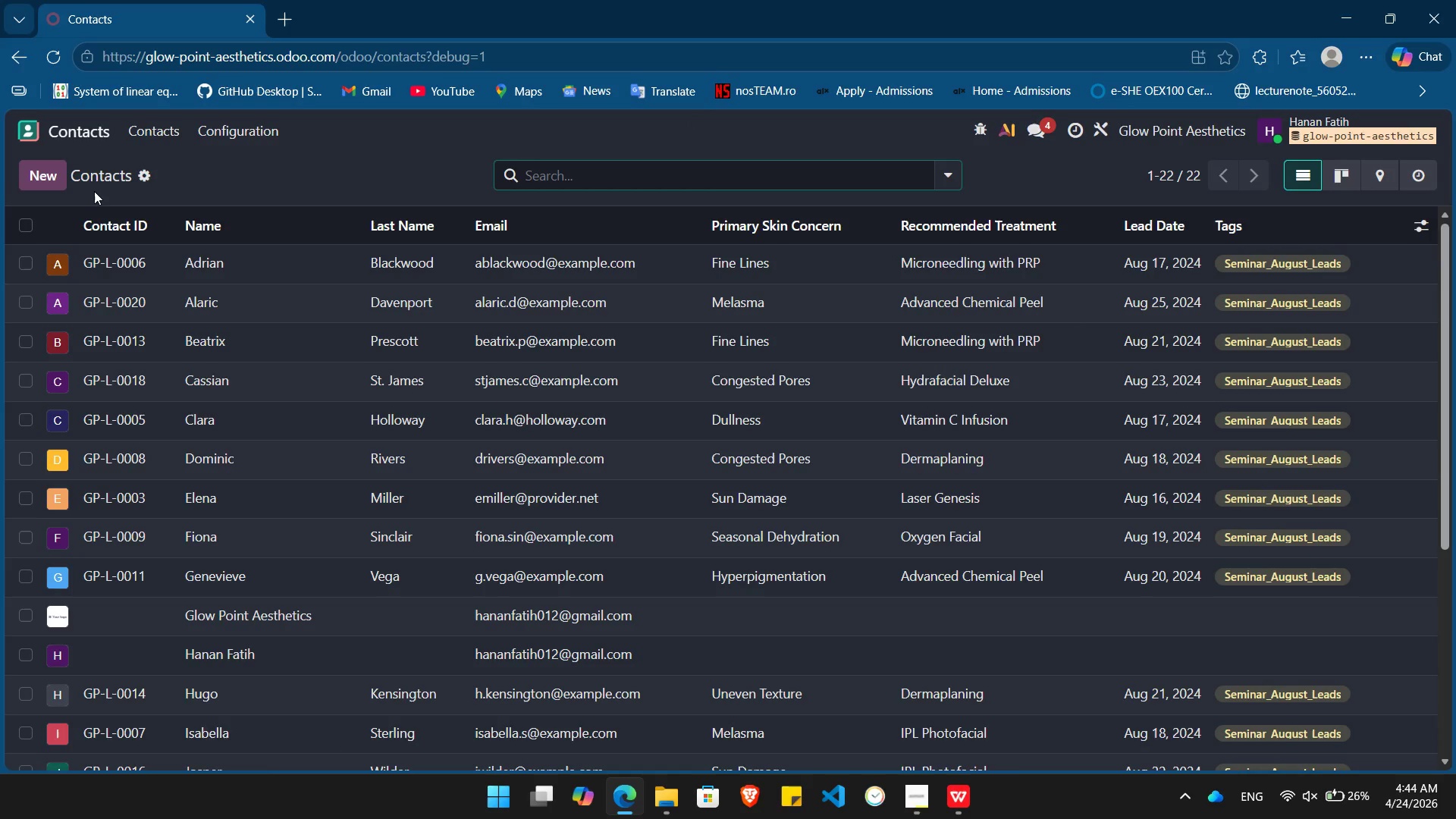 
left_click([243, 136])
 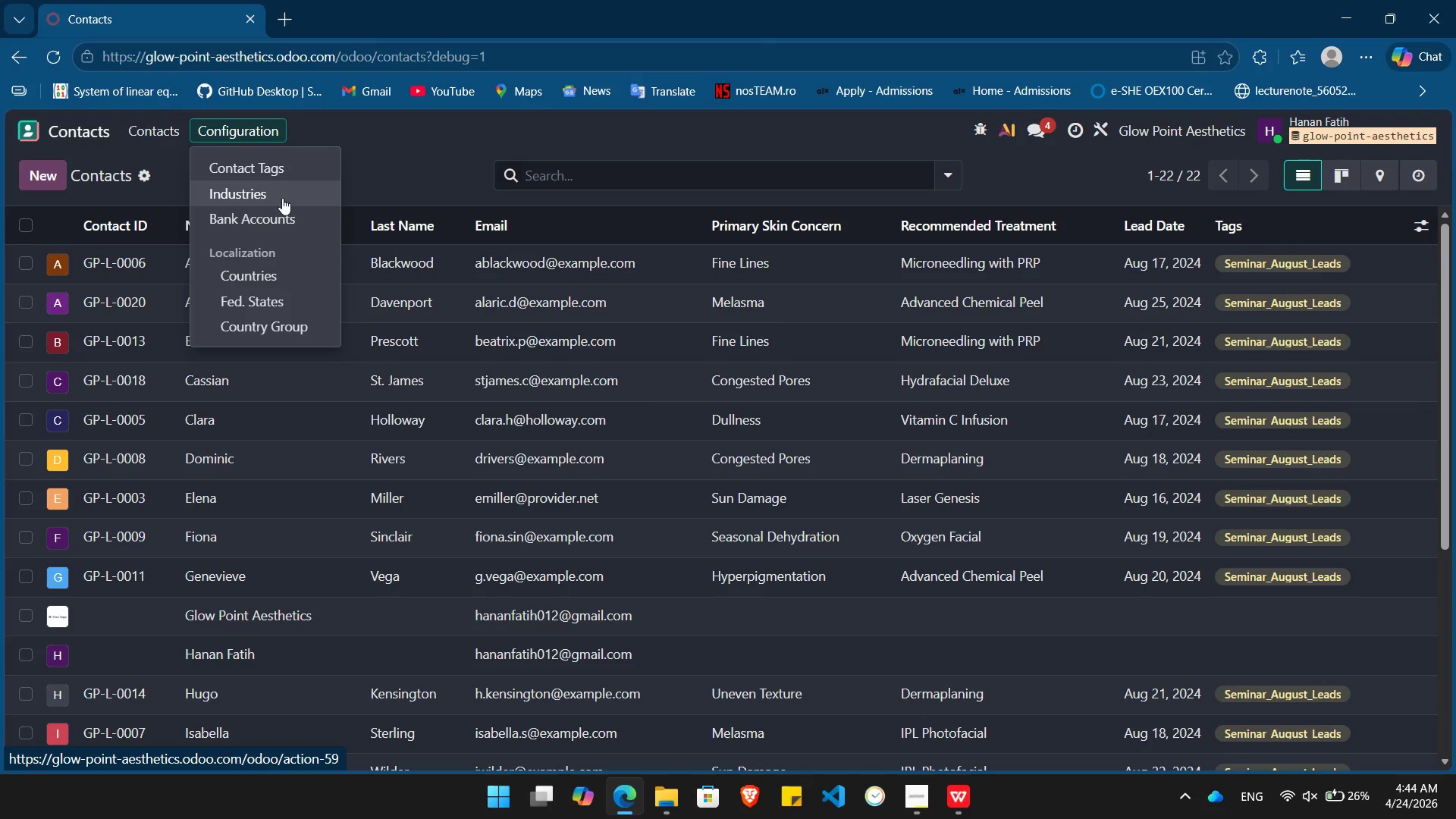 
wait(6.75)
 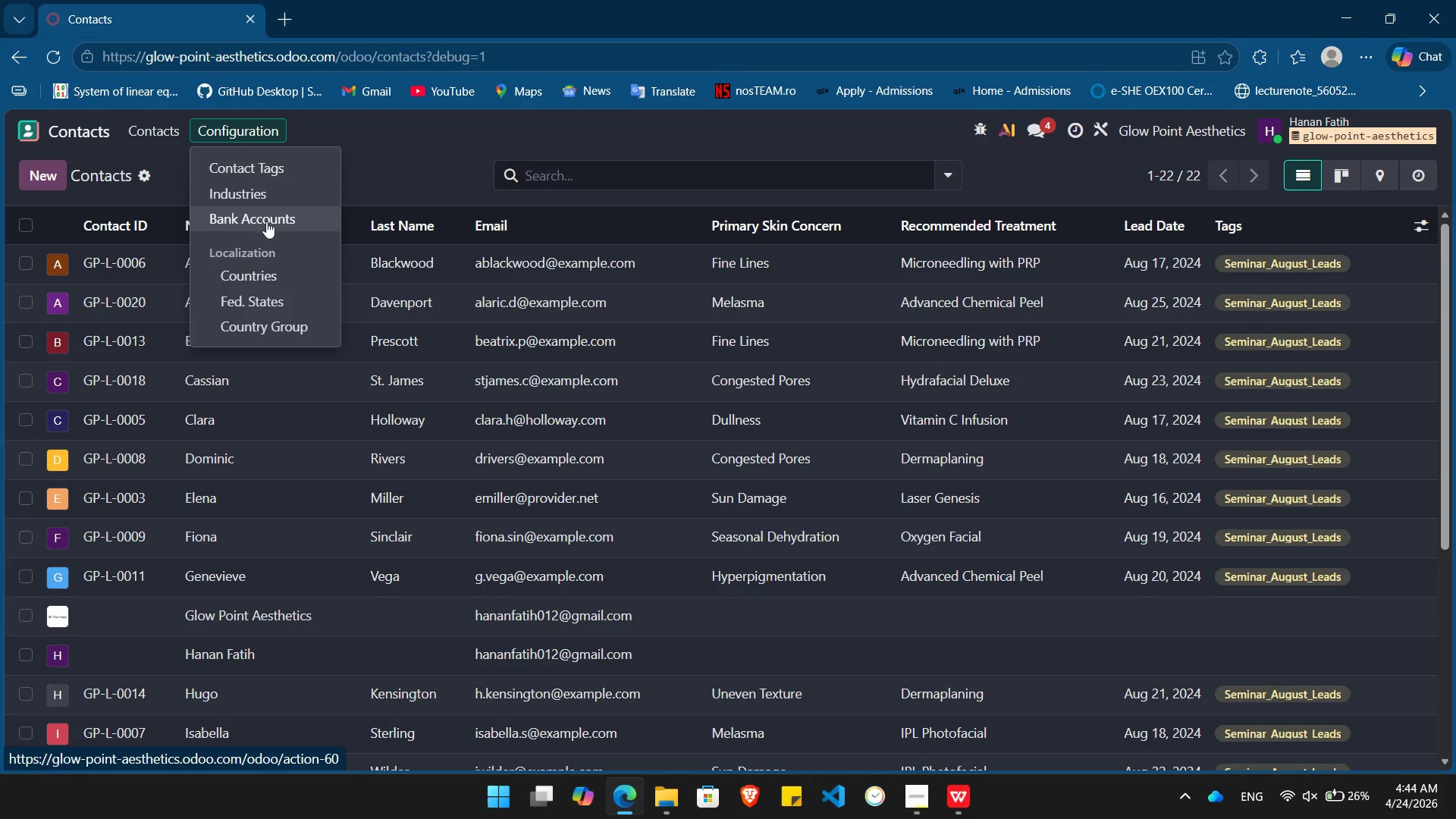 
left_click([419, 136])
 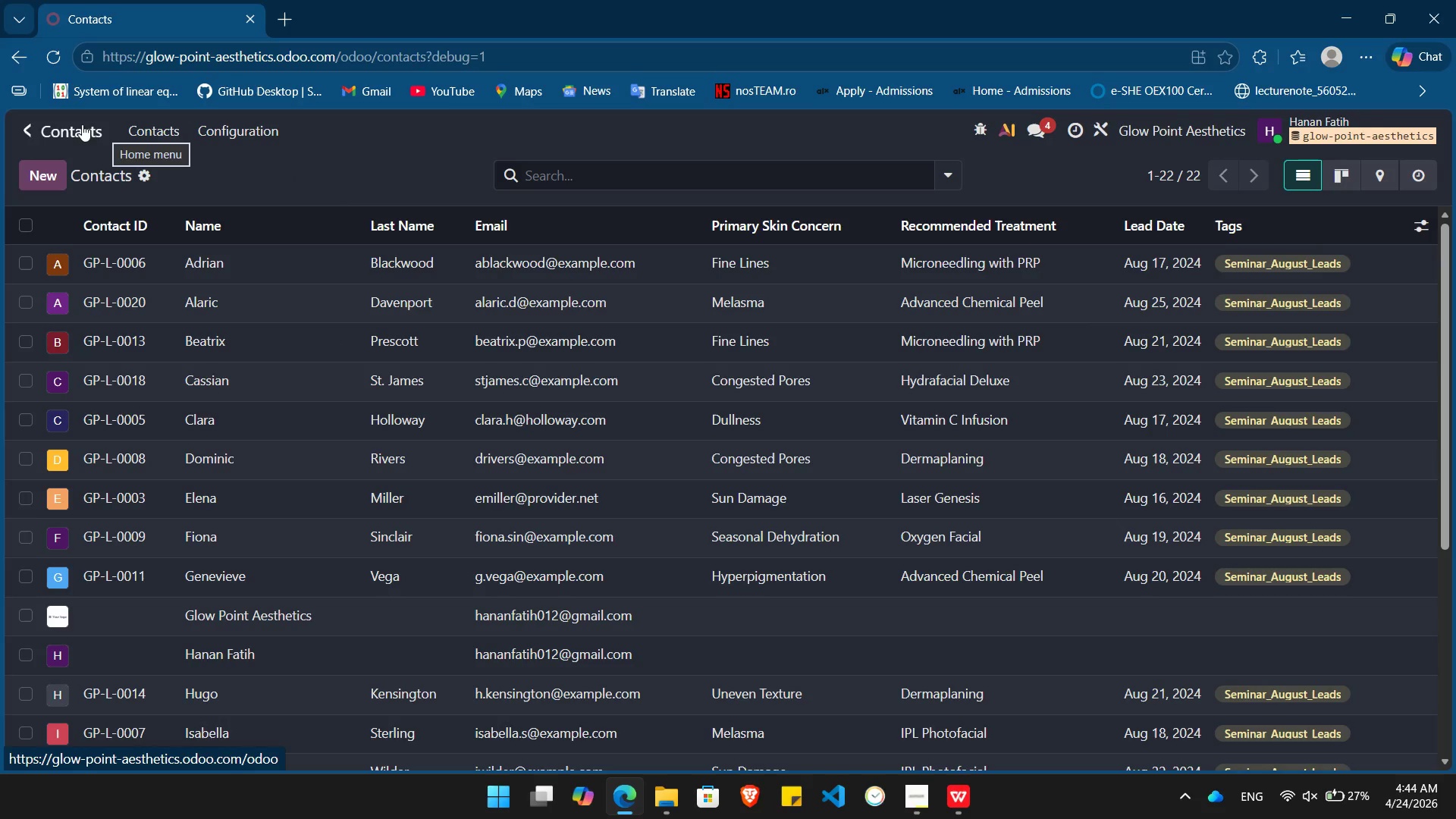 
left_click([81, 124])
 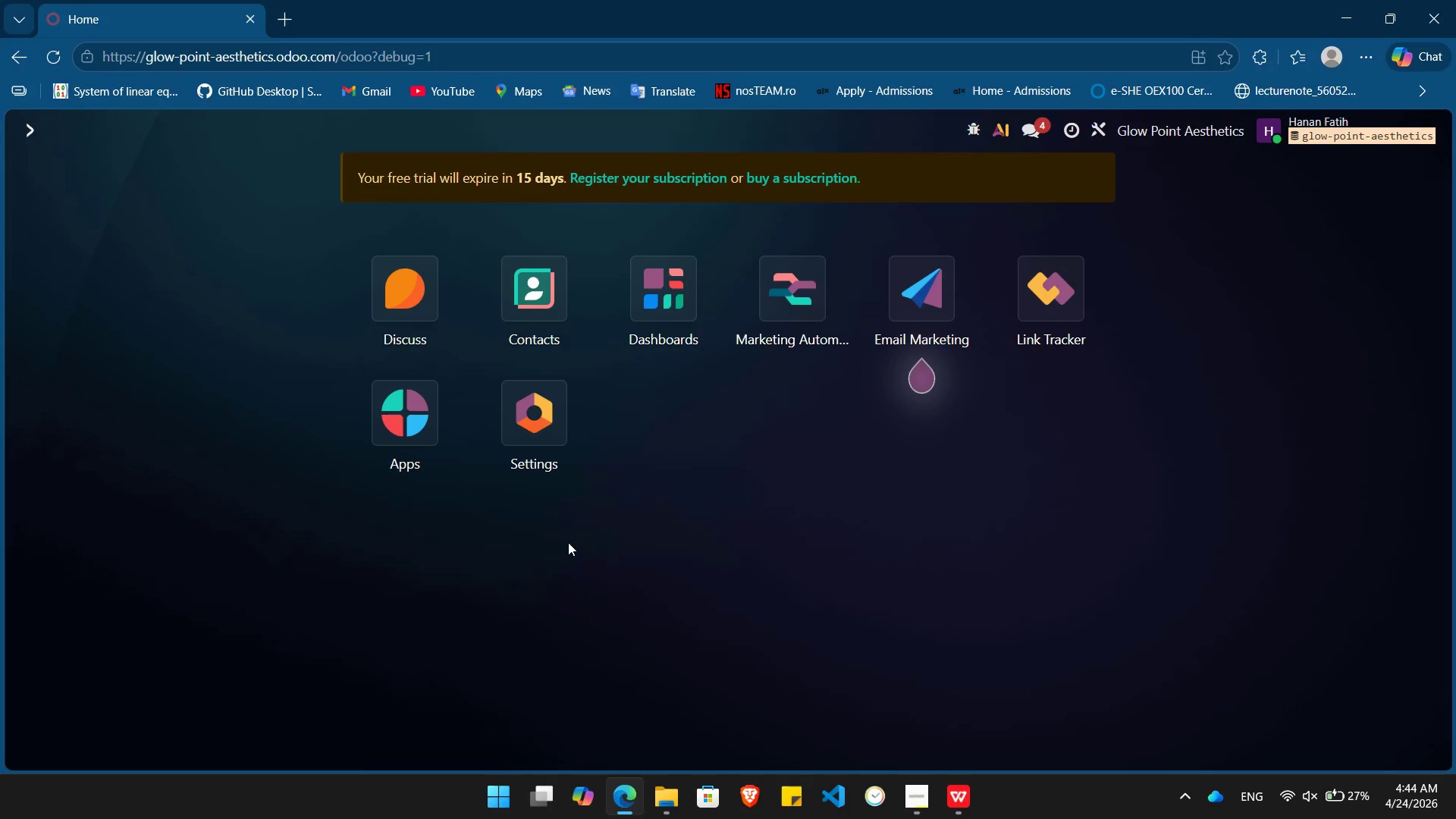 
wait(5.42)
 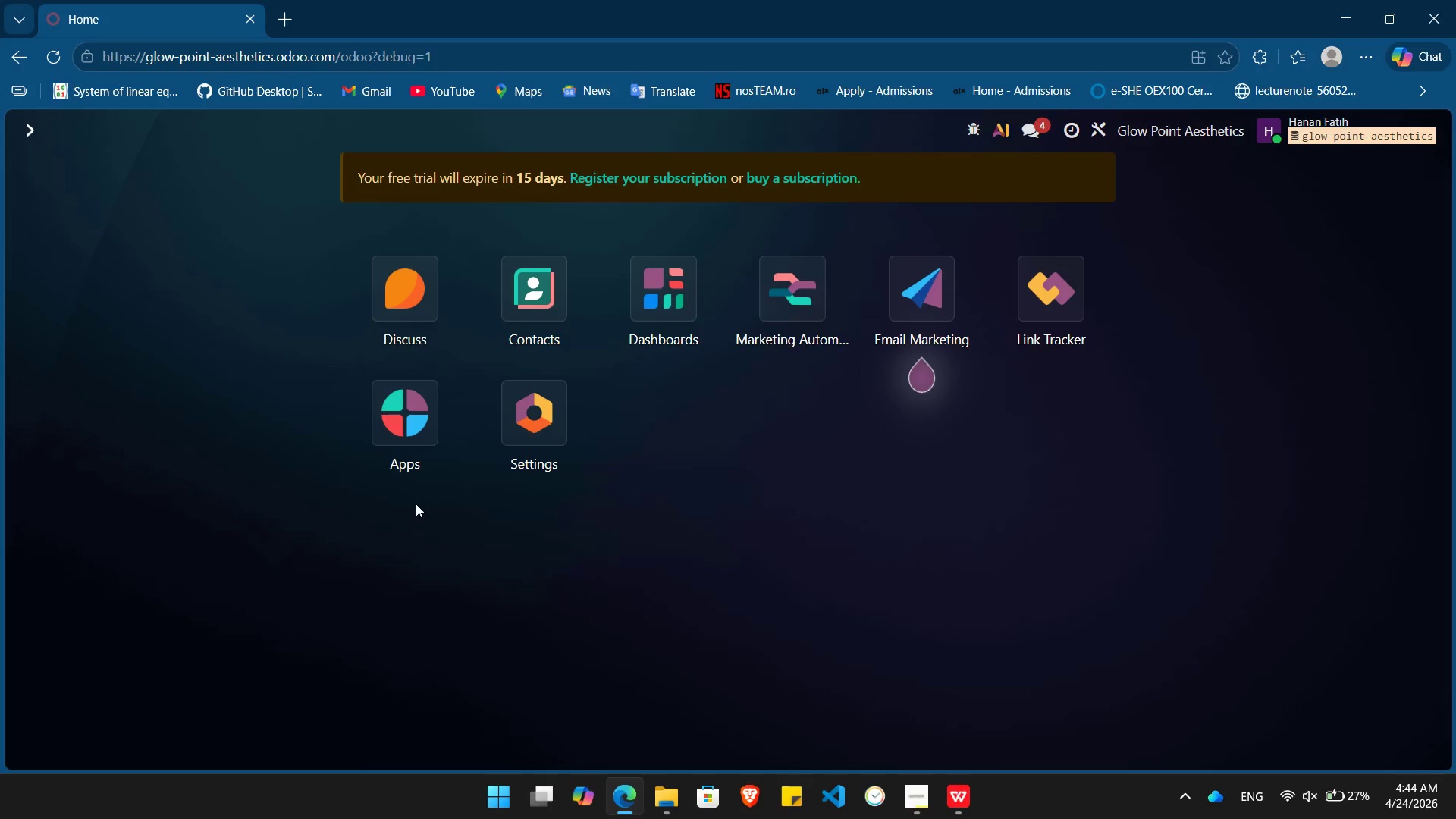 
left_click([783, 294])
 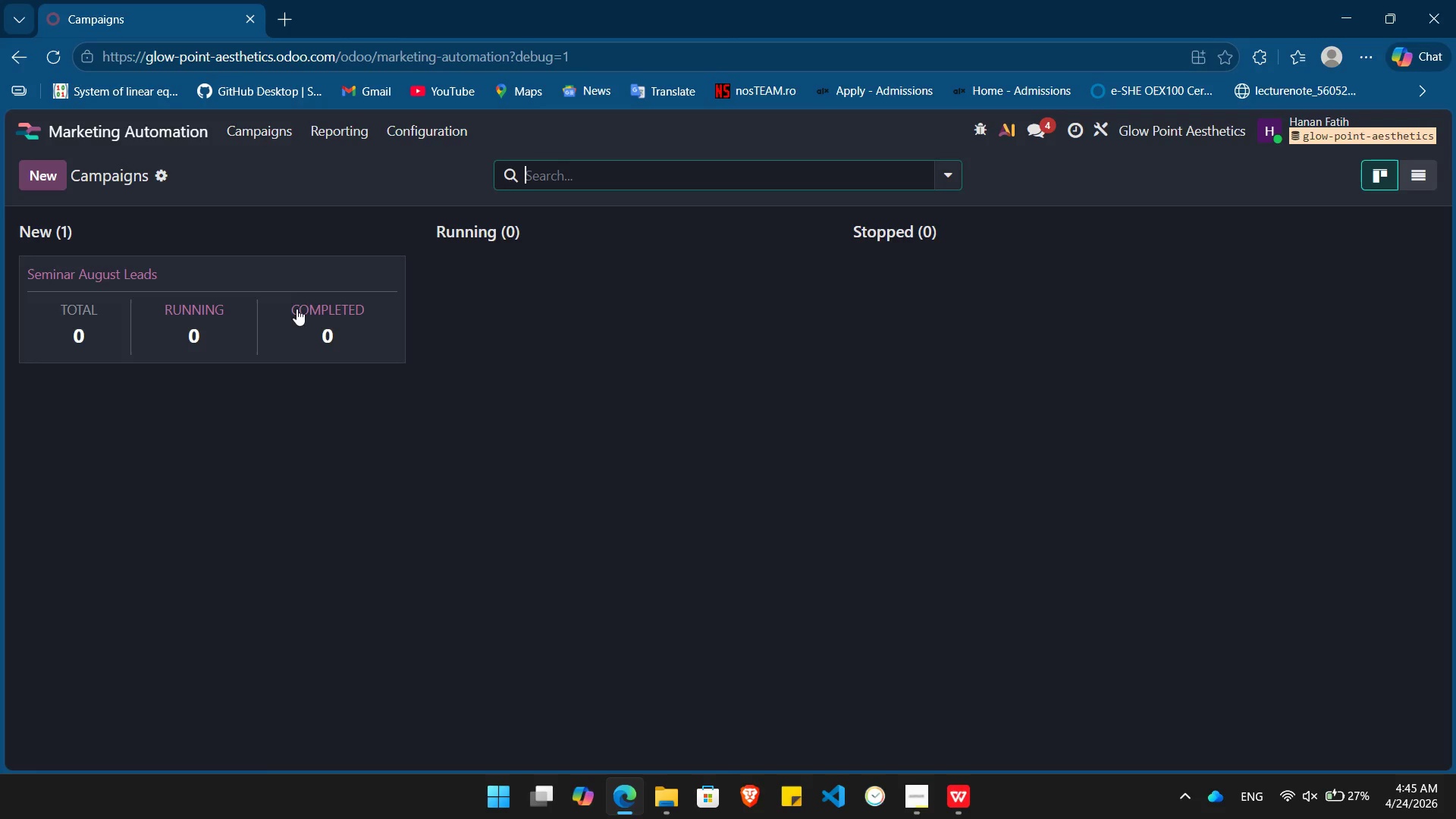 
left_click([291, 304])
 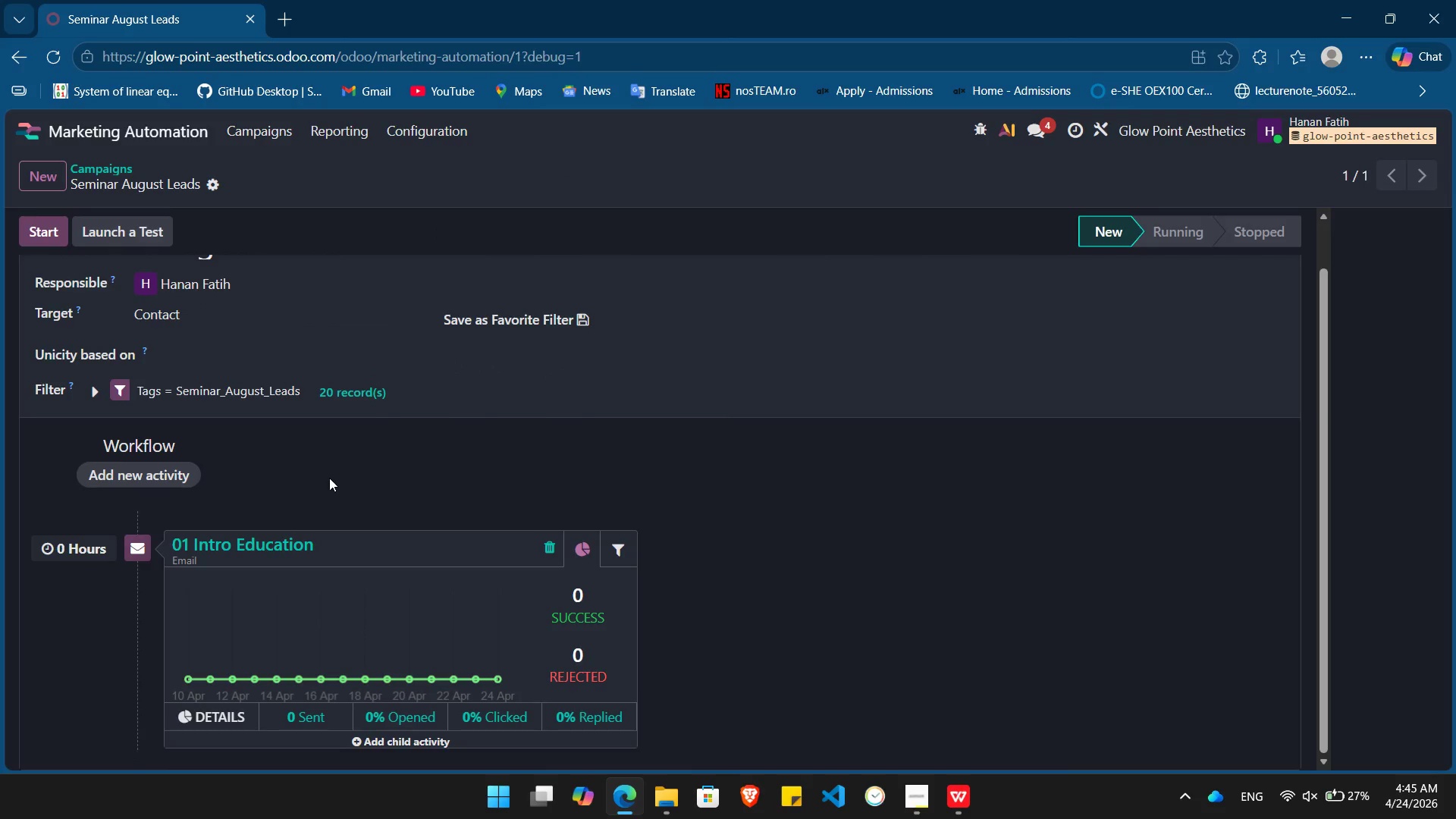 
wait(6.0)
 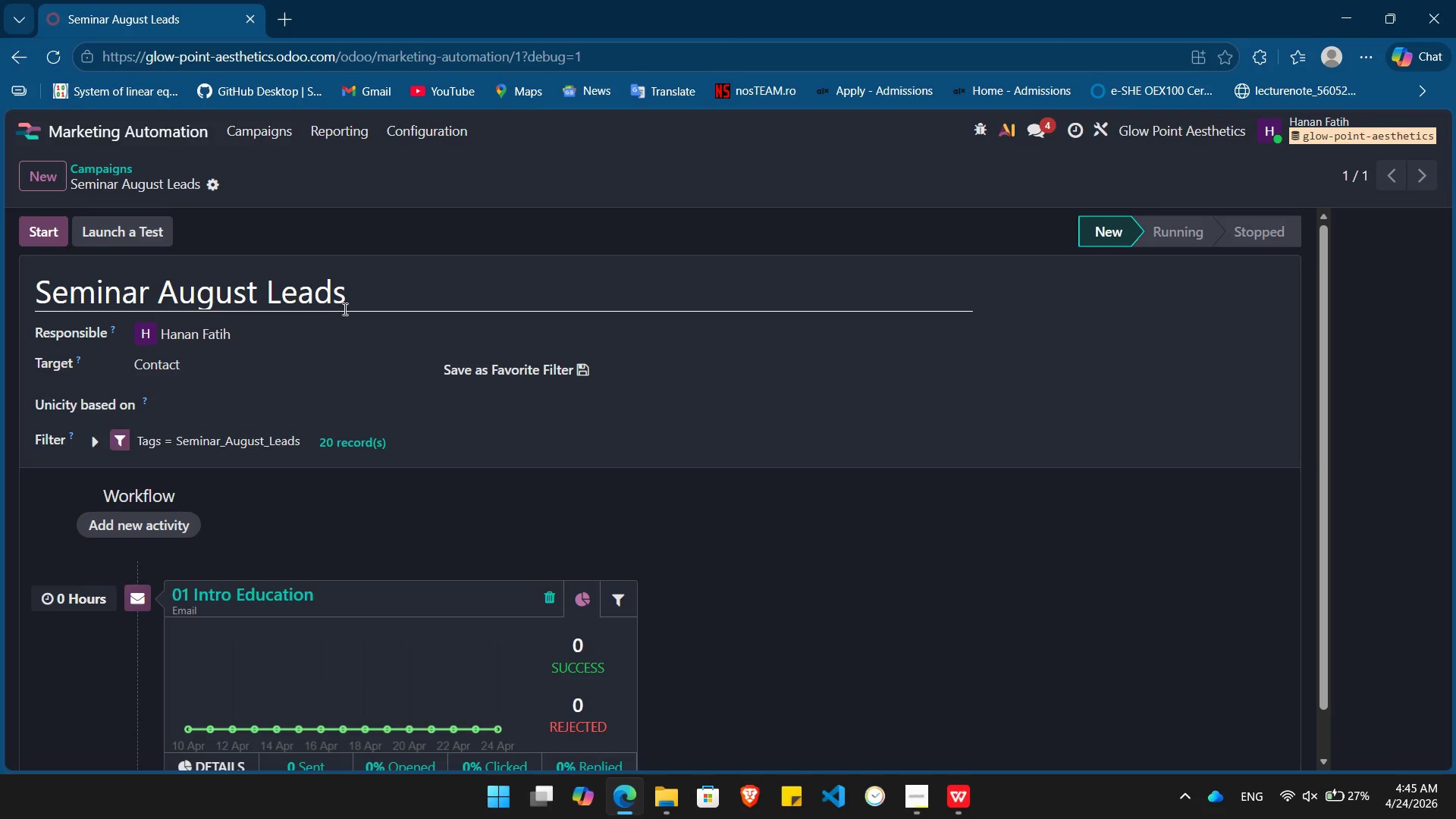 
left_click([237, 543])
 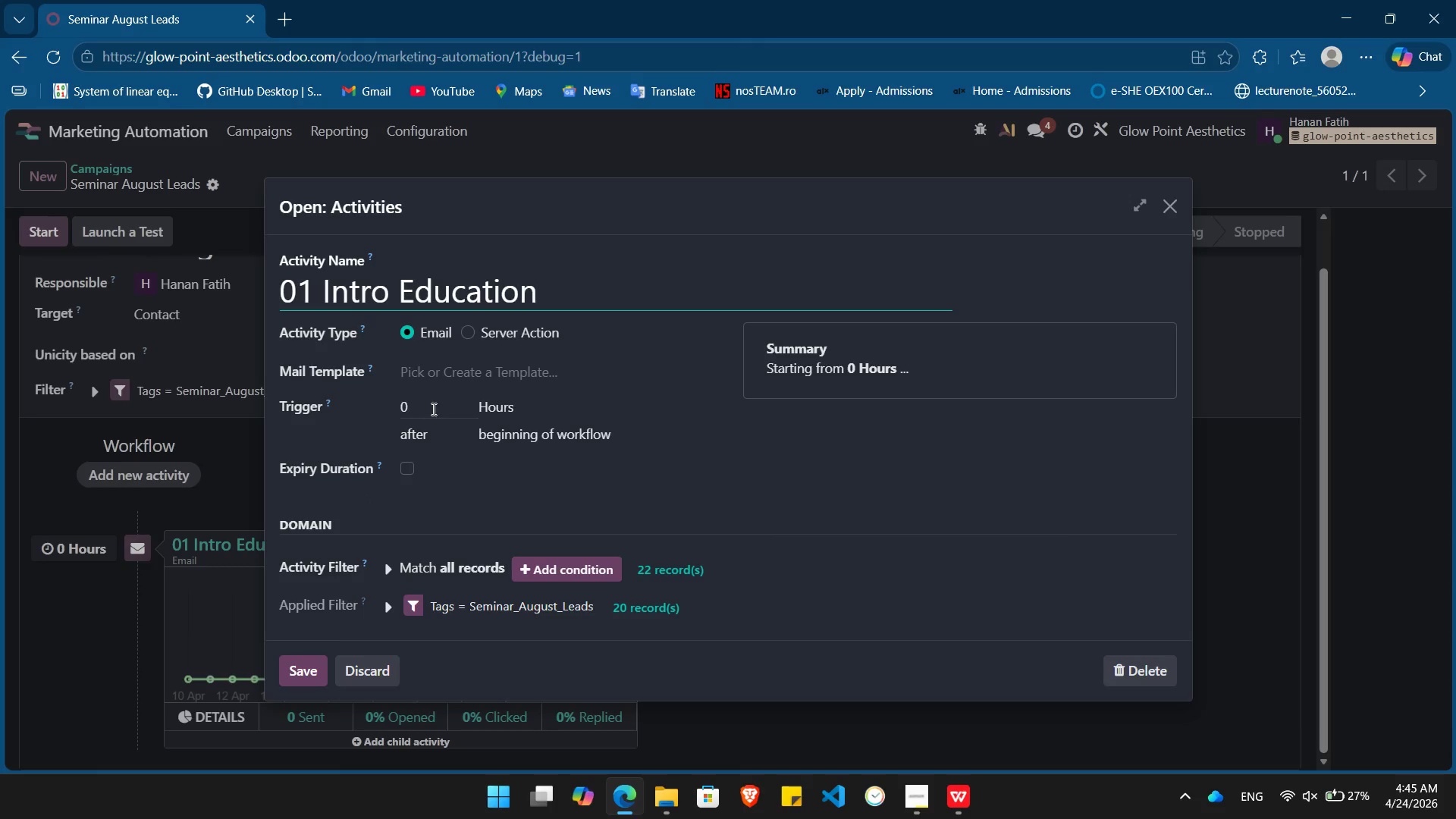 
wait(5.64)
 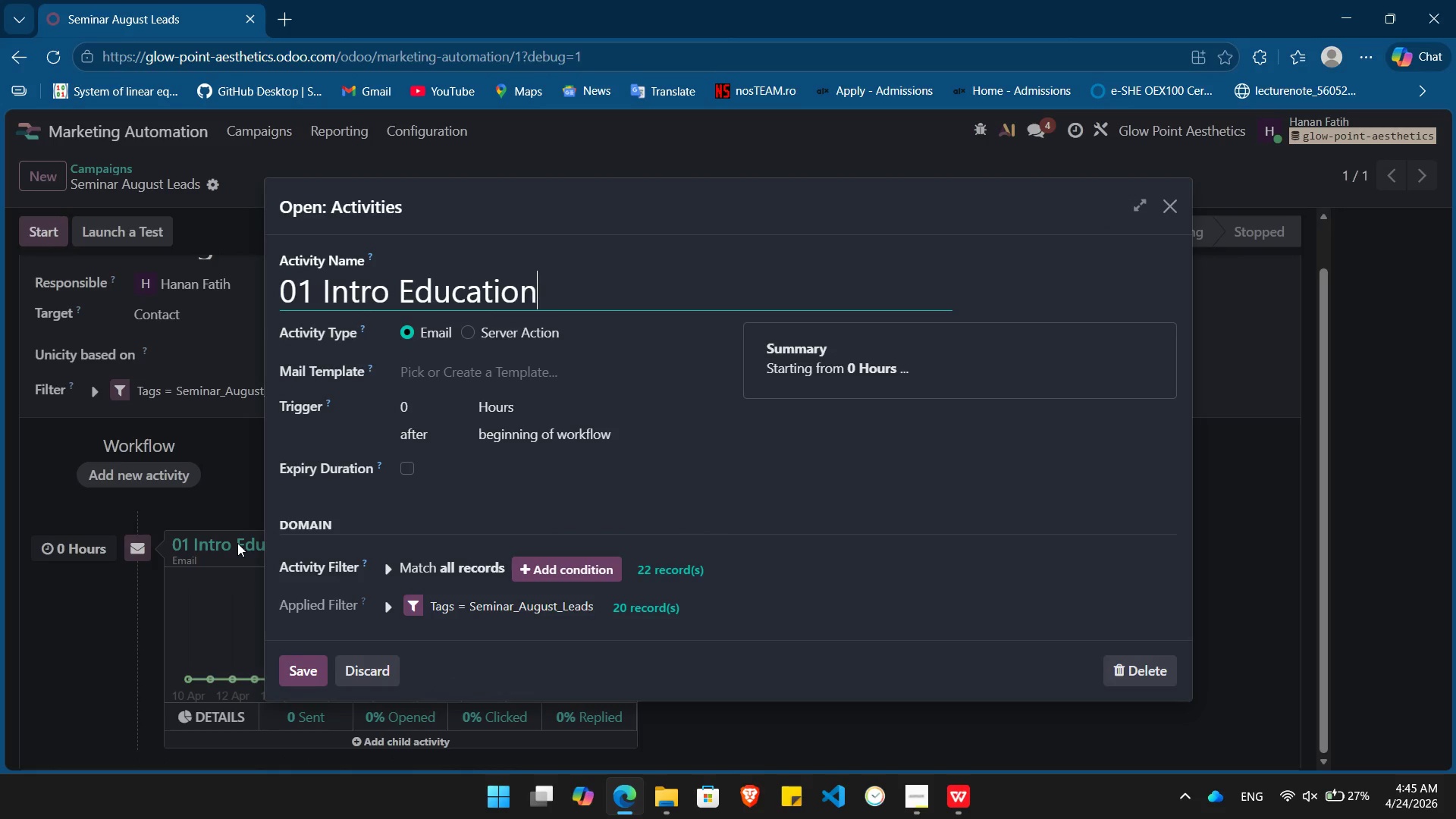 
left_click([507, 374])
 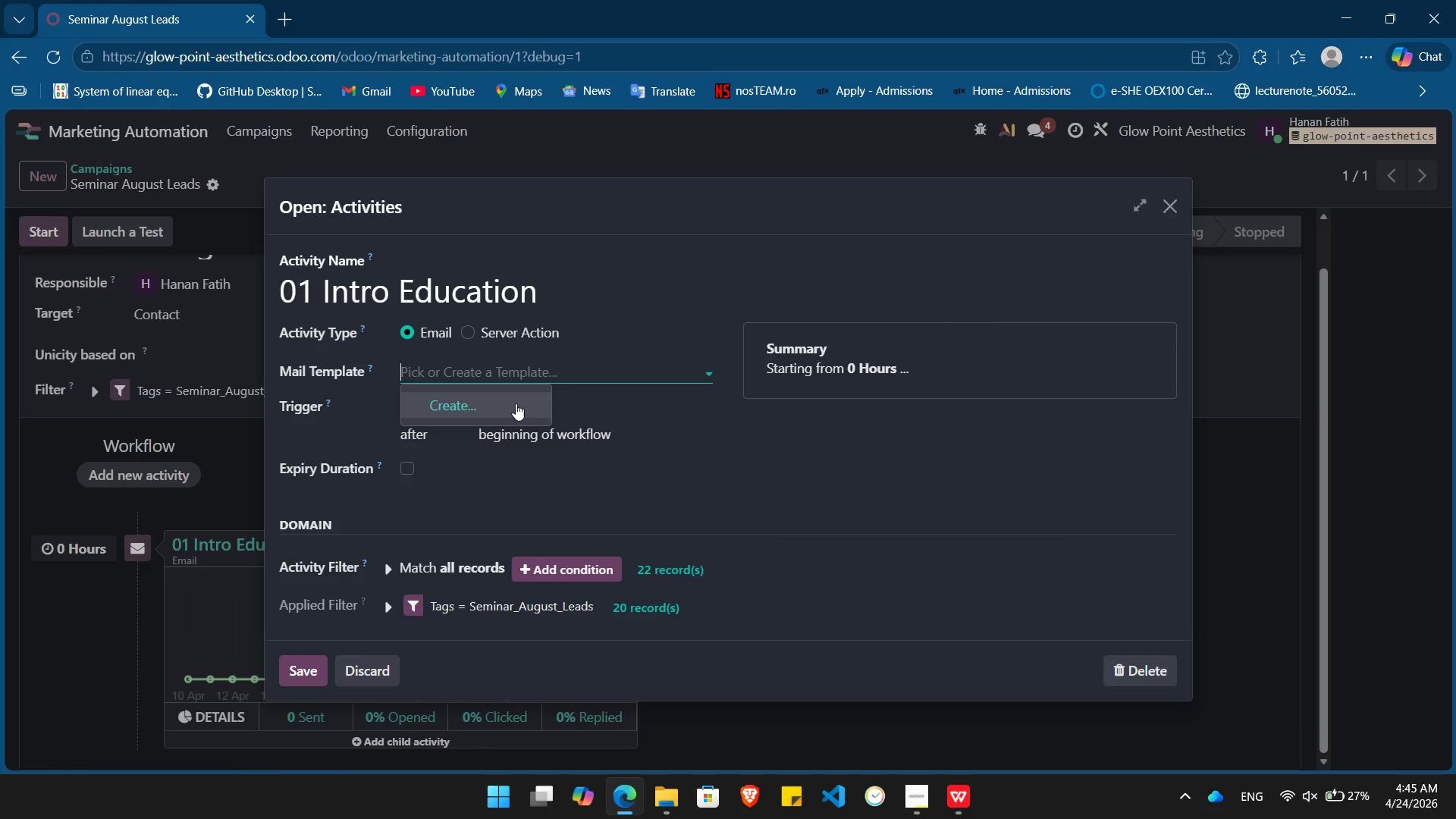 
left_click([515, 403])
 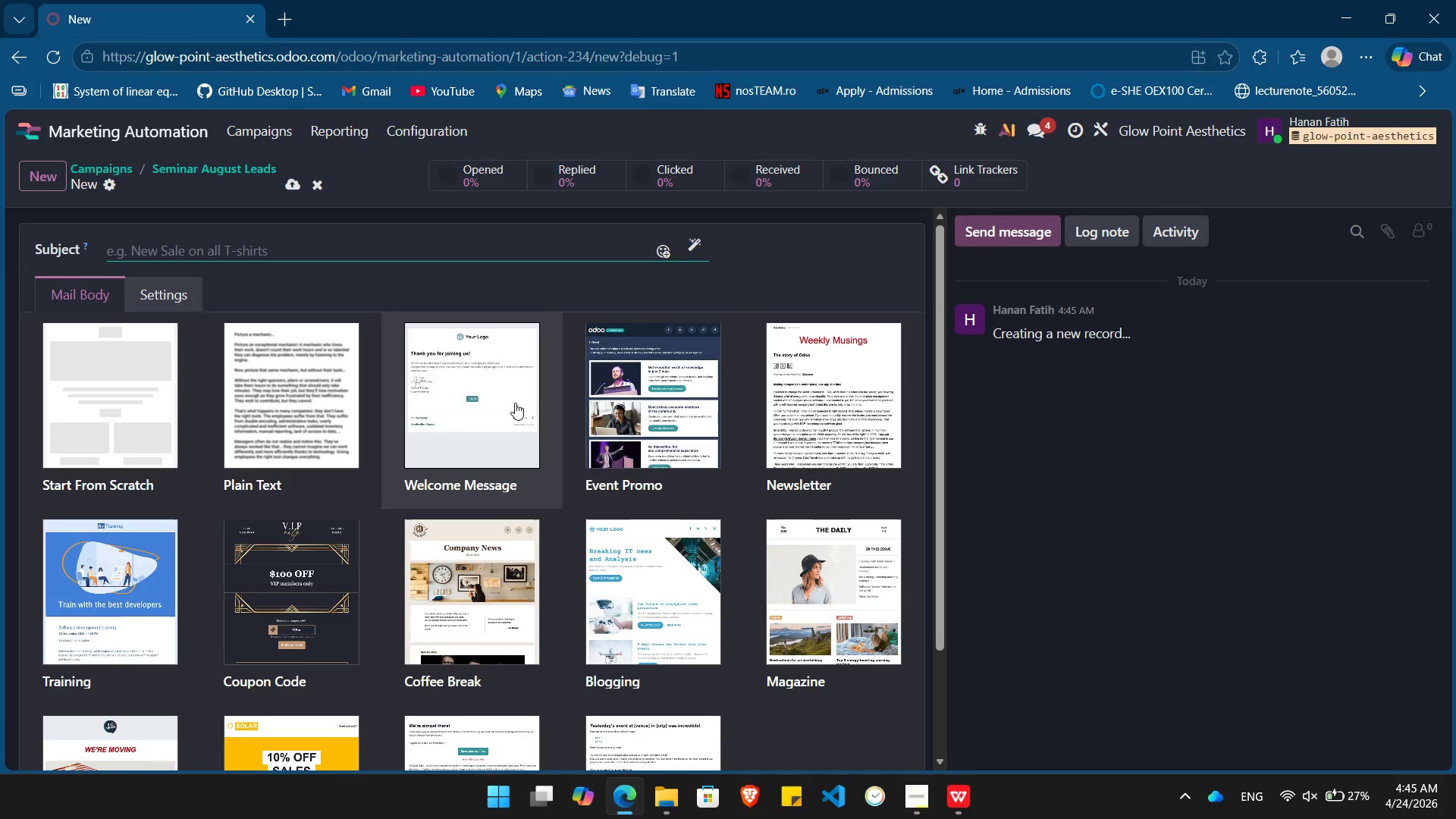 
wait(9.94)
 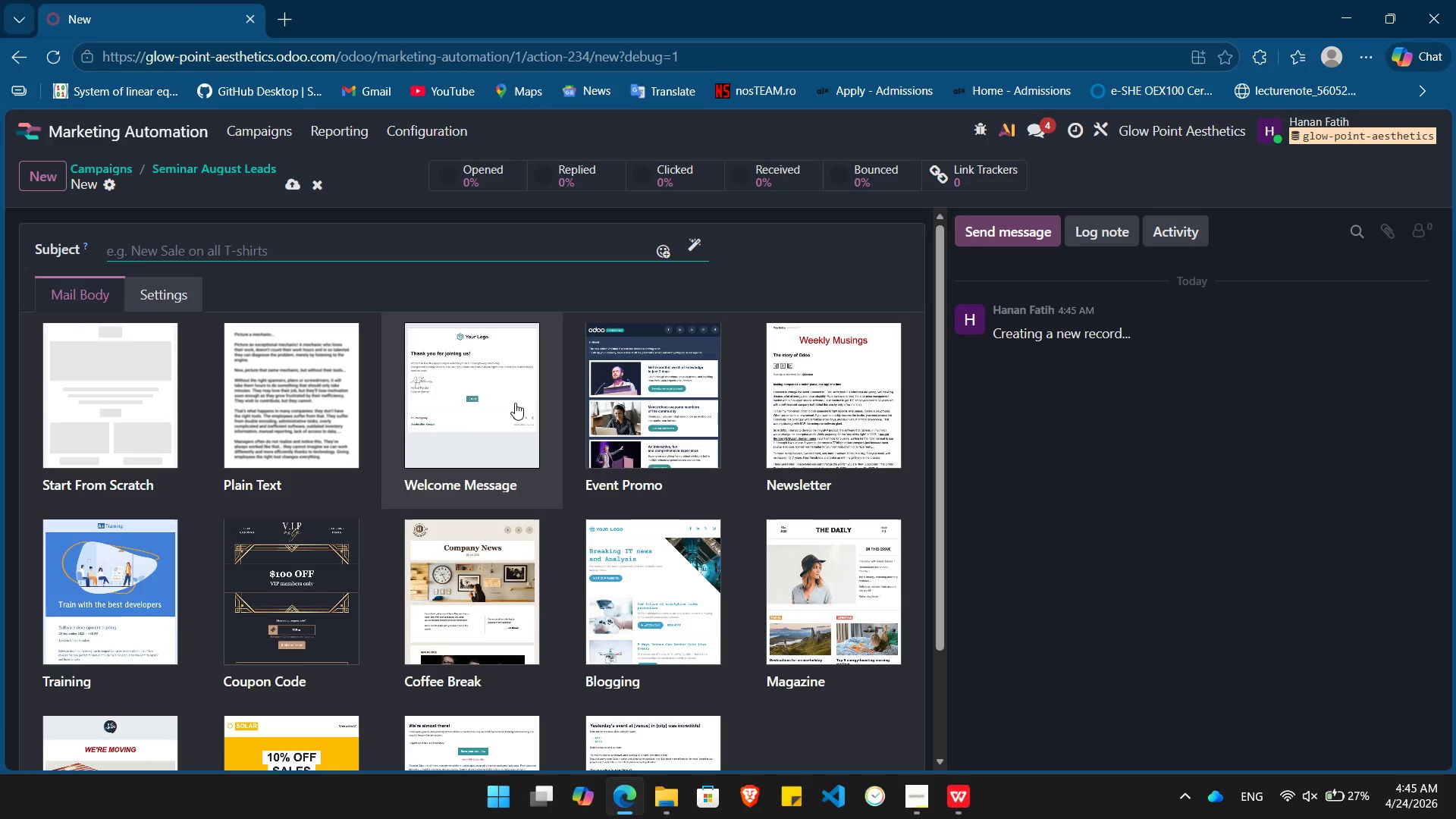 
type(Dealing with a "SunH)
key(Backspace)
type( Hangover"?)
 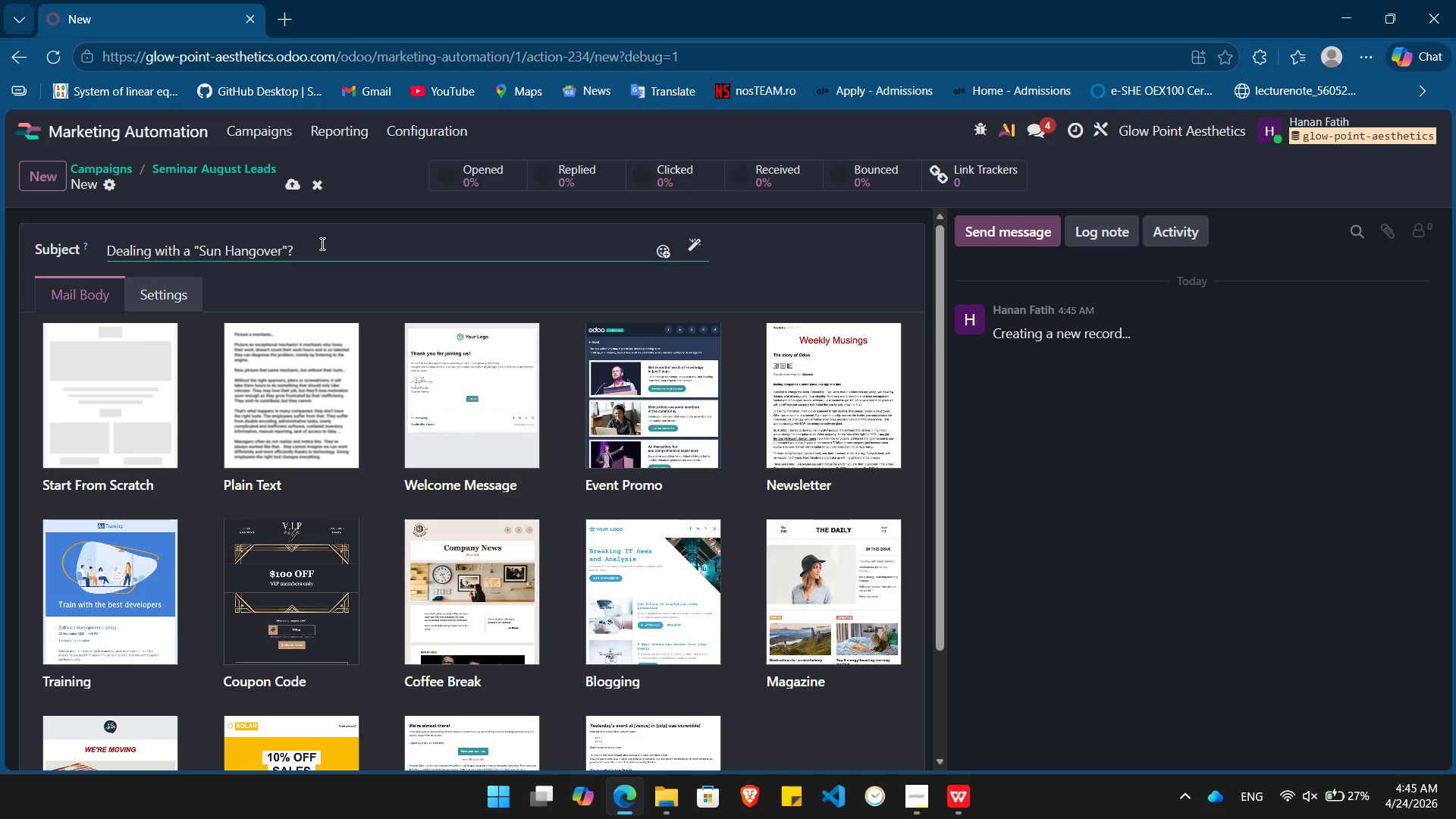 
left_click([146, 403])
 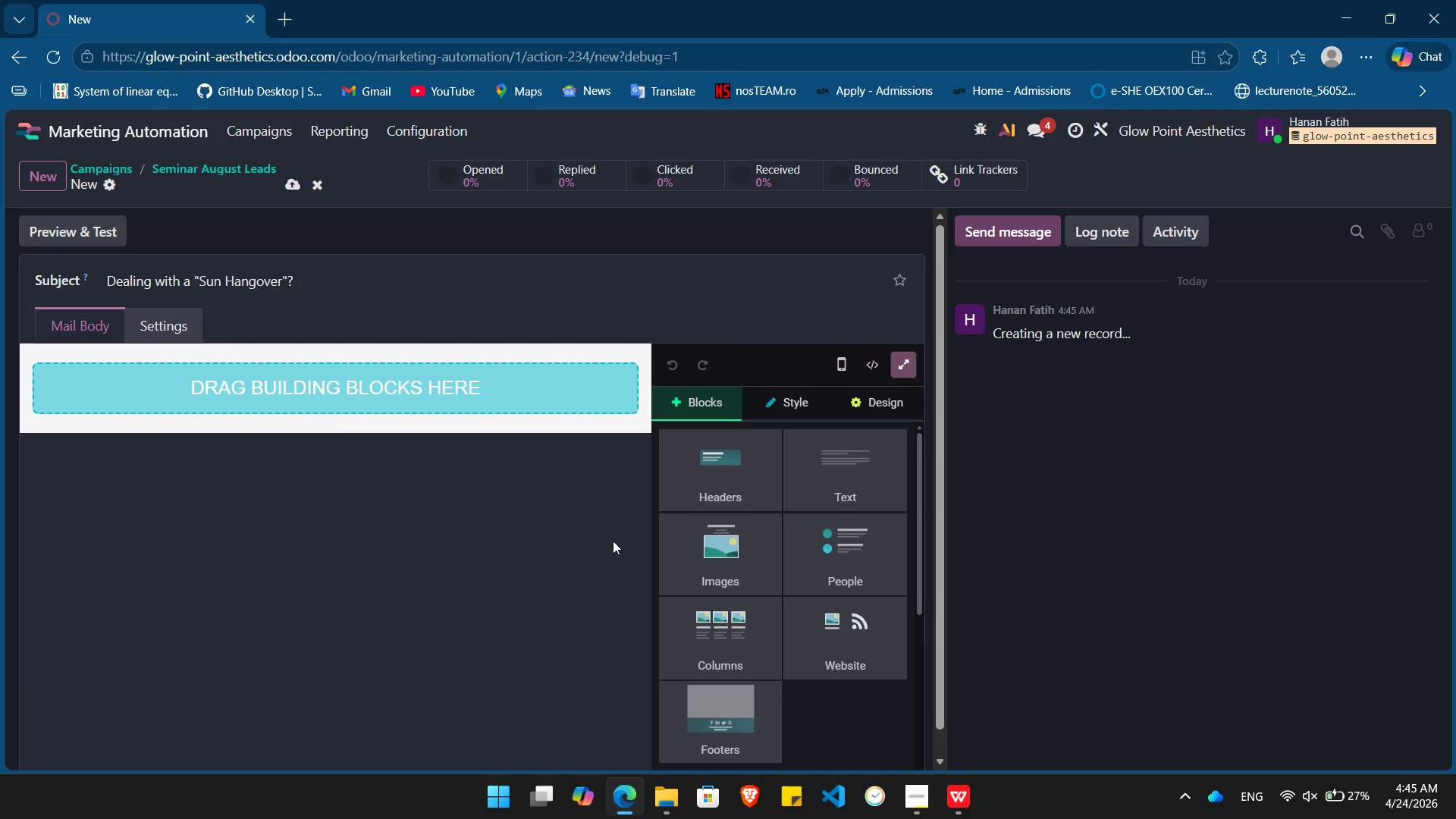 
left_click_drag(start_coordinate=[736, 476], to_coordinate=[369, 380])
 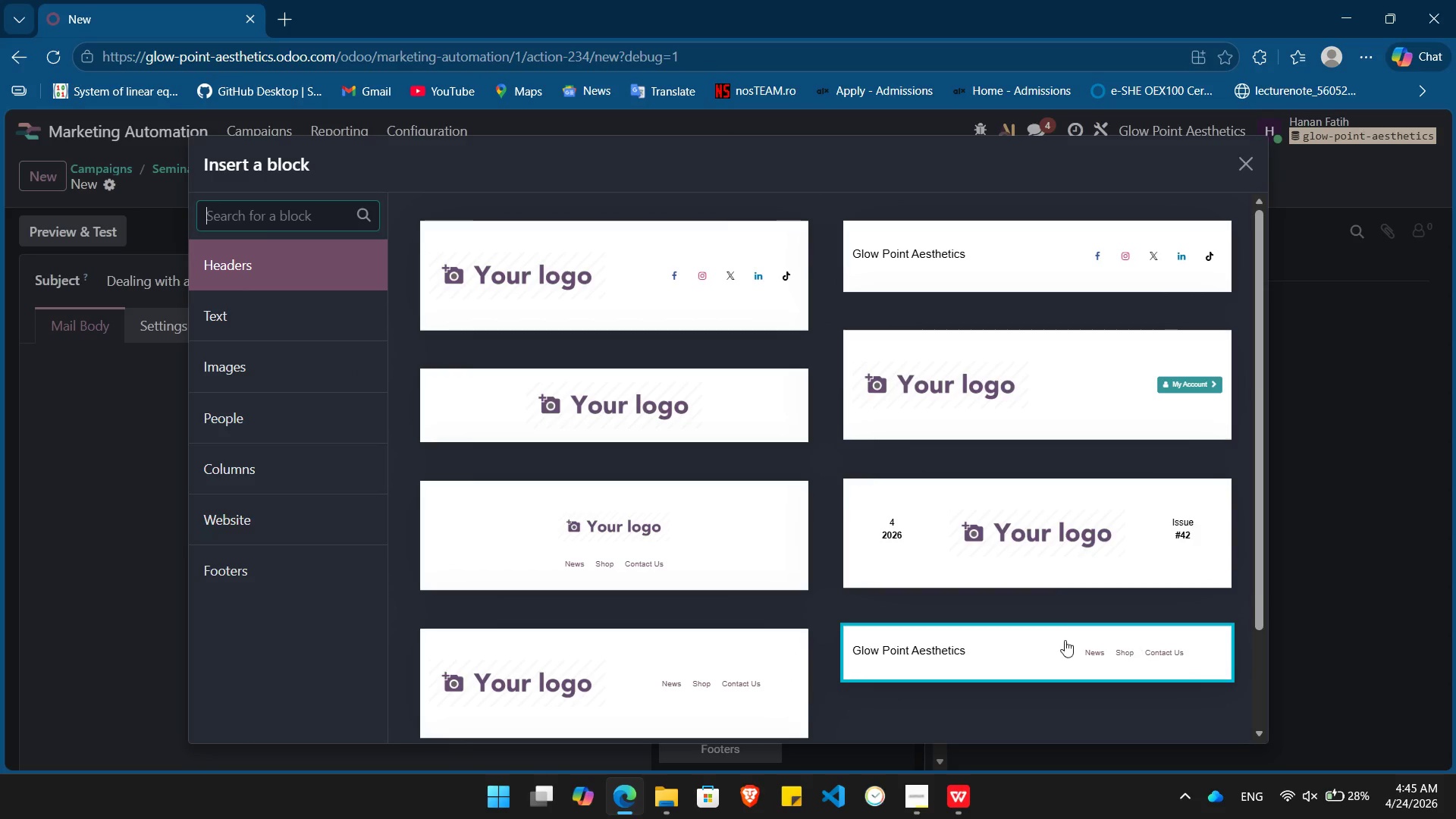 
left_click([1005, 643])
 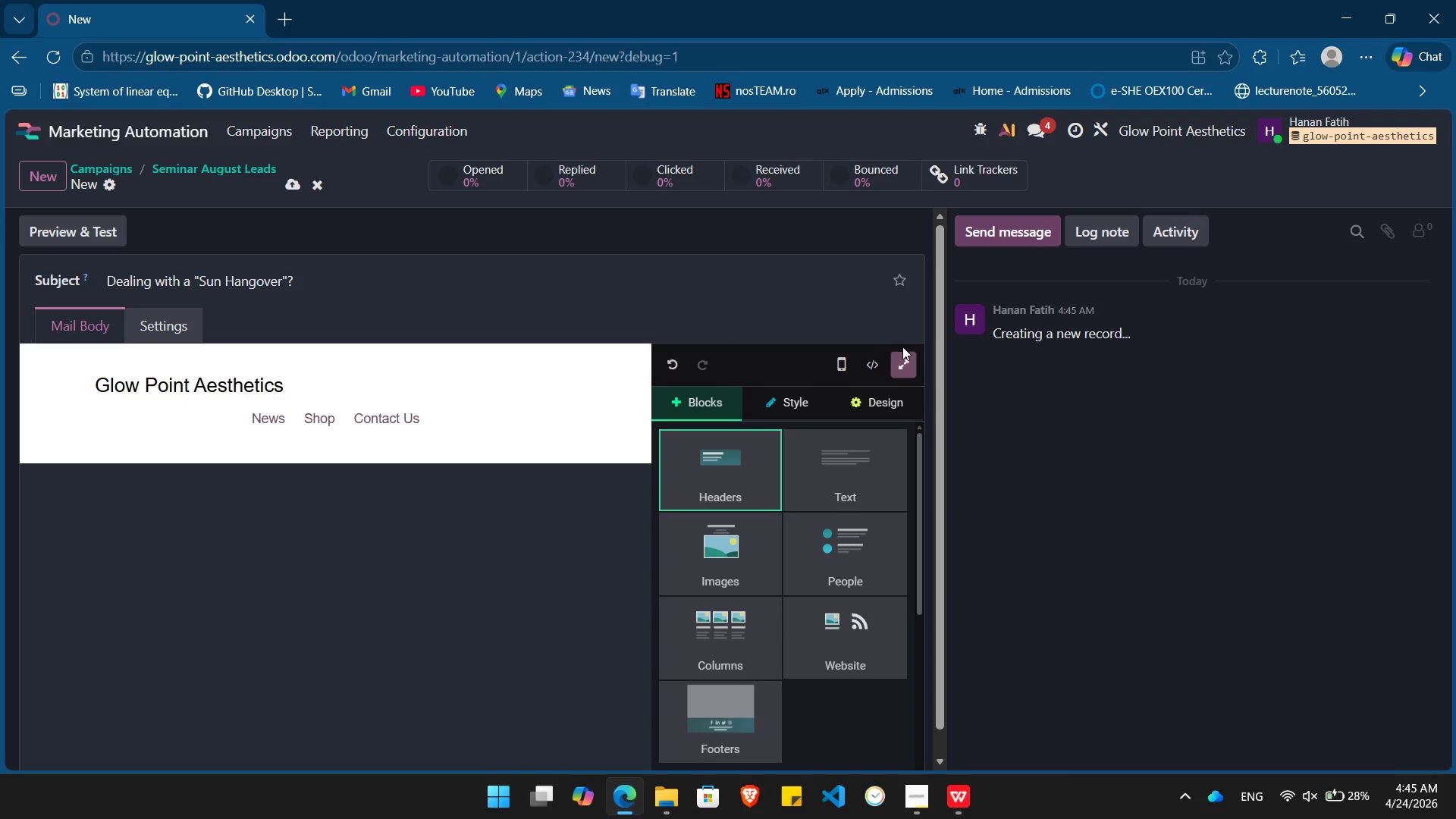 
left_click([911, 360])
 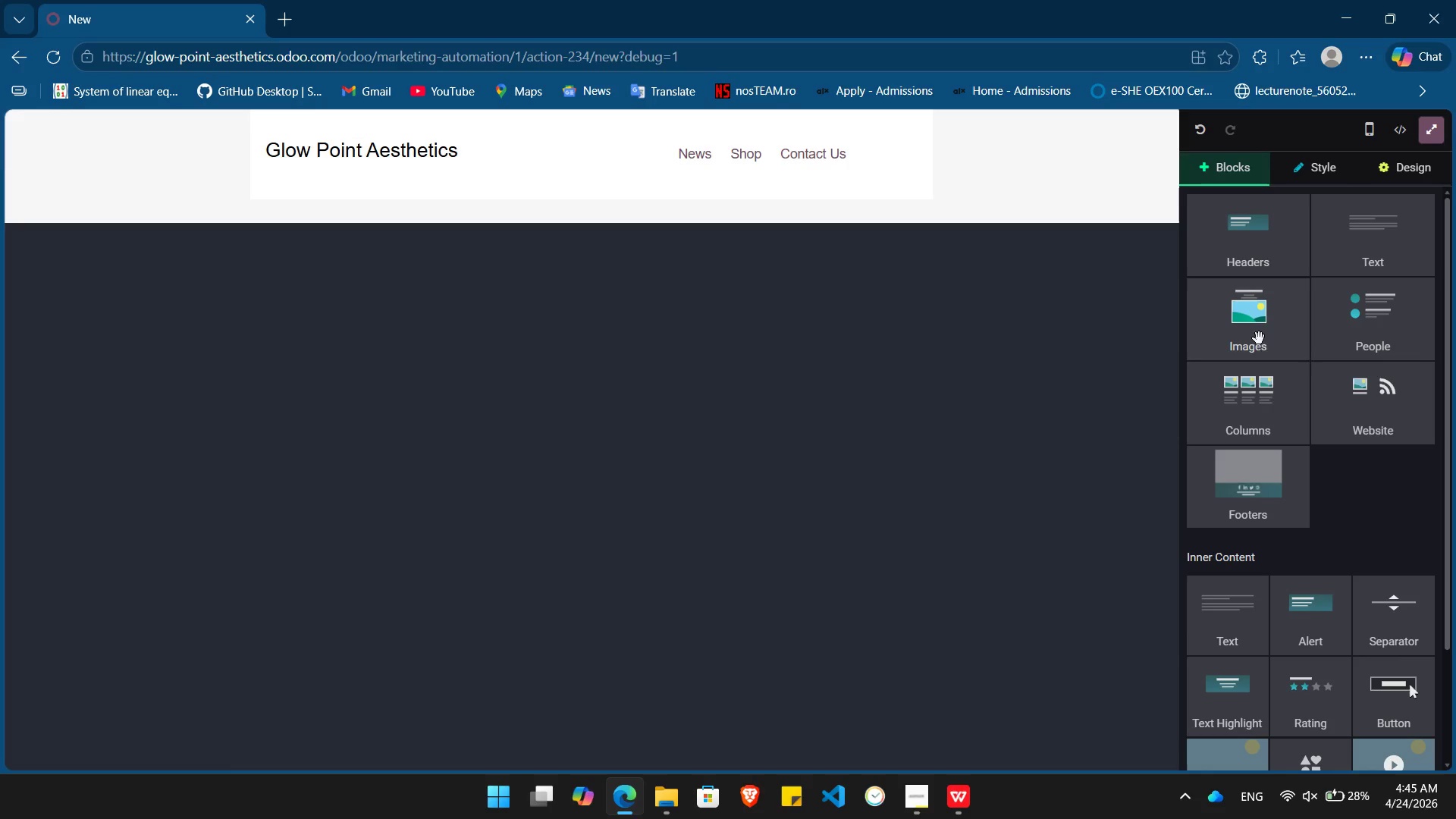 
left_click_drag(start_coordinate=[1263, 341], to_coordinate=[613, 200])
 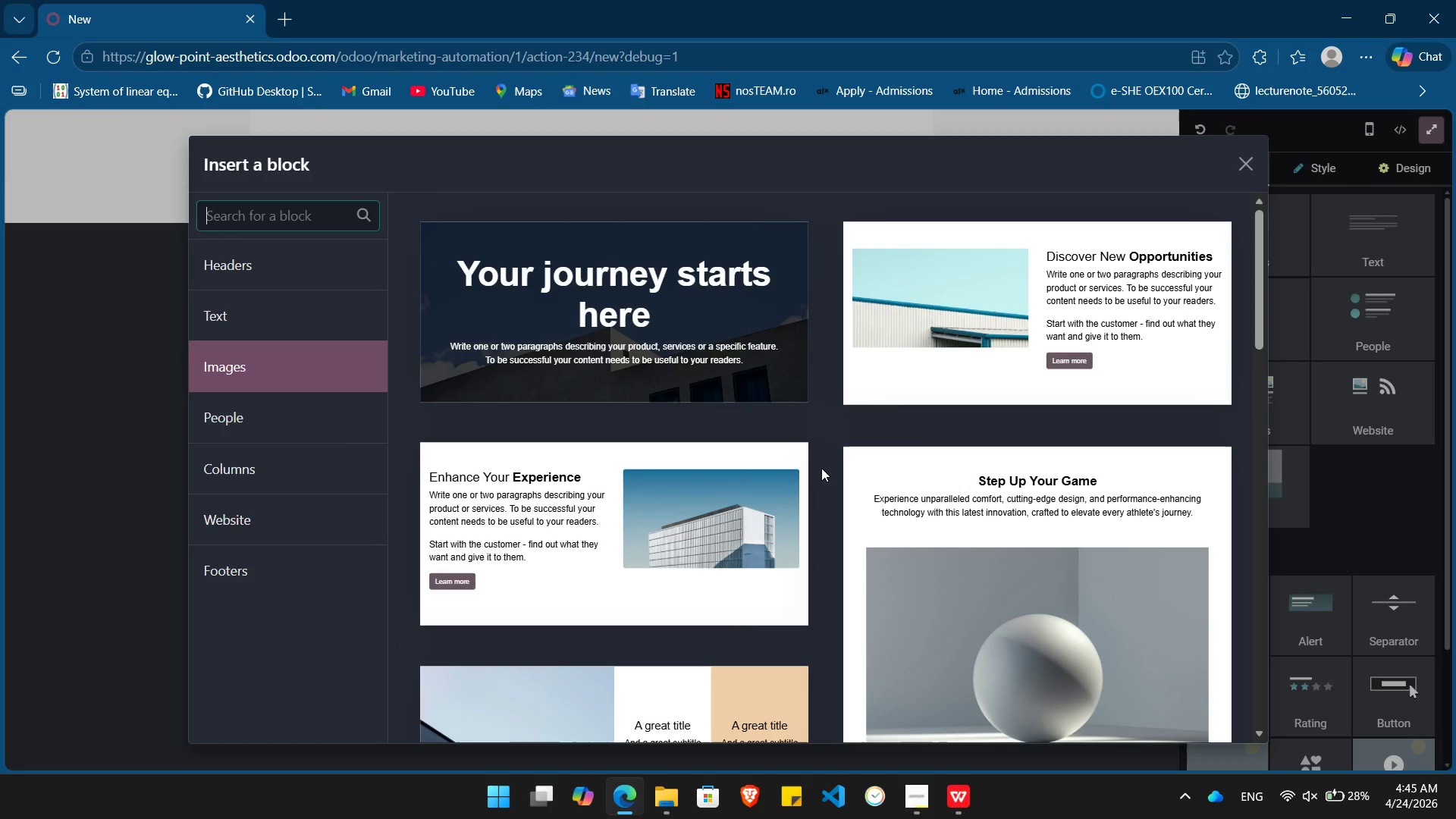 
scroll: coordinate [821, 466], scroll_direction: down, amount: 1.0
 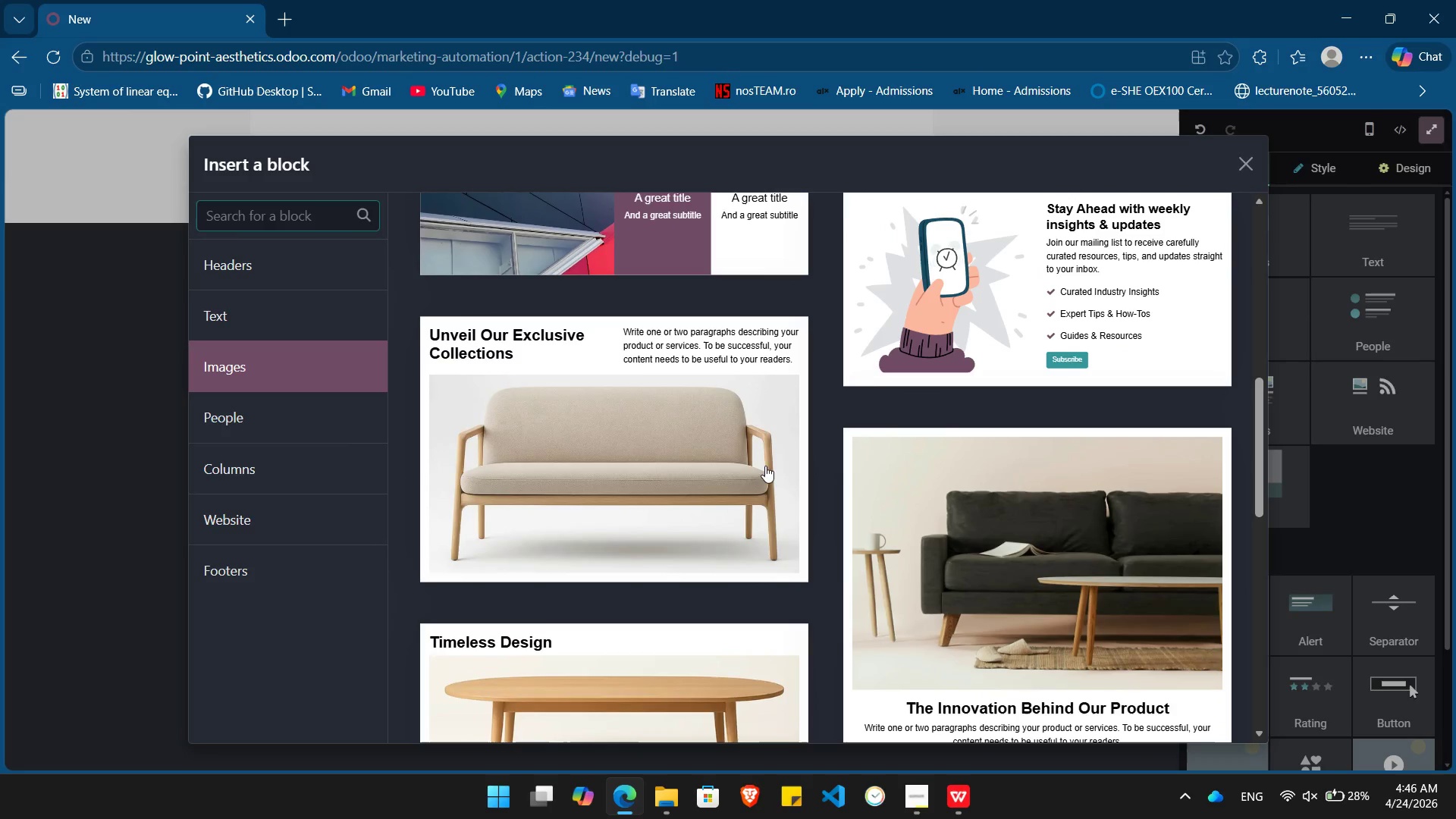 
left_click([602, 463])
 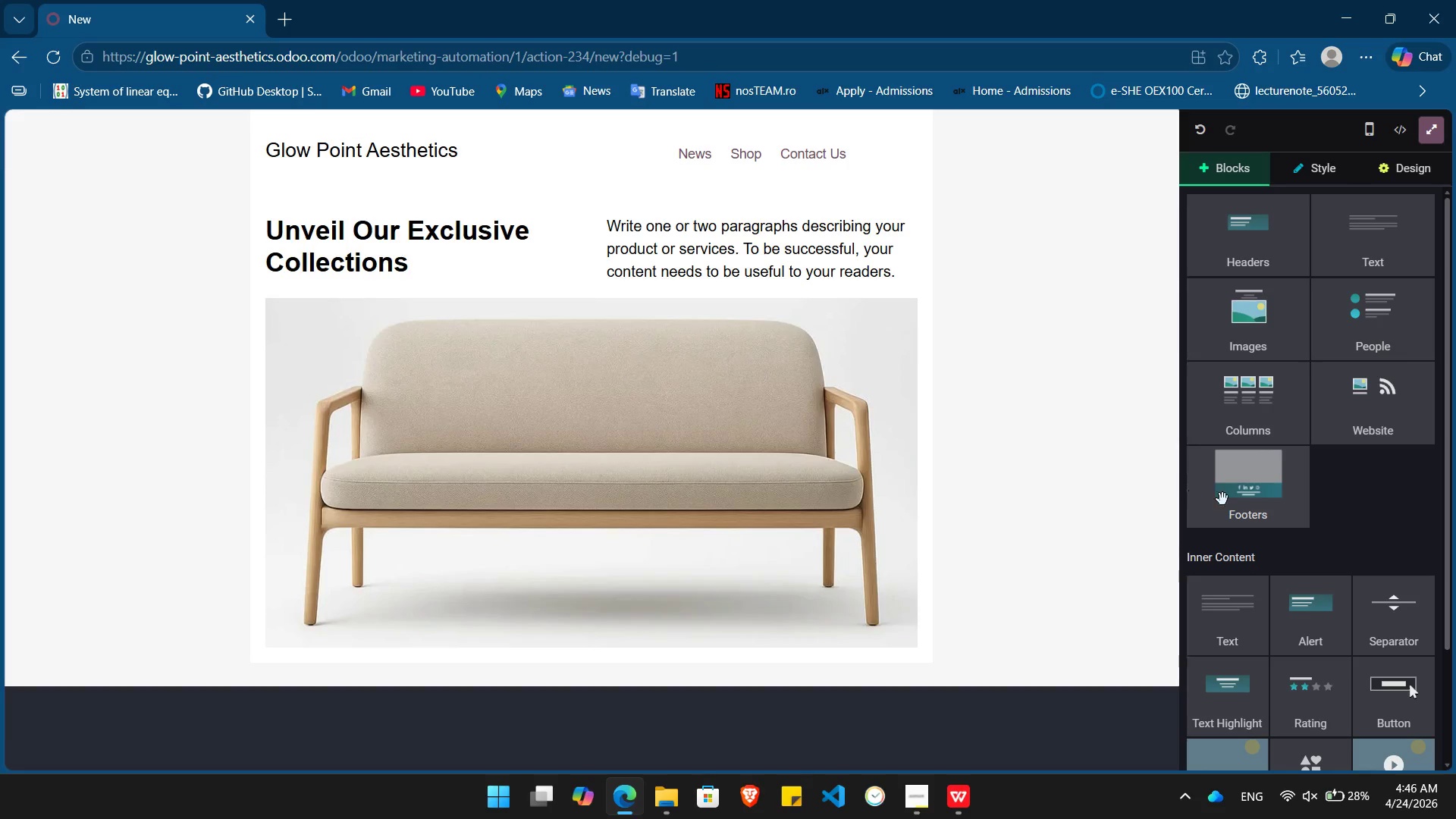 
left_click([1249, 325])
 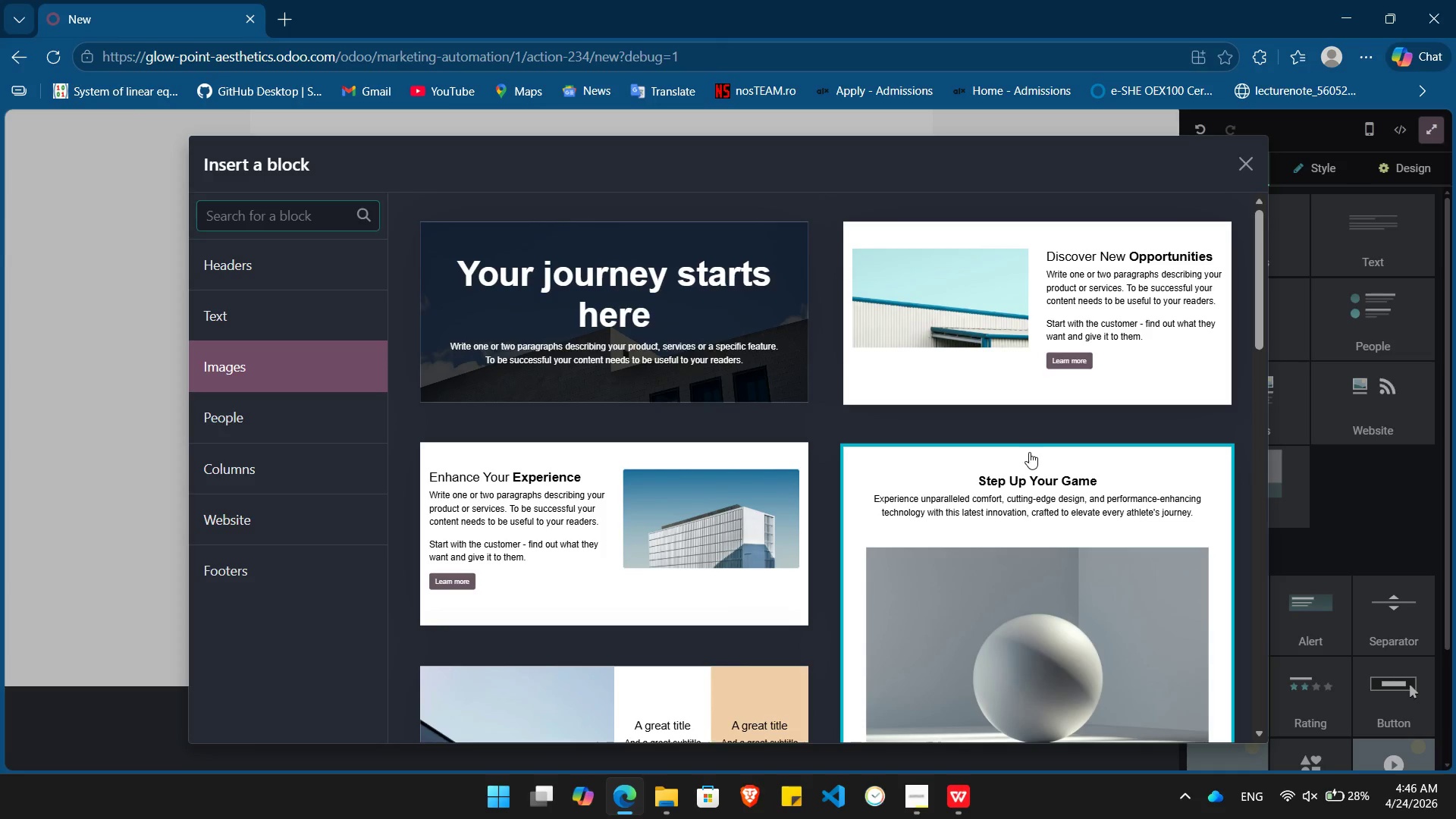 
scroll: coordinate [1029, 452], scroll_direction: down, amount: 8.0
 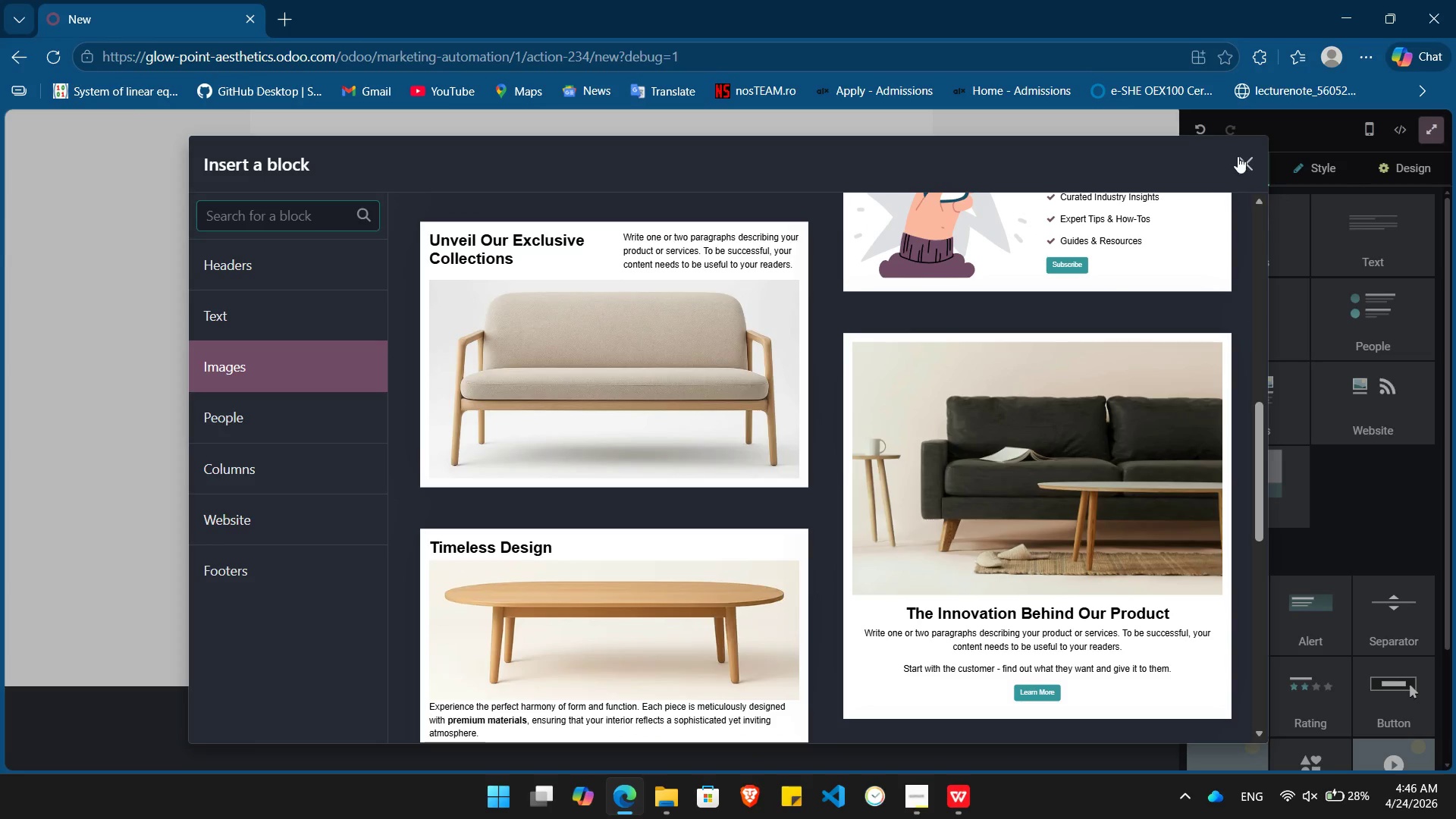 
left_click([1247, 162])
 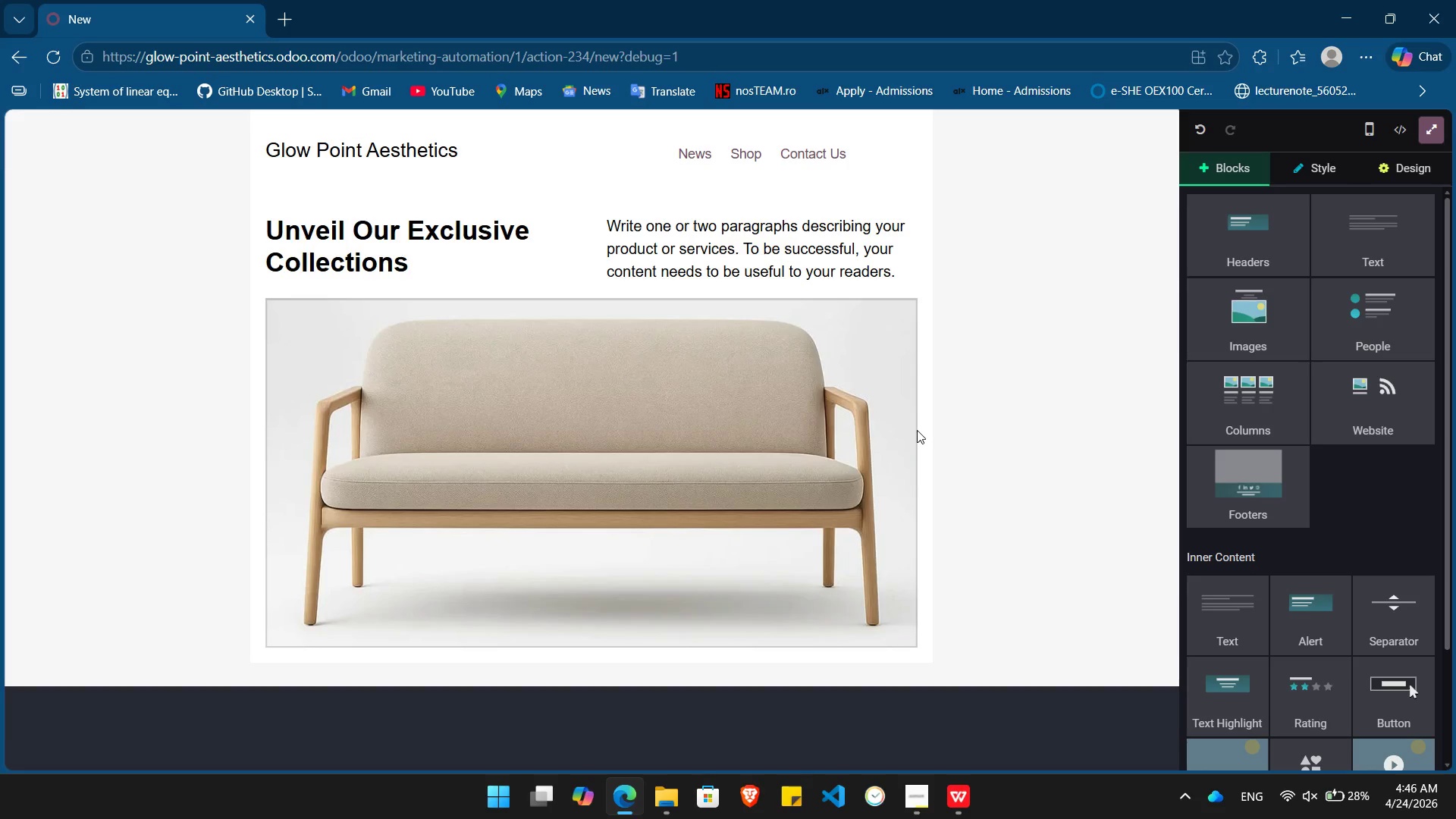 
key(Control+Z)
 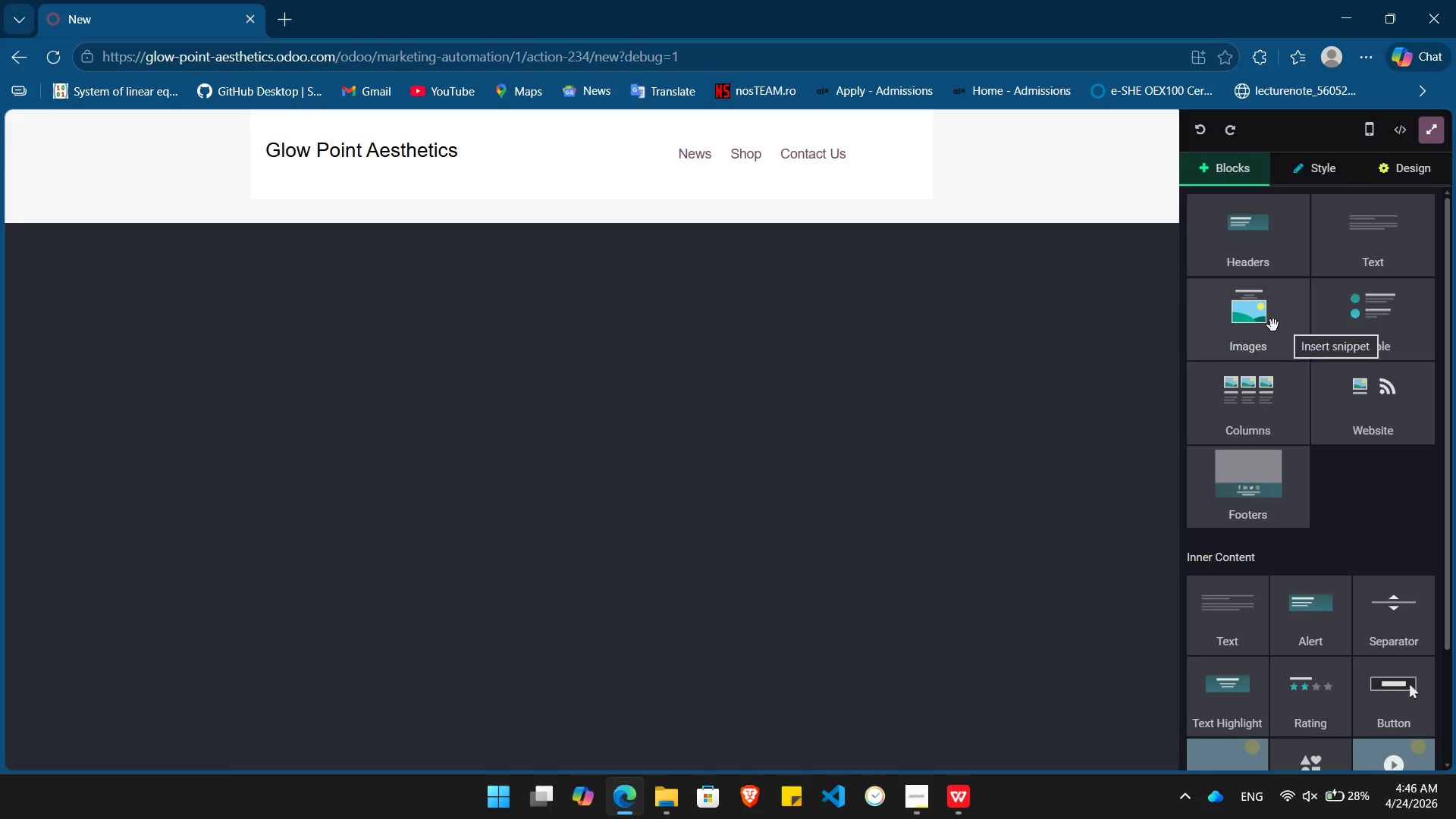 
left_click_drag(start_coordinate=[1273, 325], to_coordinate=[601, 212])
 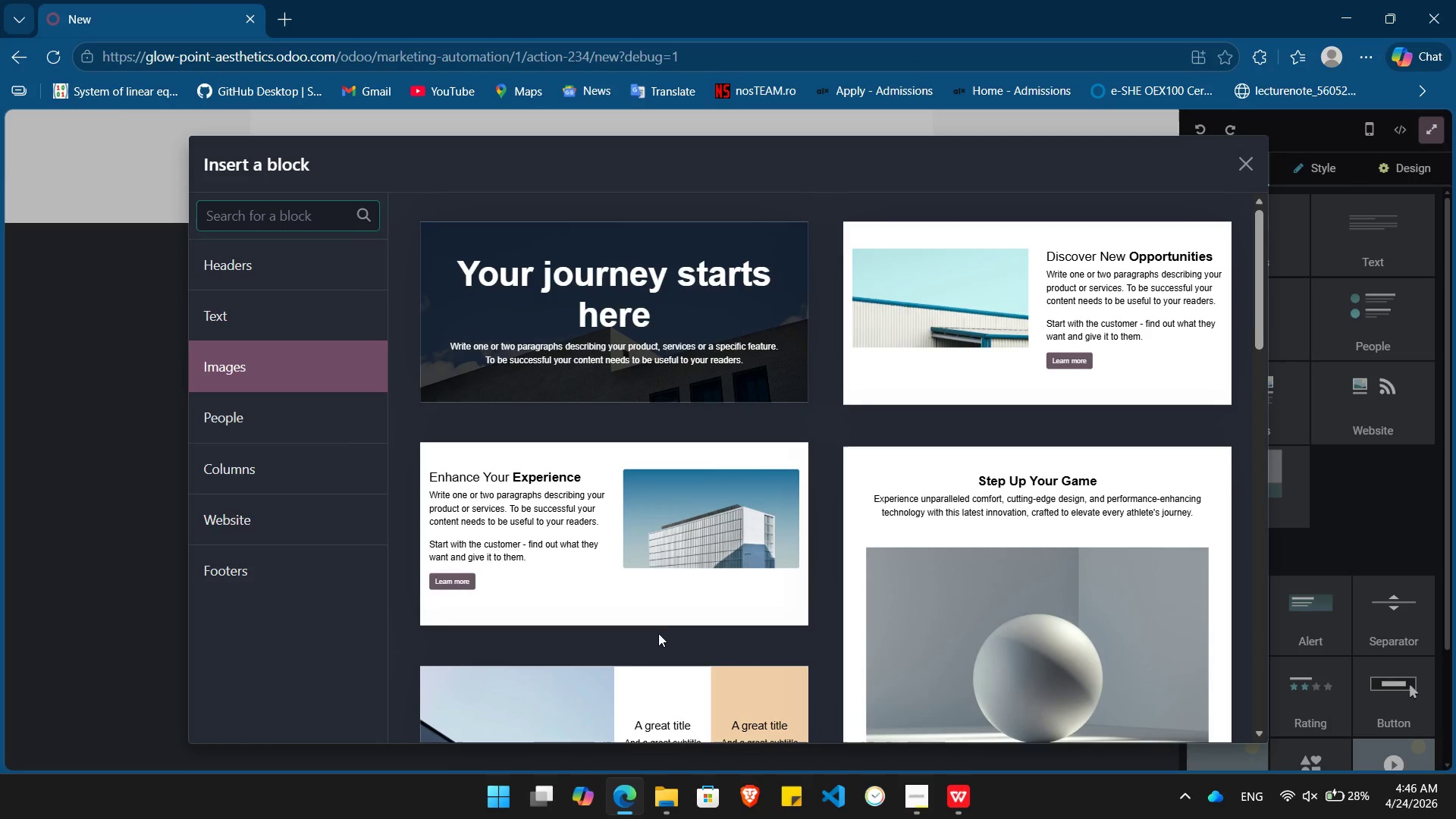 
scroll: coordinate [661, 613], scroll_direction: down, amount: 8.0
 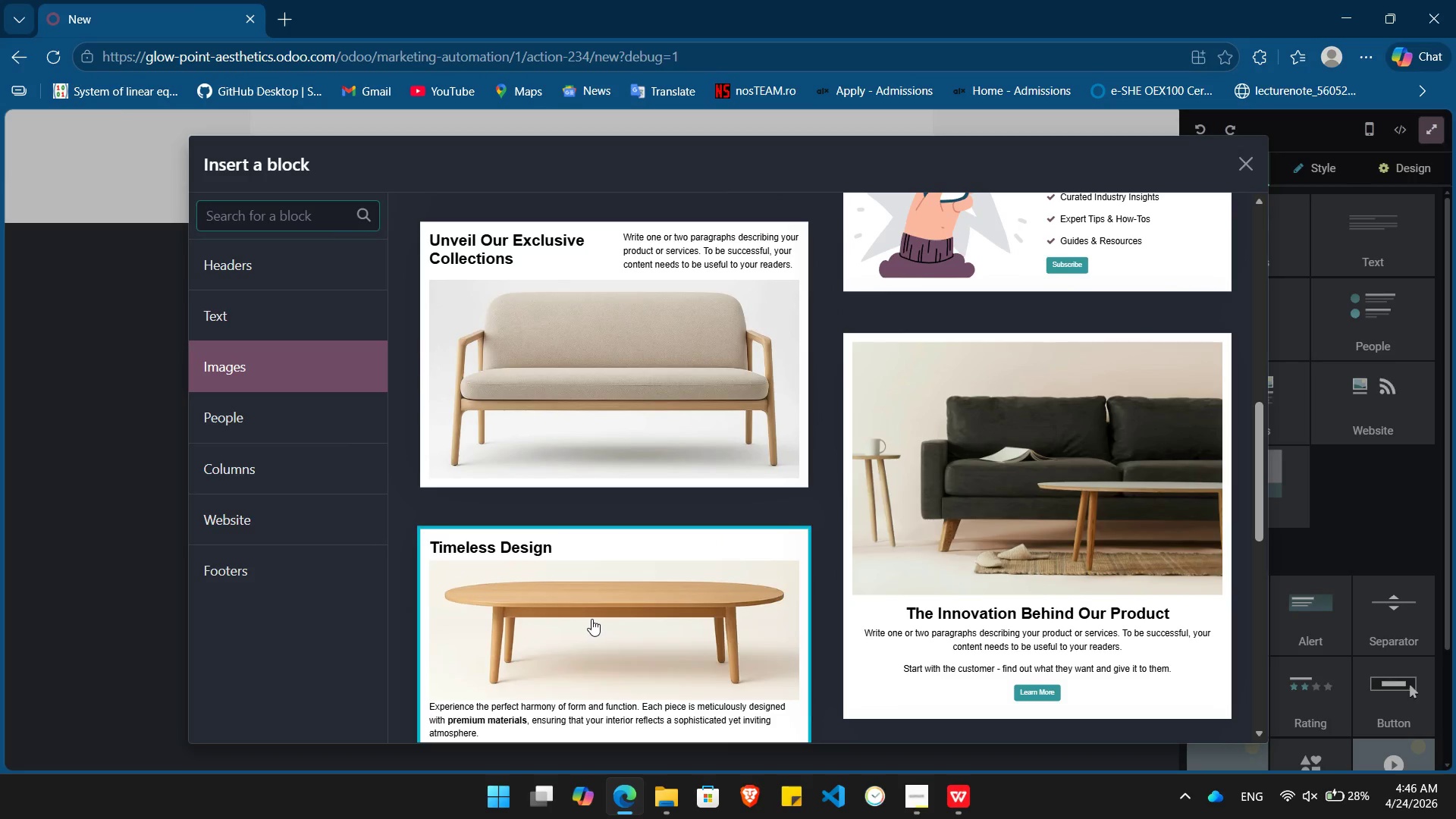 
left_click([592, 619])
 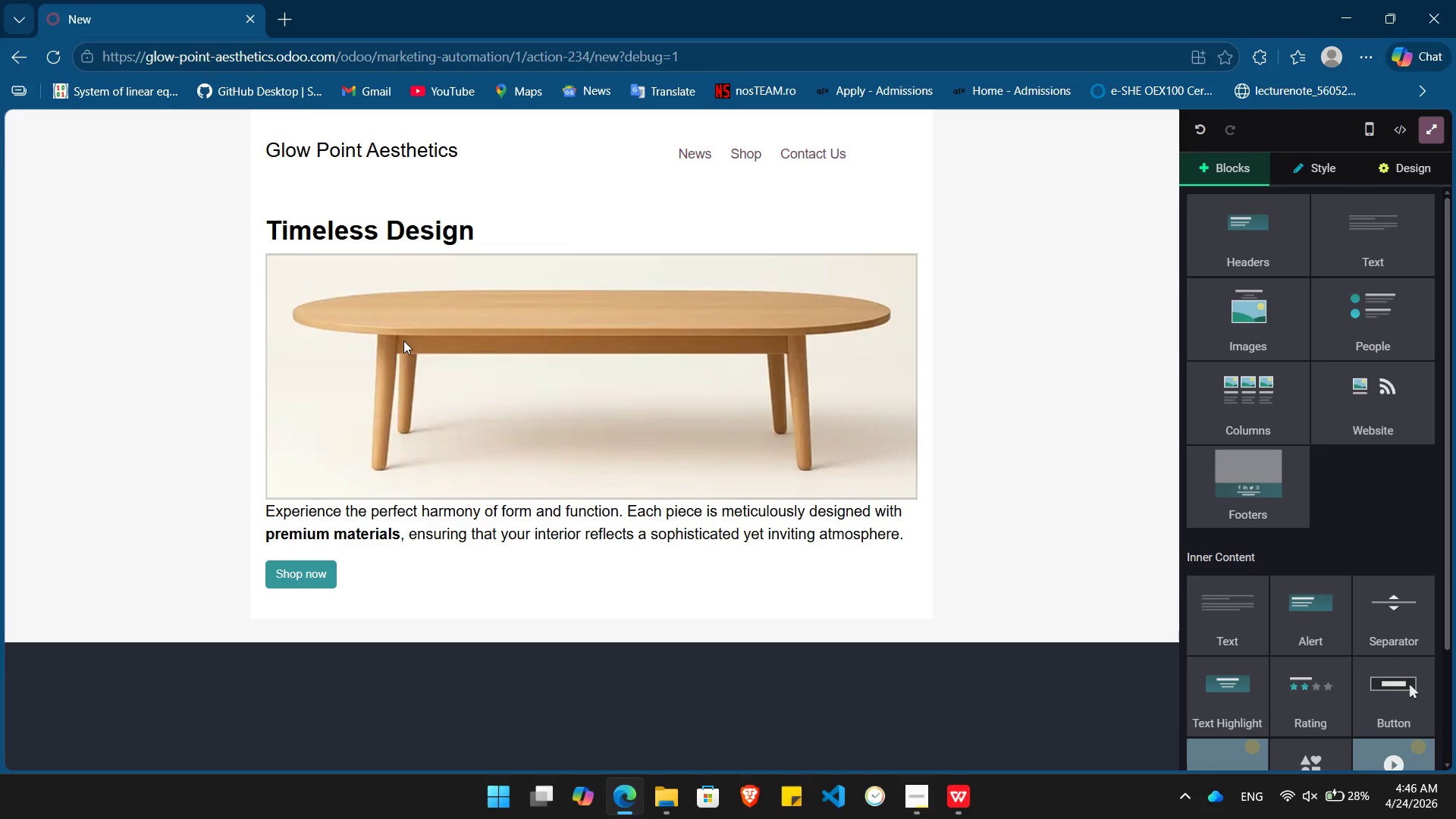 
wait(9.89)
 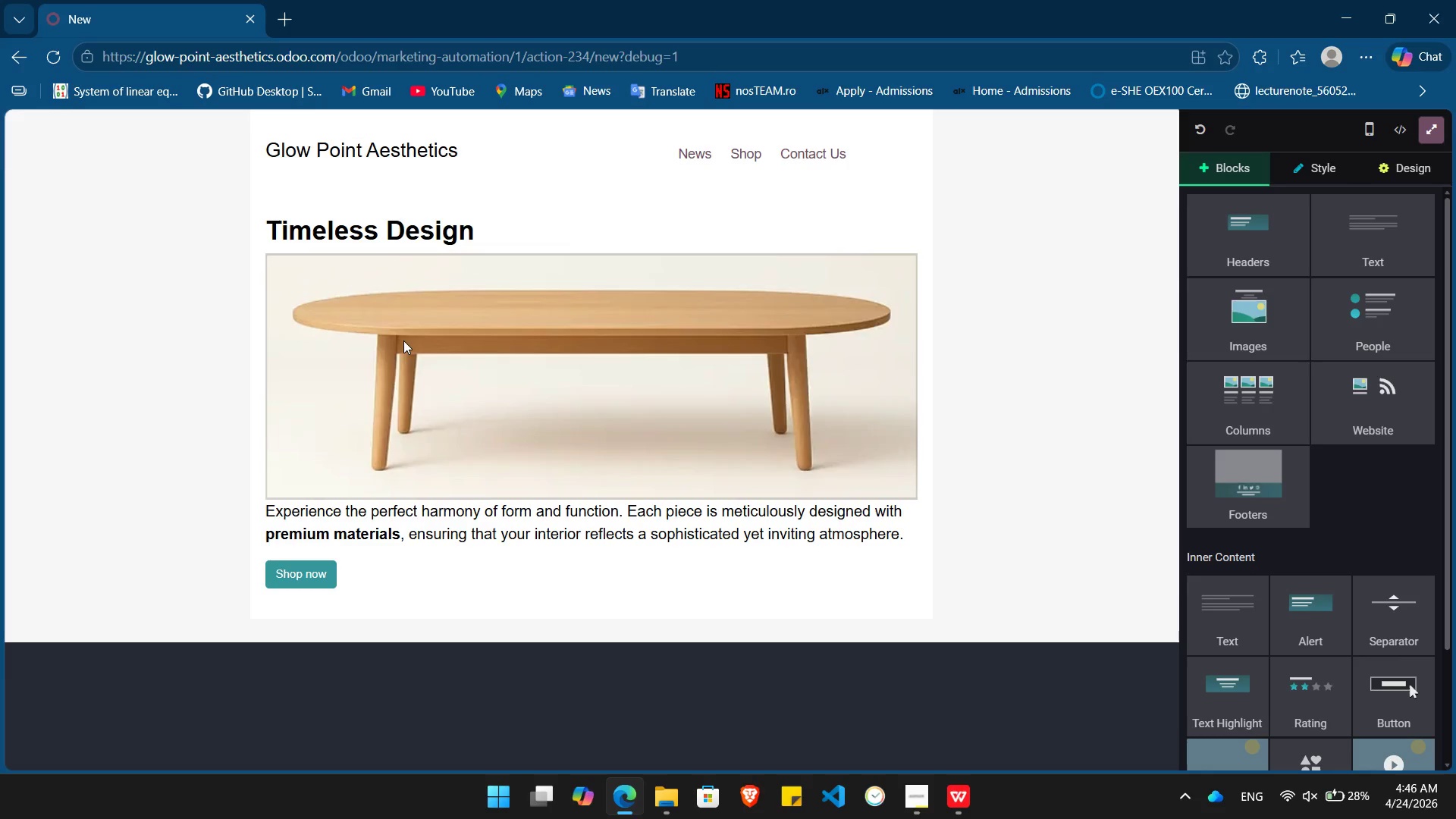 
left_click_drag(start_coordinate=[486, 229], to_coordinate=[271, 241])
 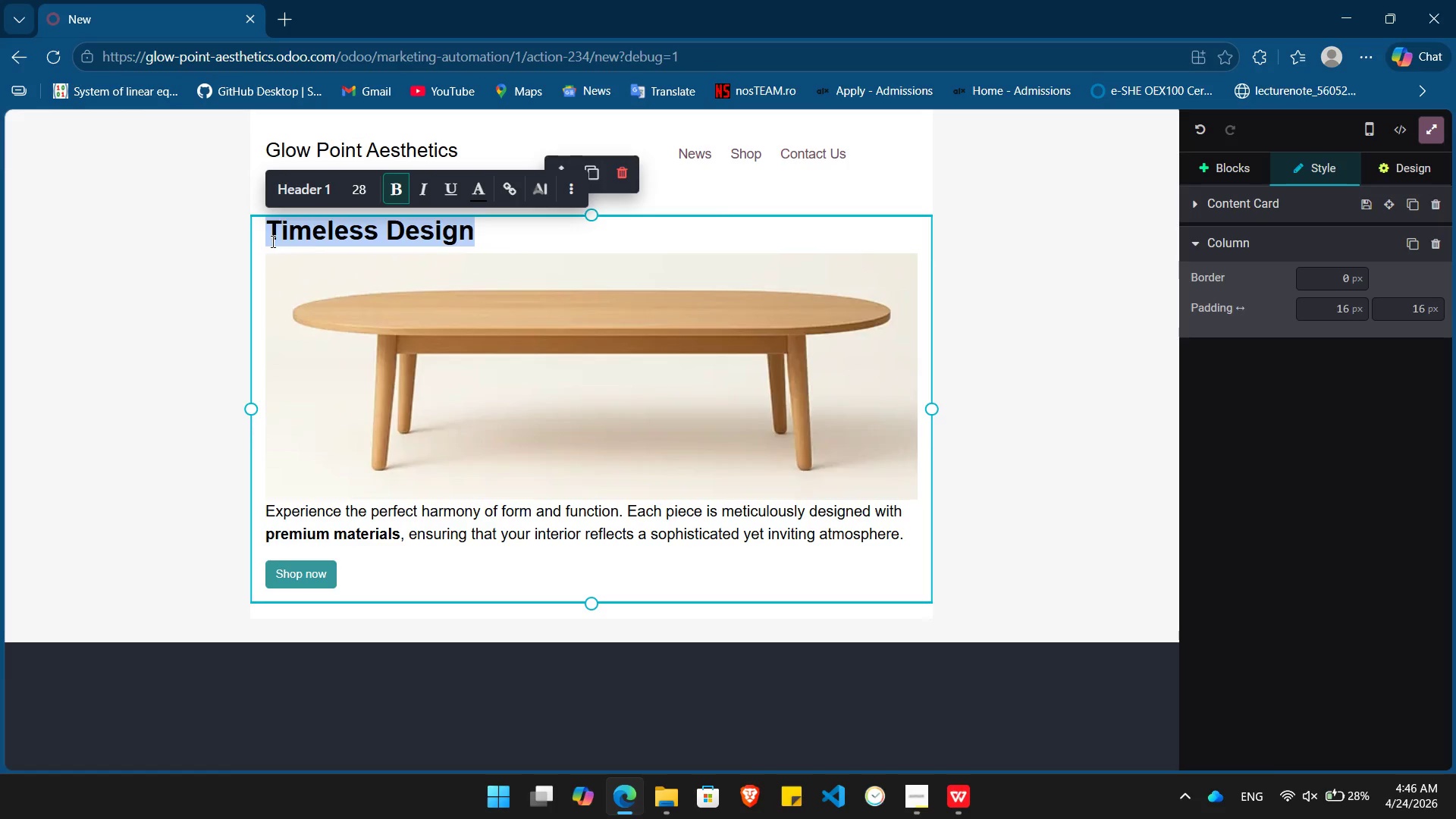 
key(Backspace)
type(Educational Awareness)
 